 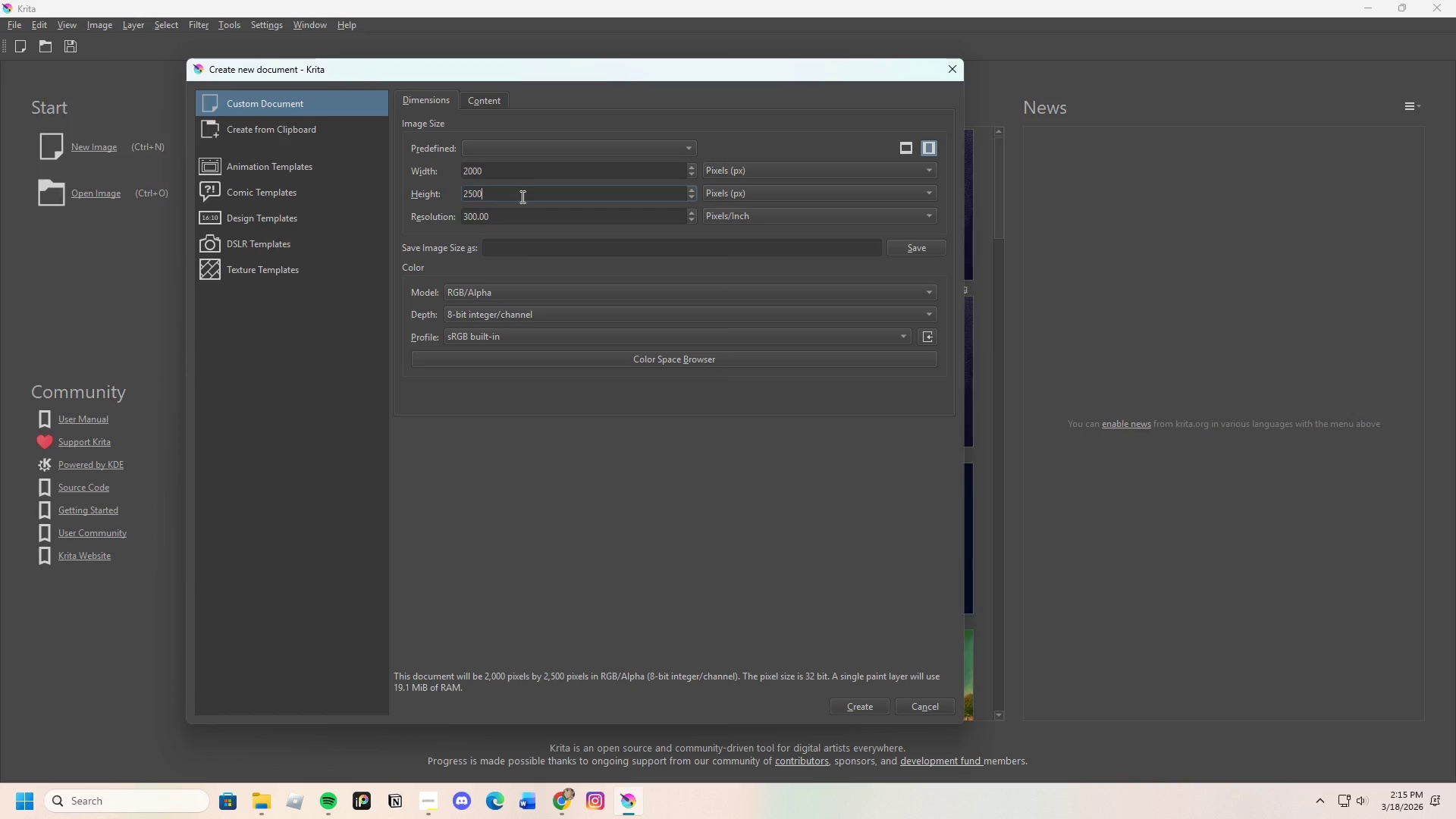 
key(Backspace)
key(Backspace)
key(Backspace)
type(000)
 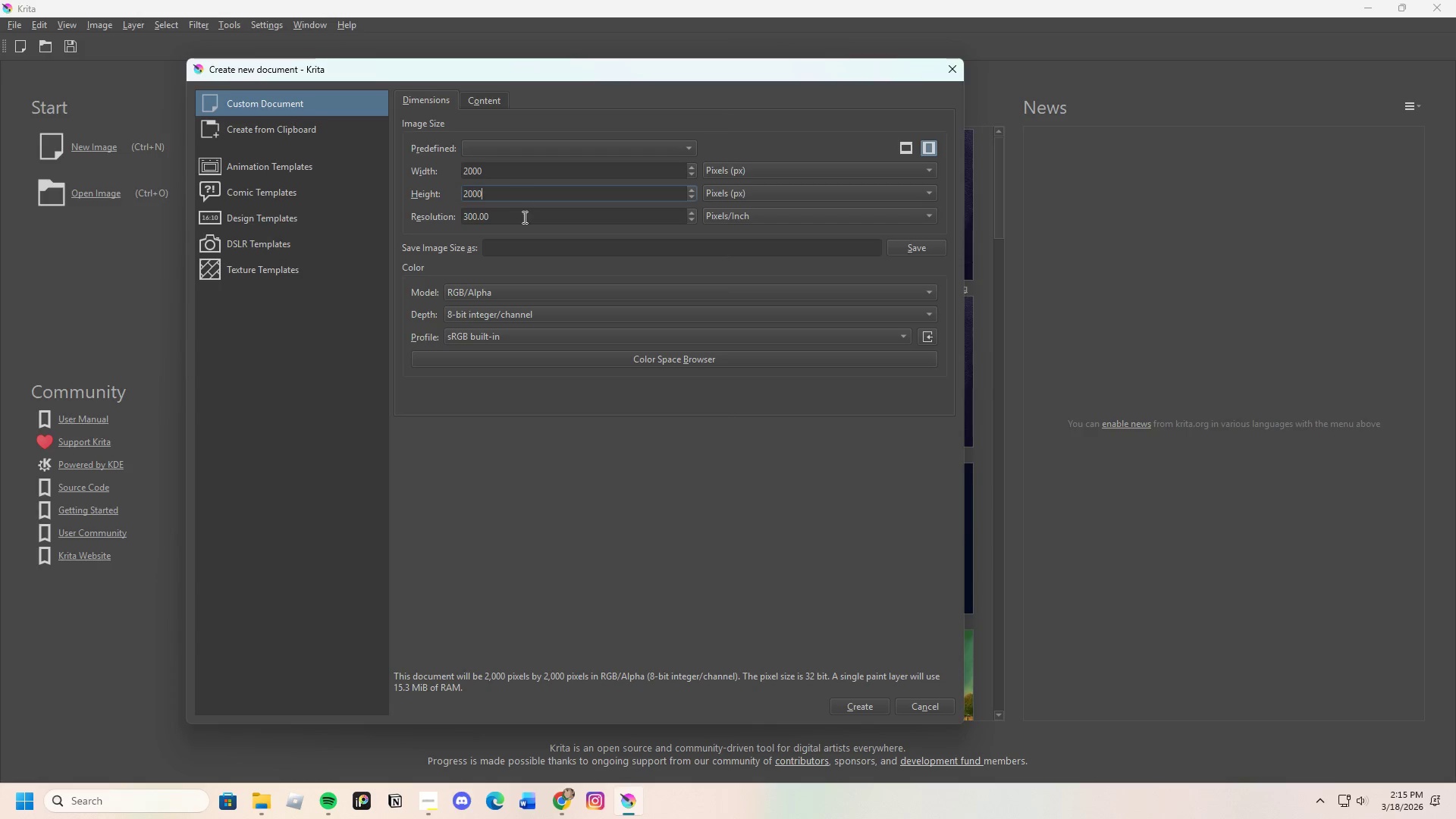 
left_click([523, 218])
 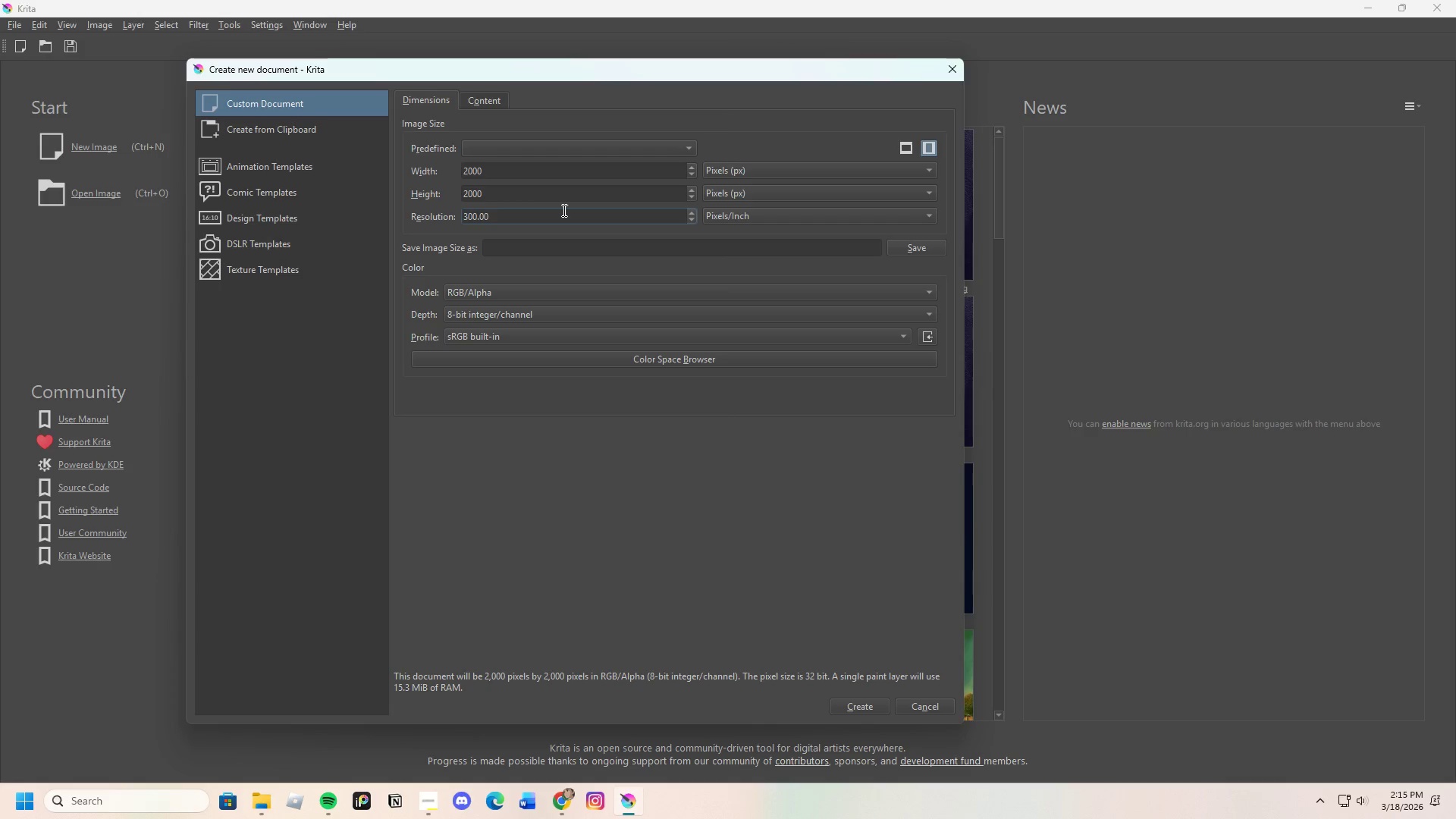 
key(Backspace)
key(Backspace)
key(Backspace)
key(Backspace)
key(Backspace)
key(Backspace)
key(Backspace)
type(72)
 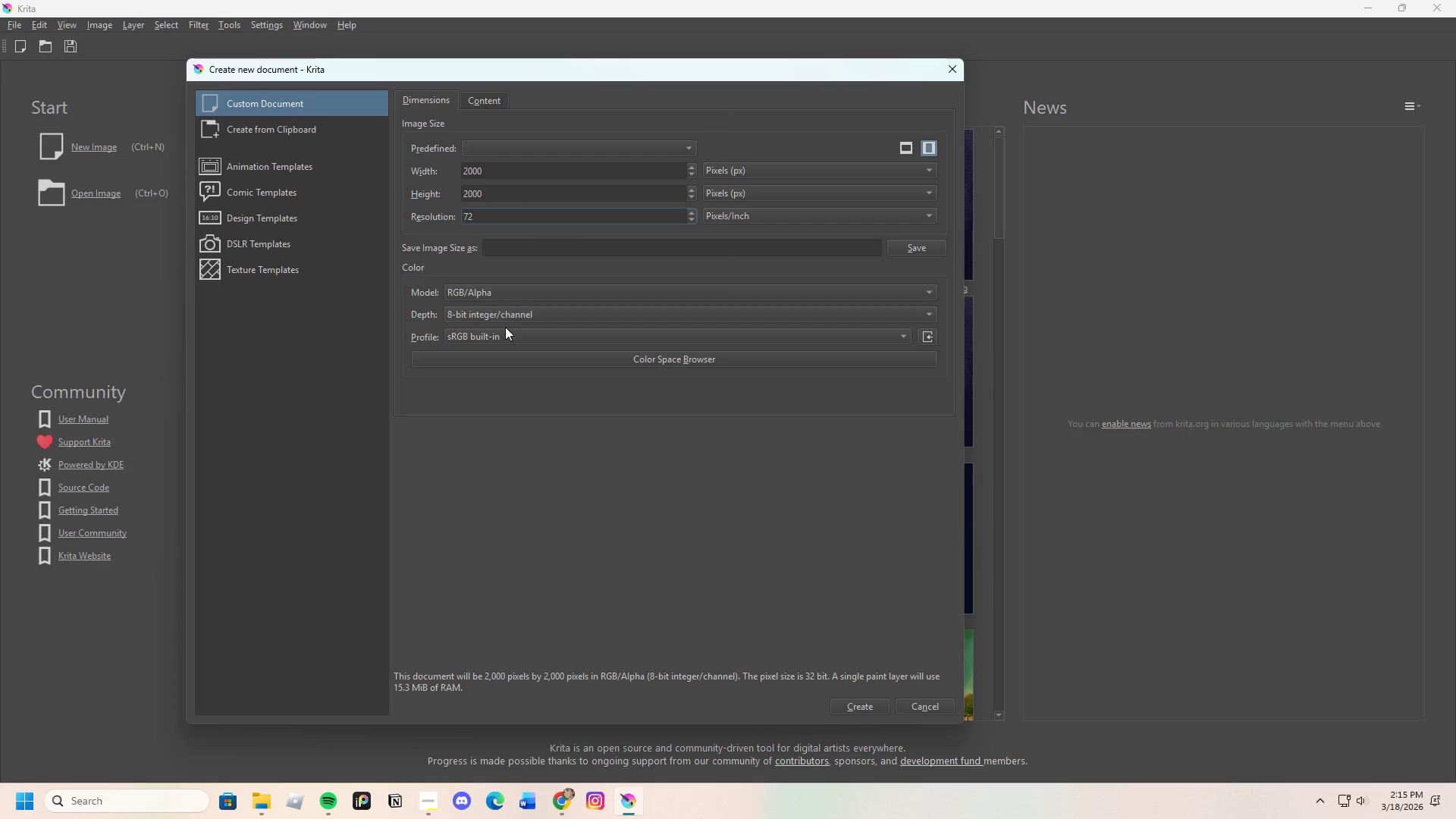 
left_click([520, 332])
 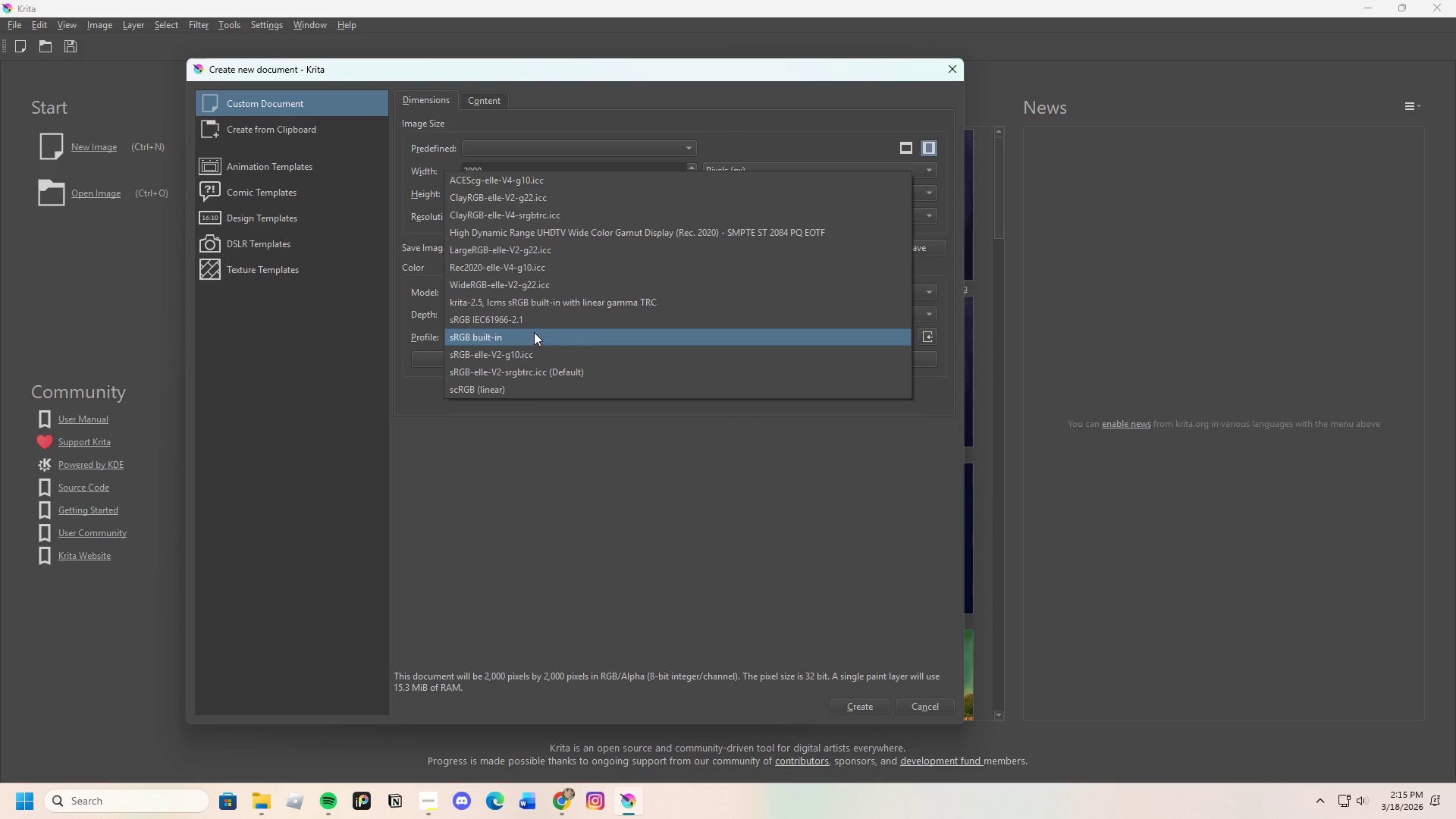 
left_click([535, 334])
 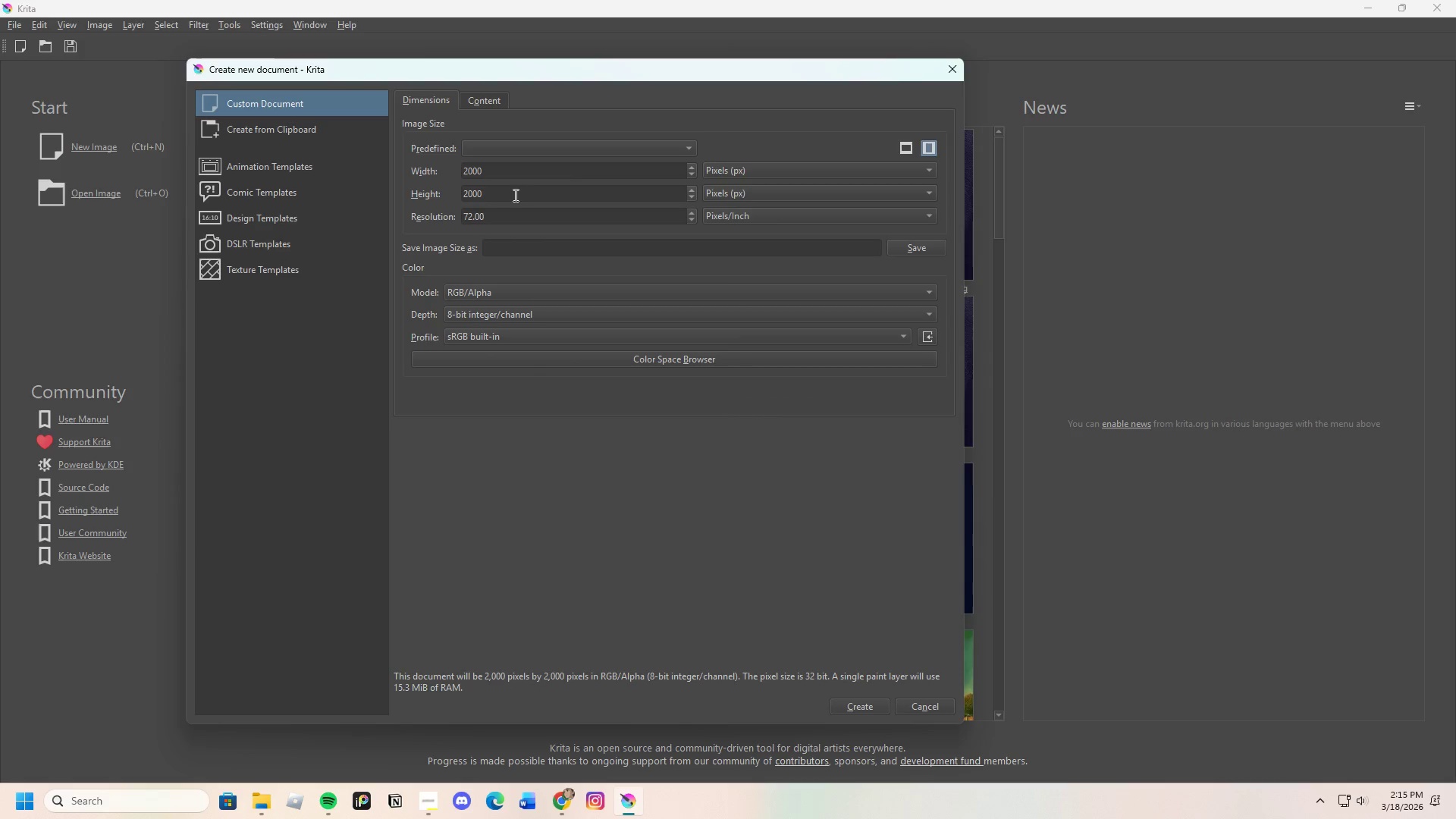 
wait(8.58)
 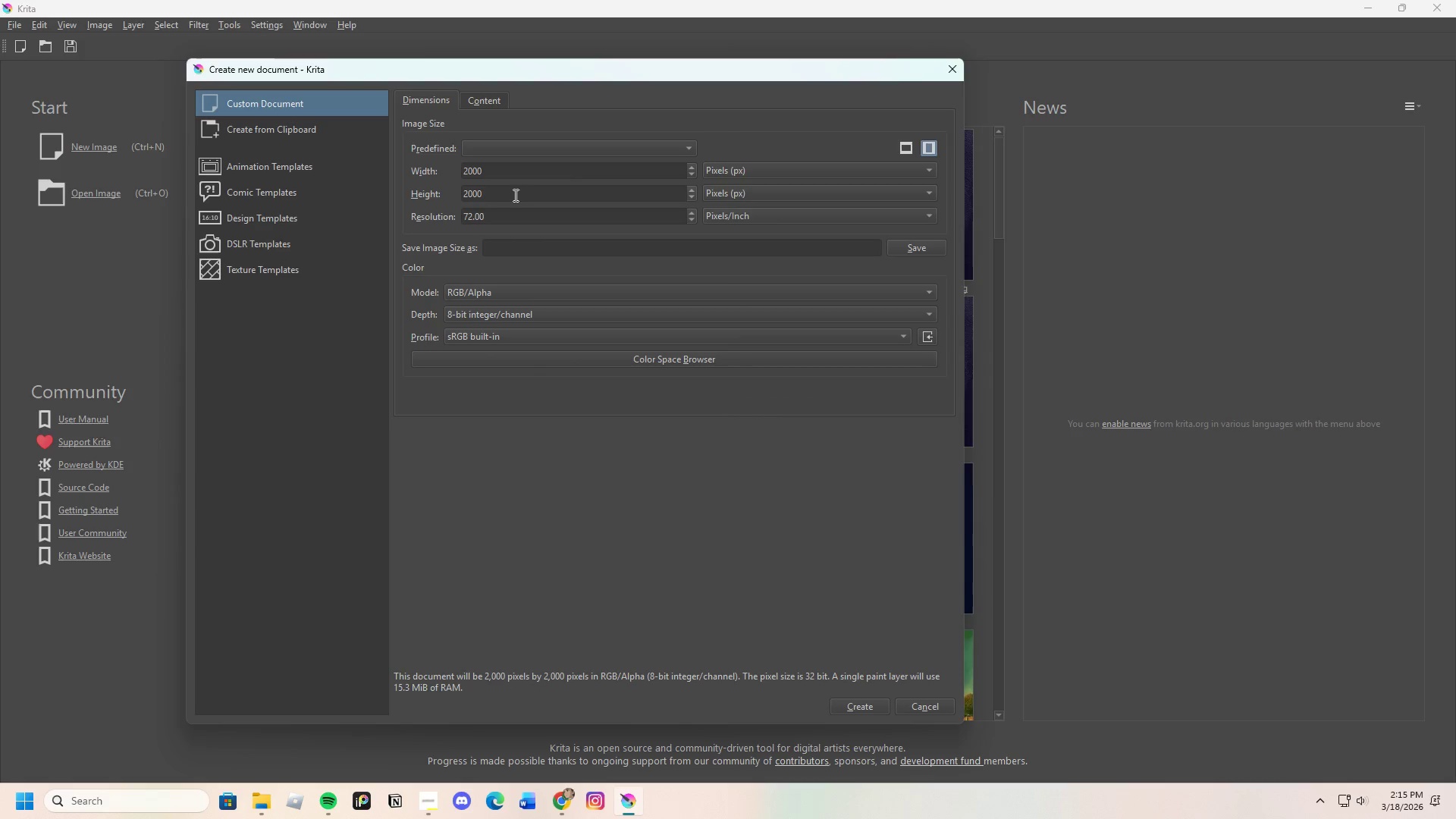 
scroll: coordinate [653, 224], scroll_direction: down, amount: 1.0
 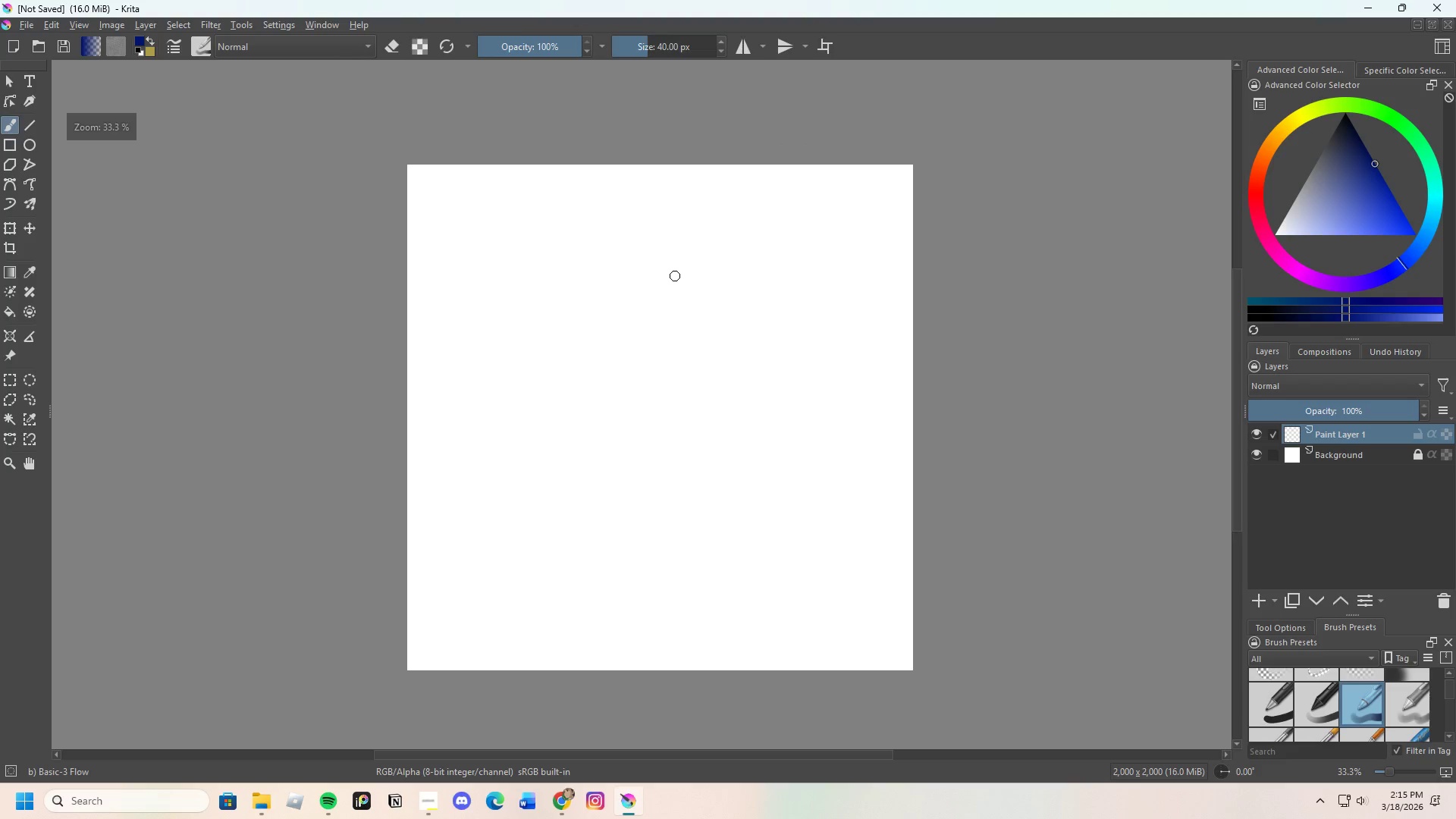 
scroll: coordinate [675, 276], scroll_direction: up, amount: 1.0
 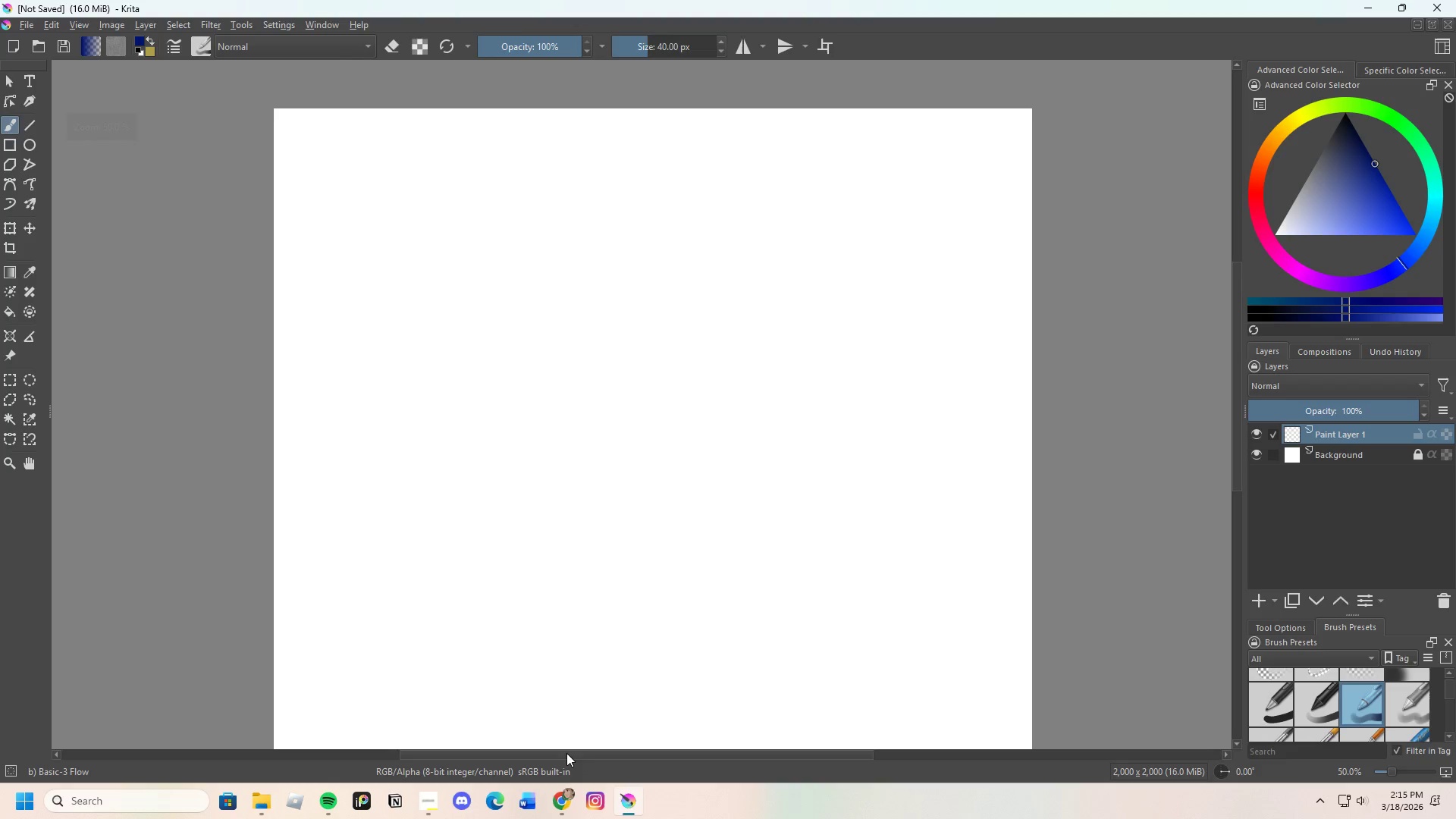 
left_click([565, 803])
 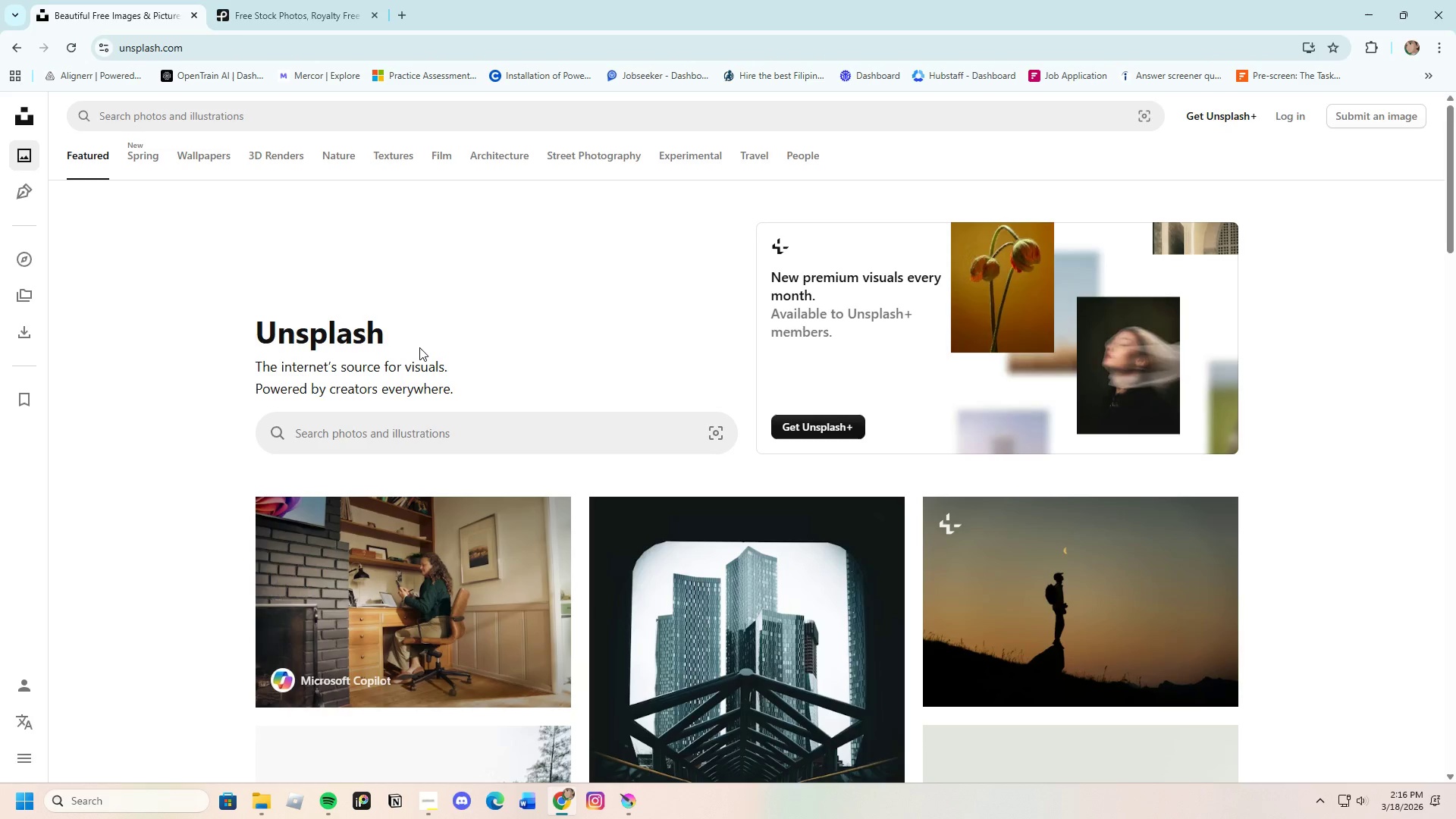 
wait(7.28)
 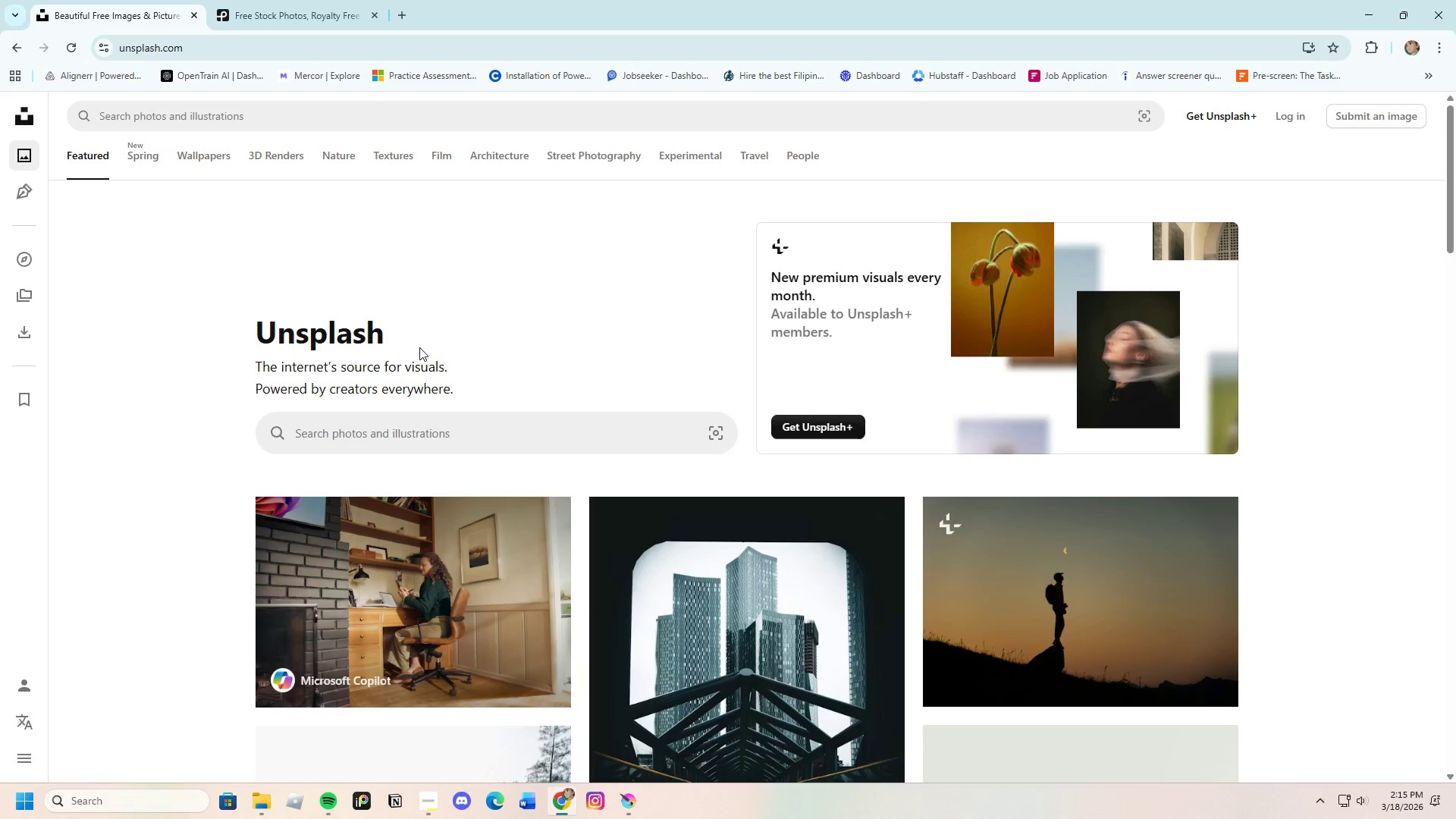 
left_click([256, 108])
 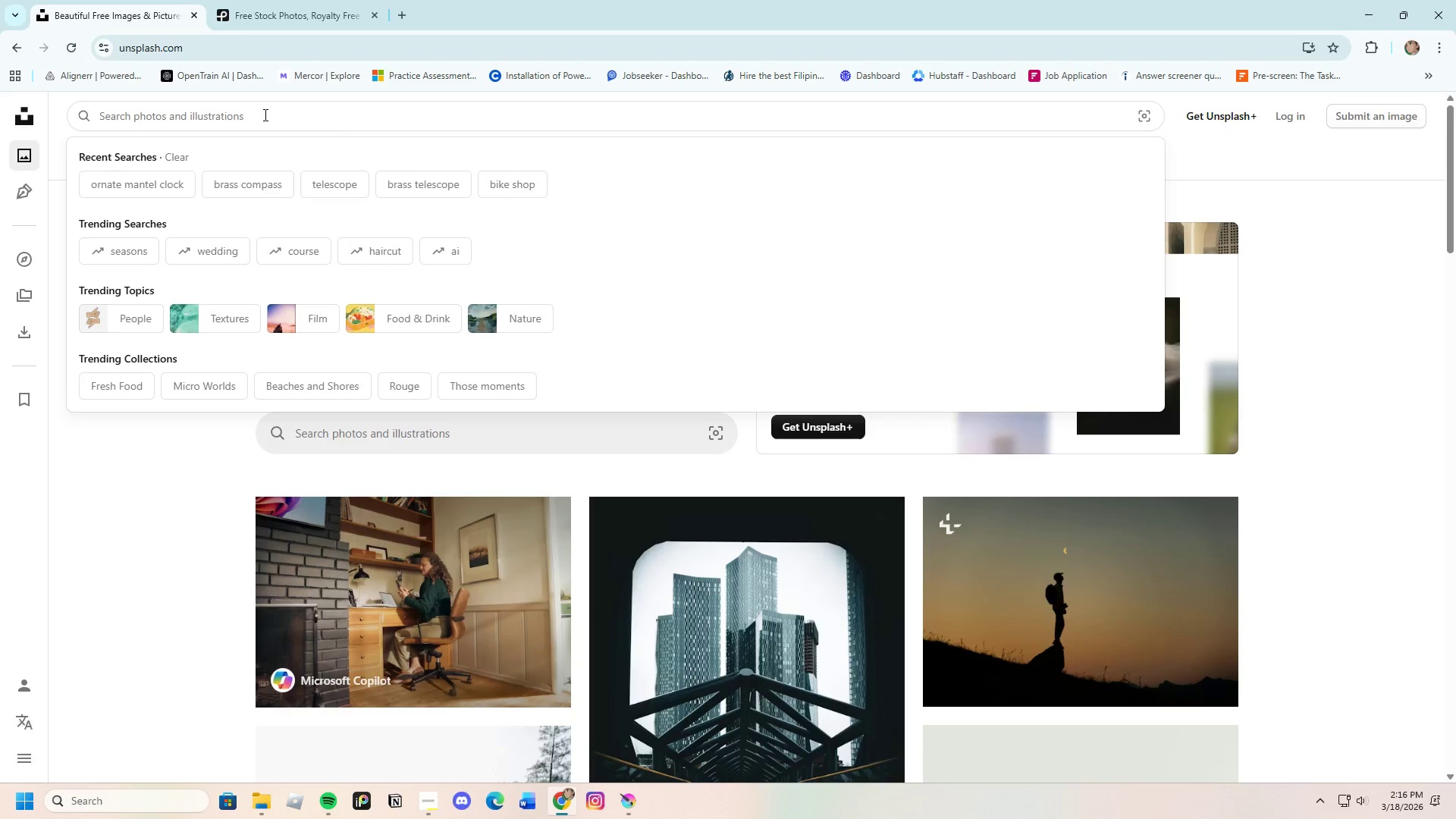 
type(t)
key(Backspace)
type(yoga block cork)
 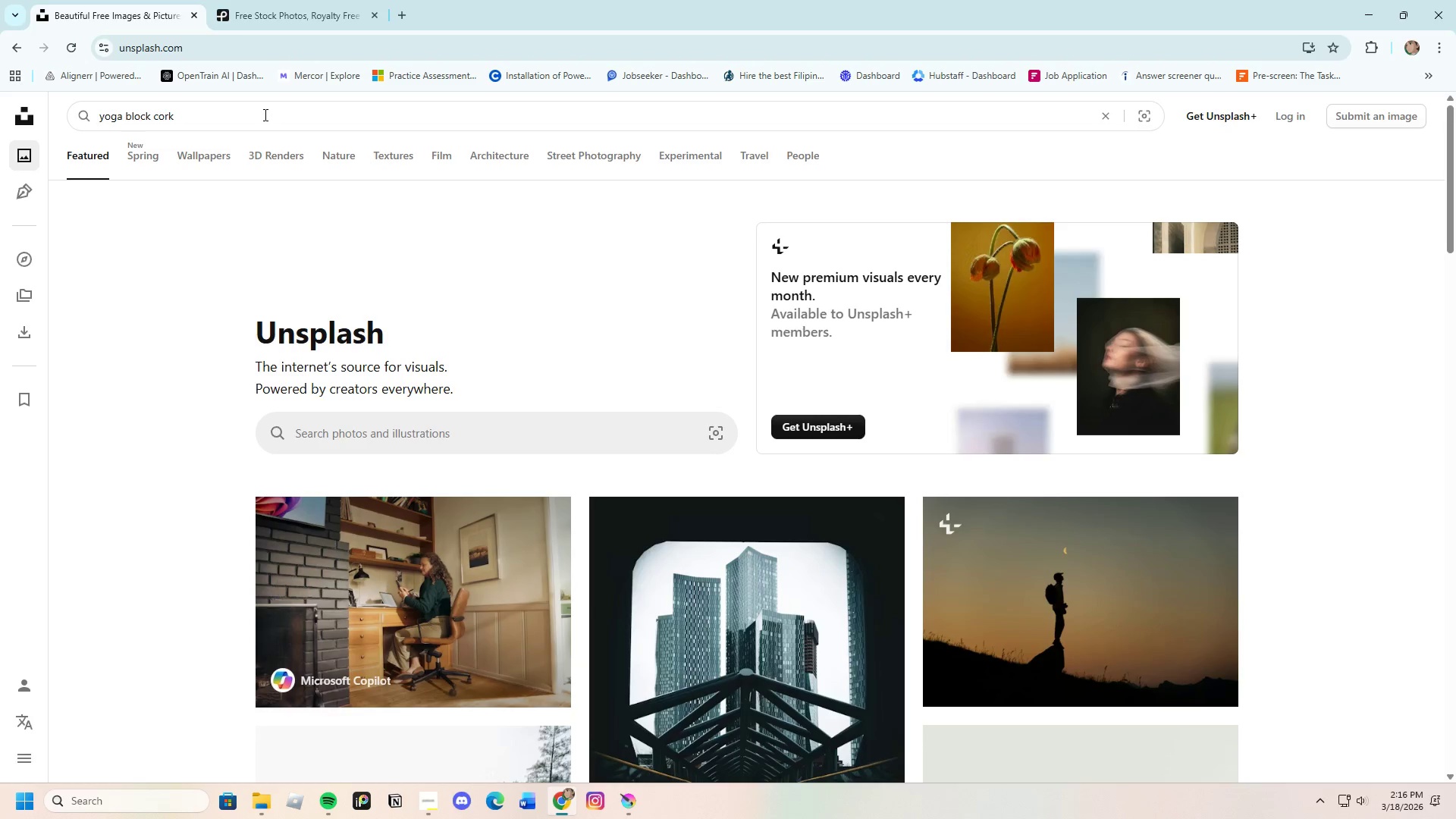 
wait(5.48)
 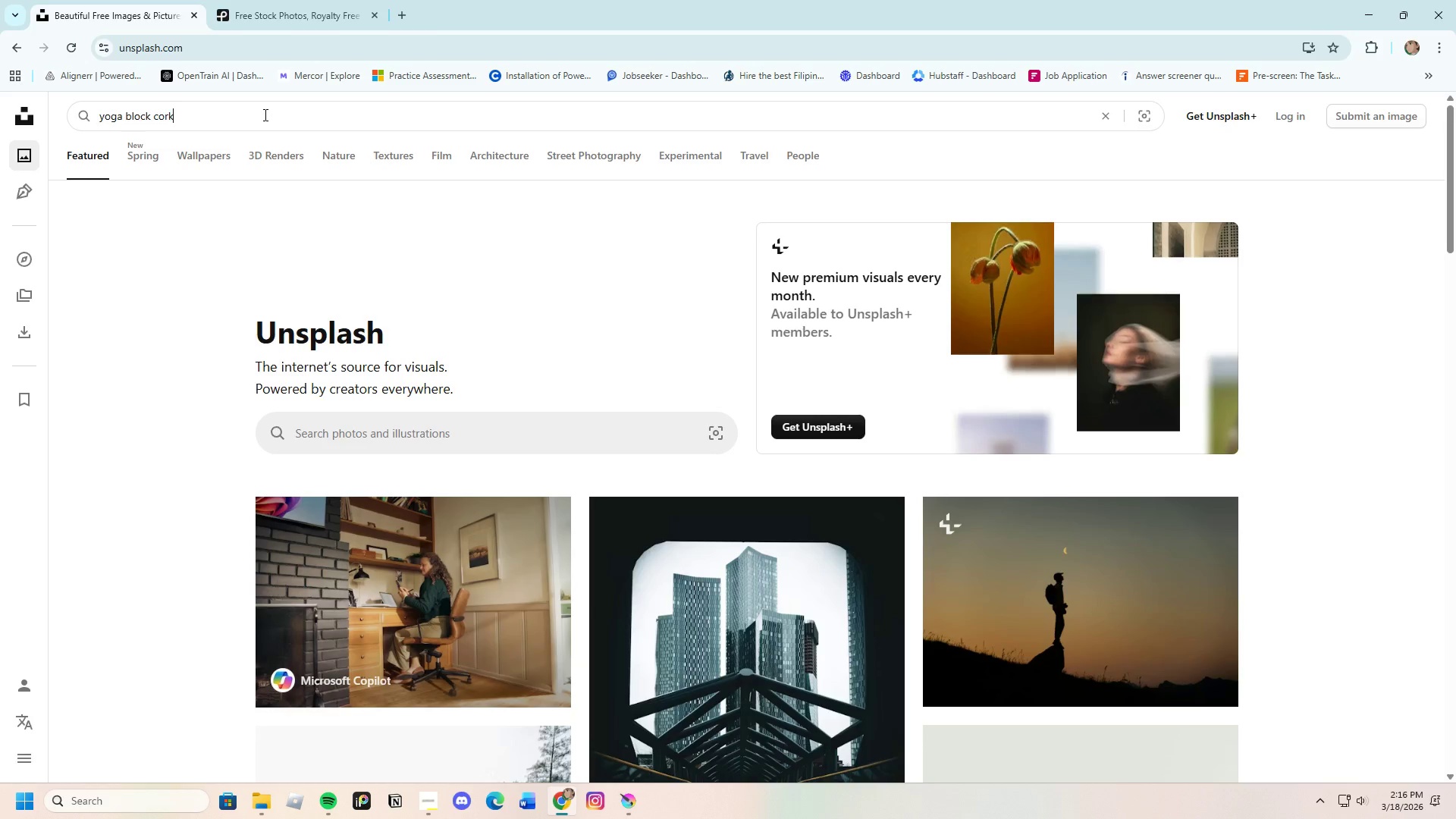 
key(Enter)
 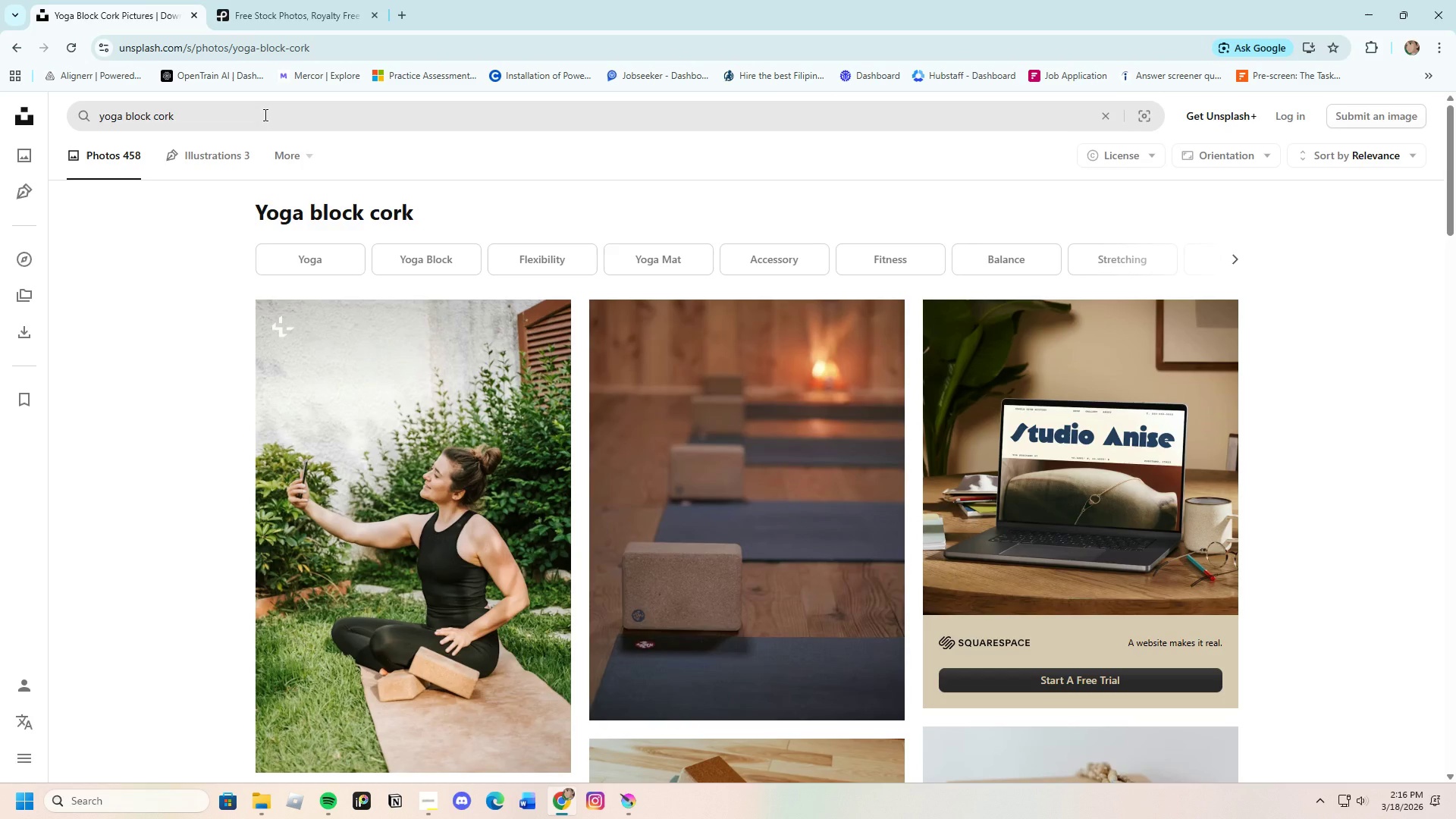 
wait(5.53)
 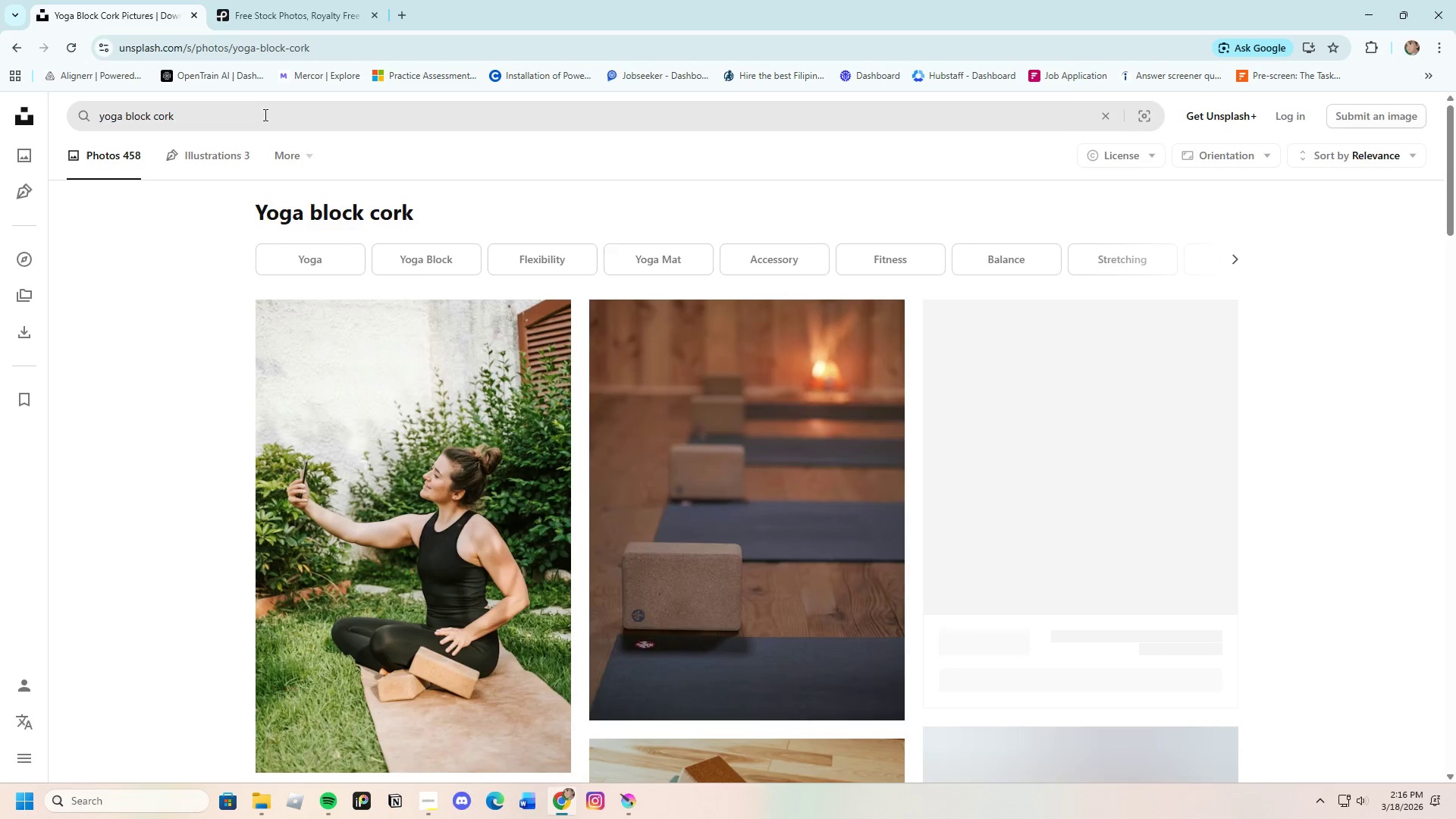 
scroll: coordinate [674, 497], scroll_direction: down, amount: 13.0
 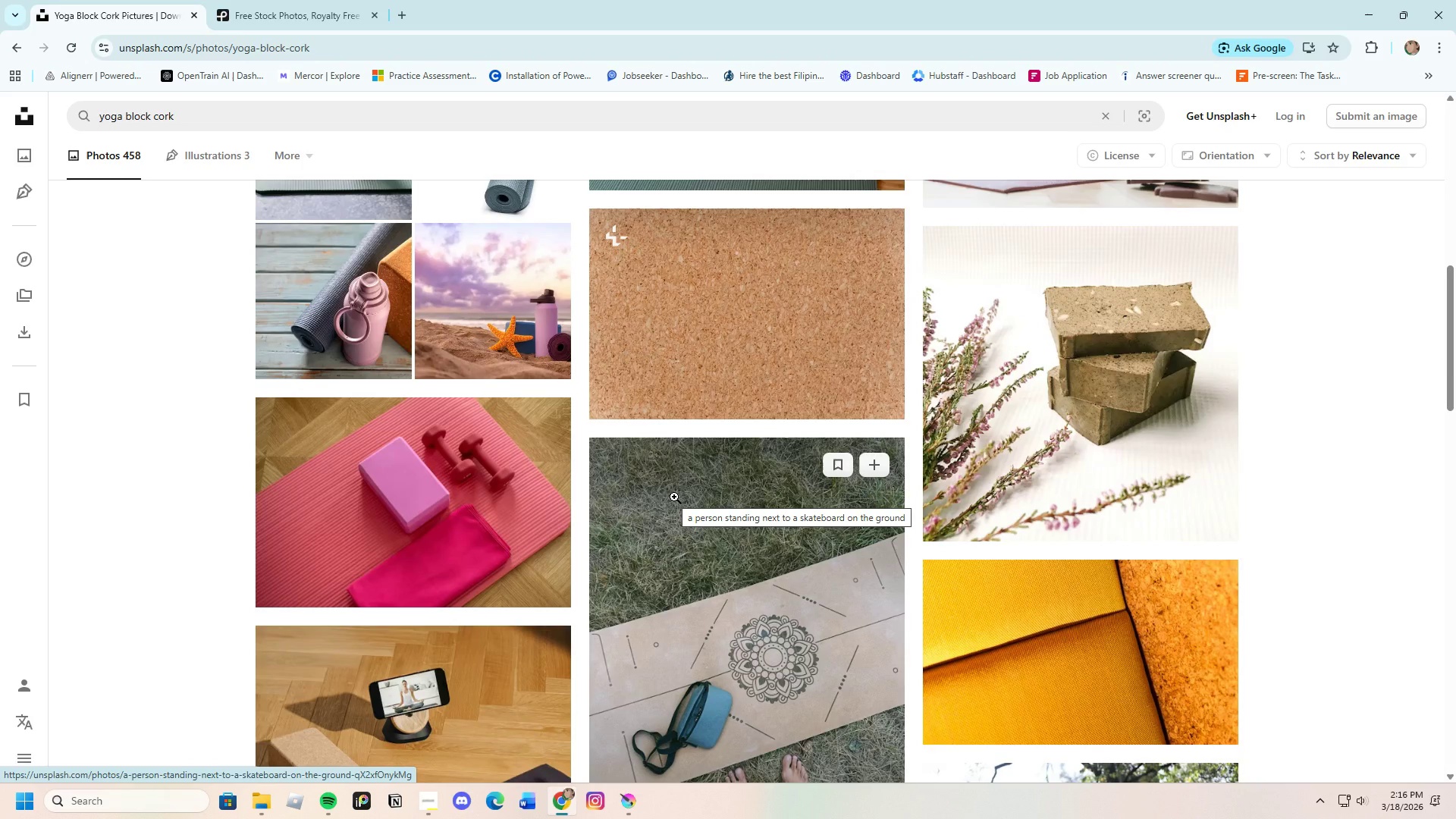 
scroll: coordinate [674, 497], scroll_direction: up, amount: 4.0
 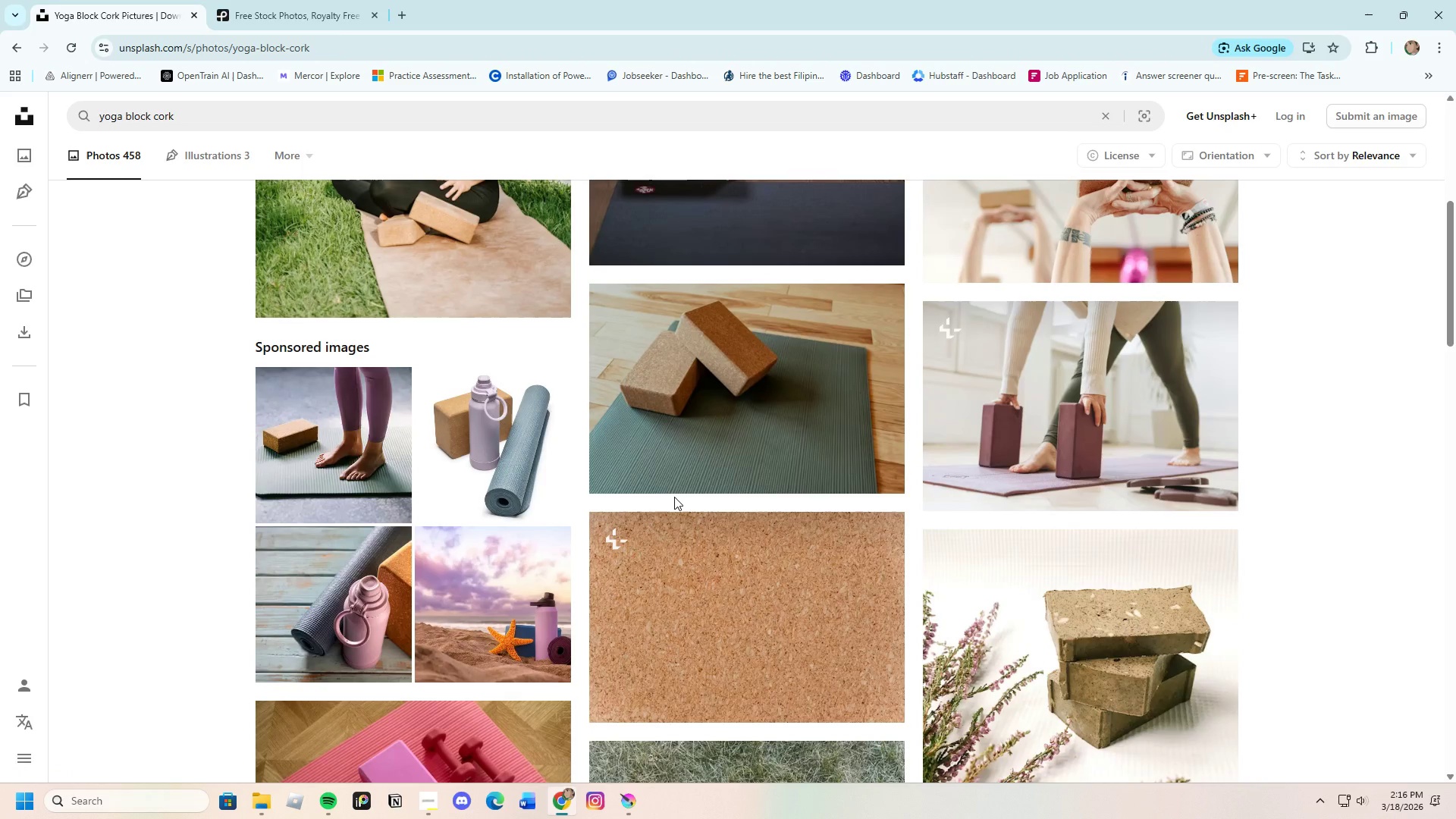 
wait(9.04)
 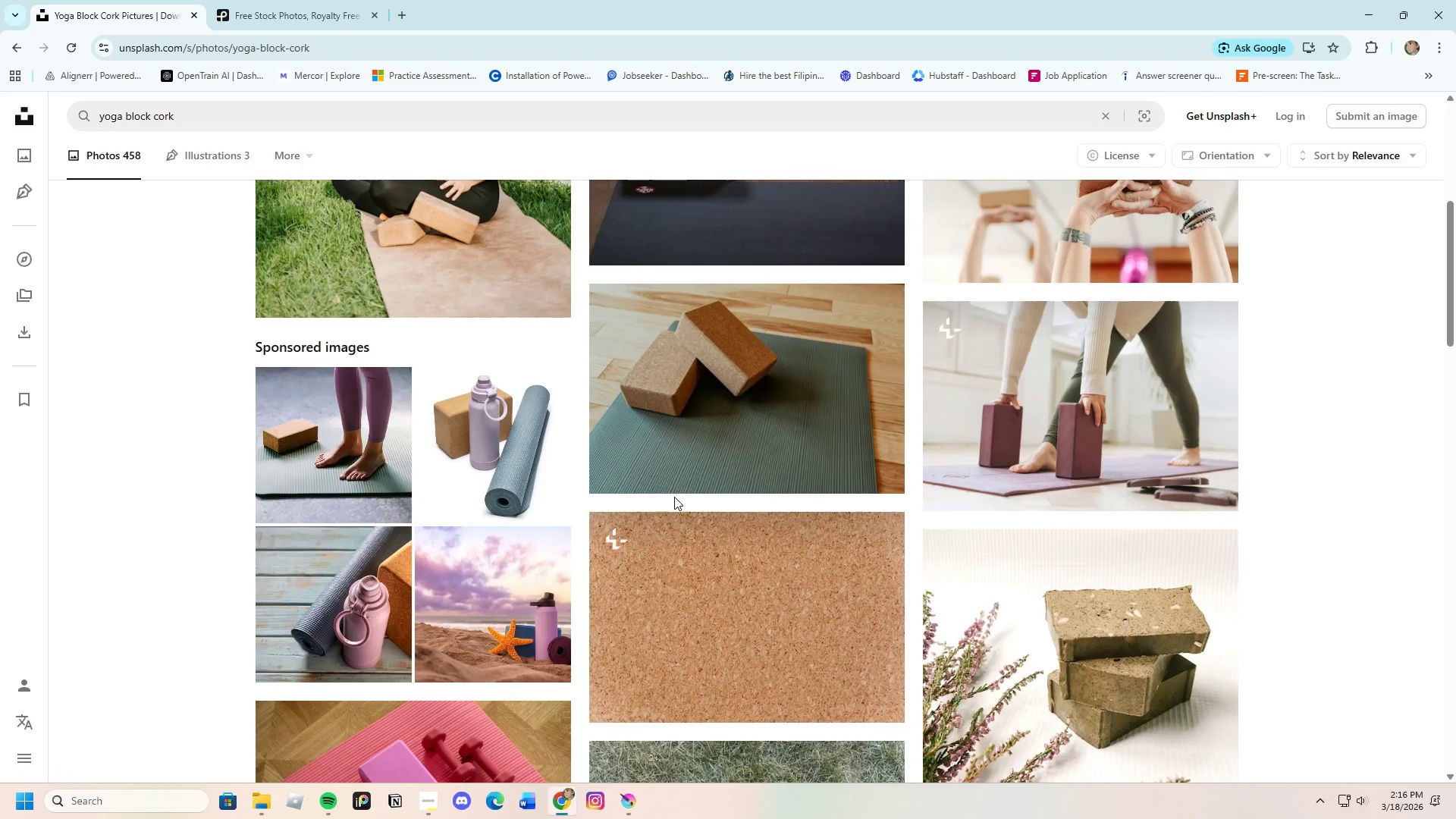 
scroll: coordinate [674, 497], scroll_direction: down, amount: 4.0
 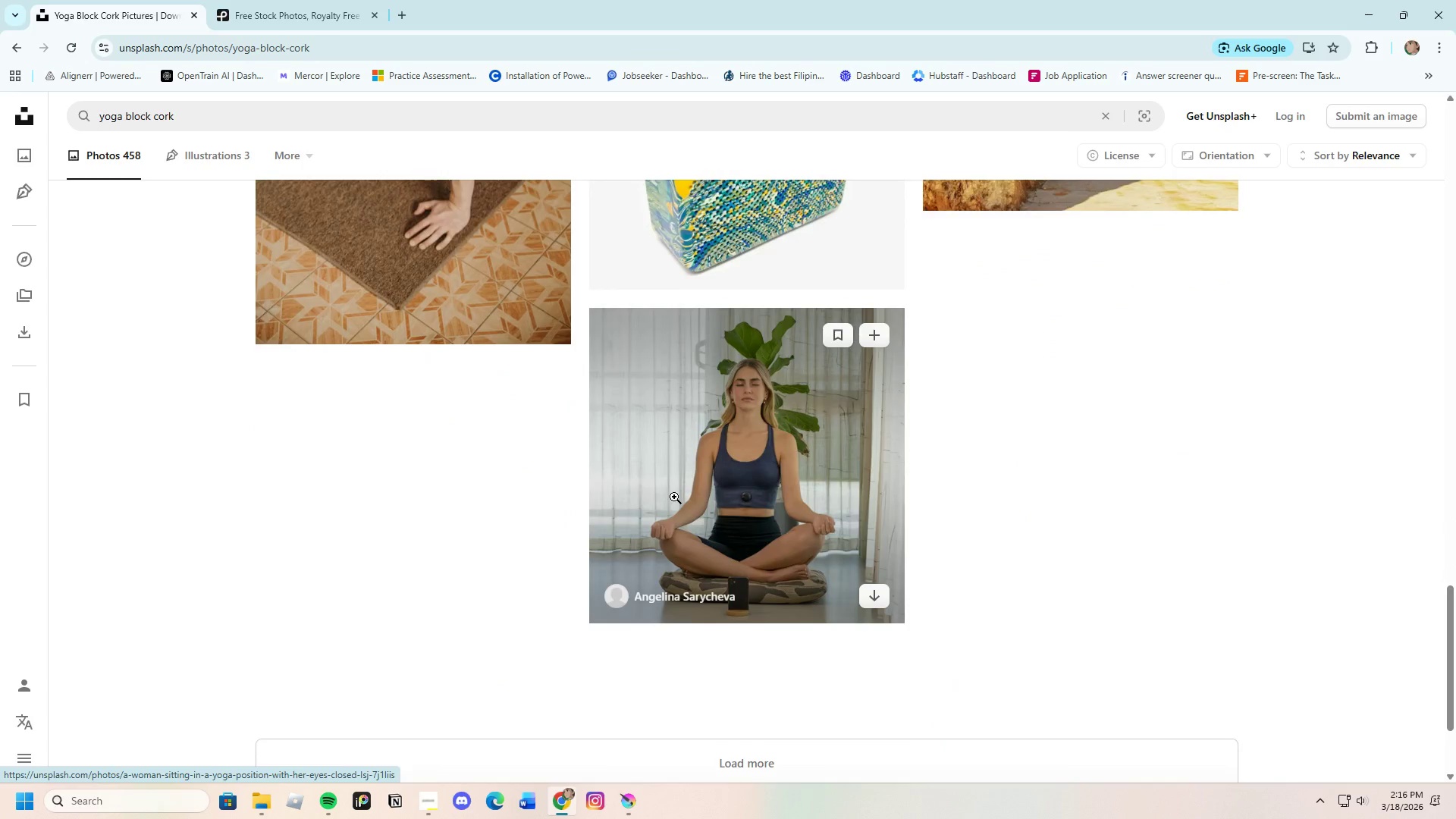 
left_click_drag(start_coordinate=[684, 661], to_coordinate=[675, 662])
 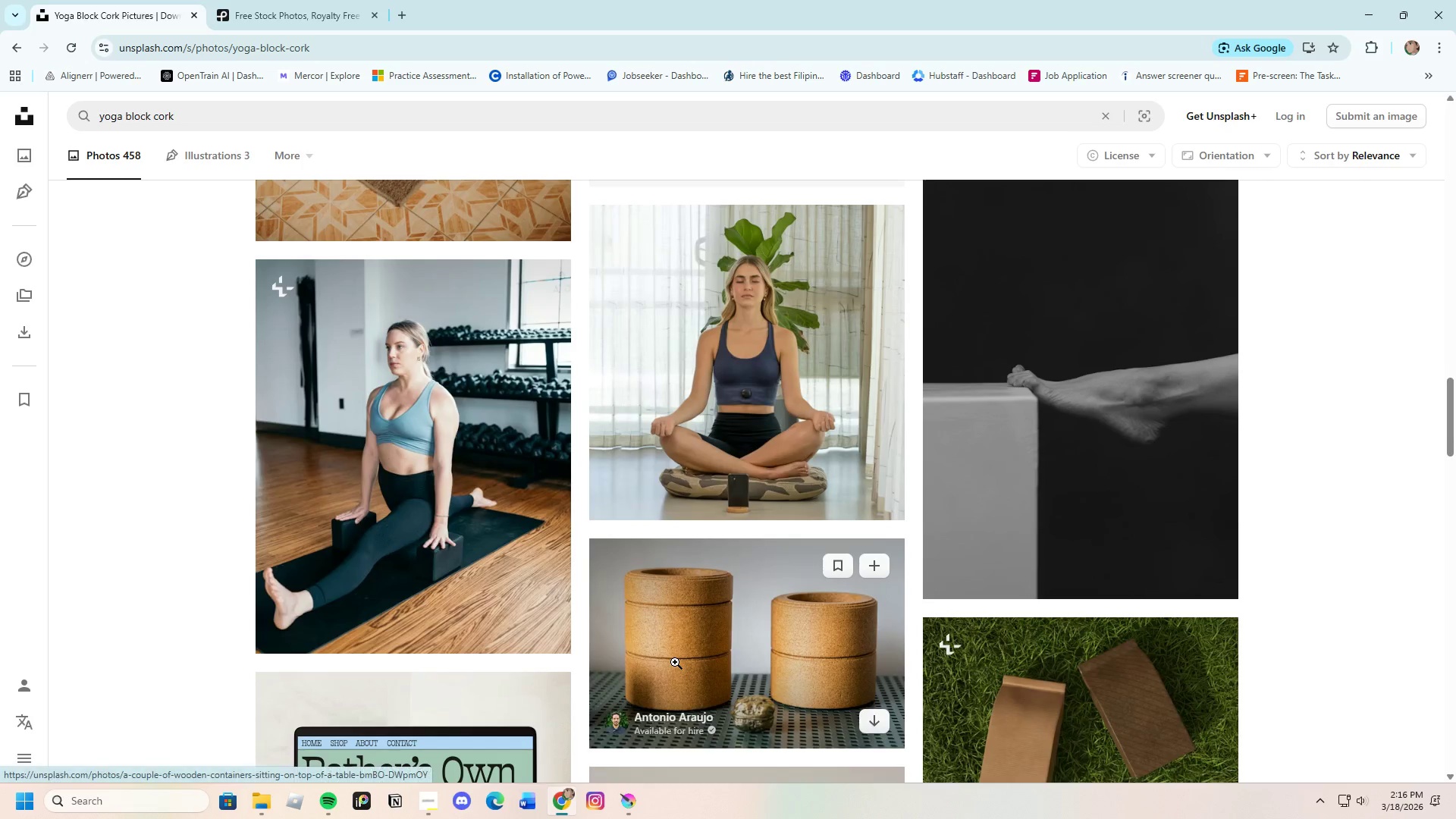 
scroll: coordinate [667, 653], scroll_direction: down, amount: 17.0
 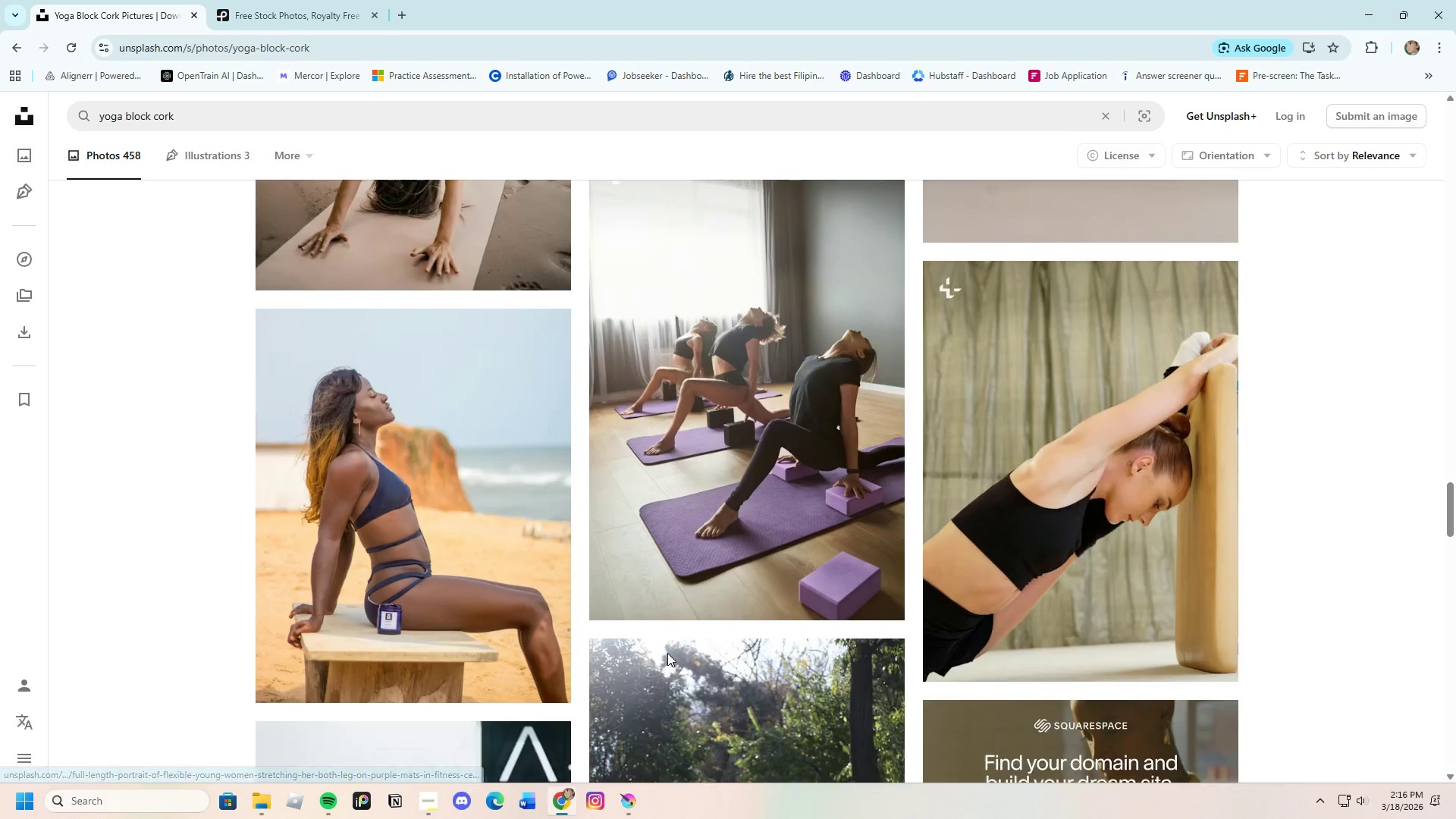 
scroll: coordinate [667, 653], scroll_direction: up, amount: 5.0
 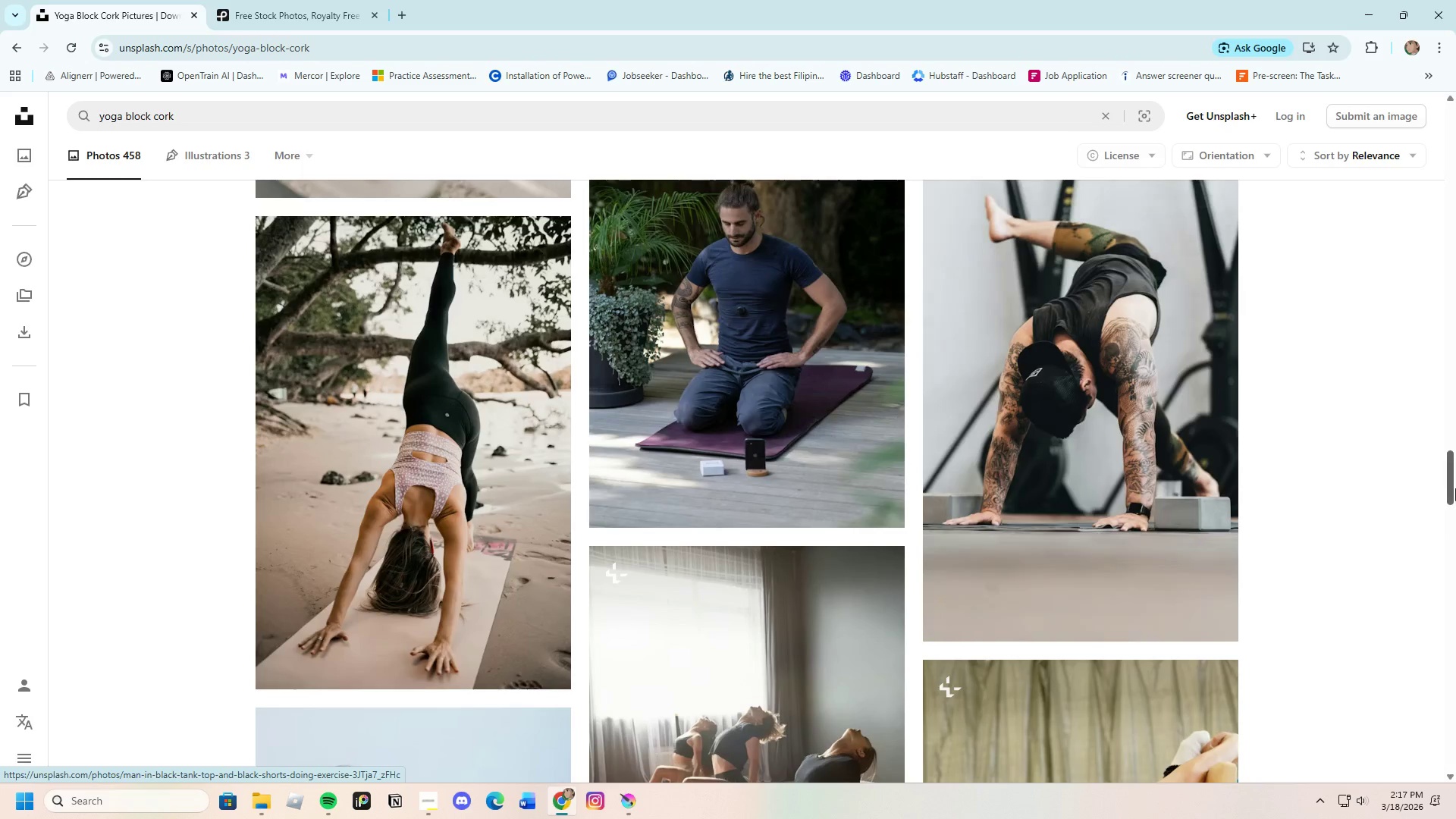 
left_click_drag(start_coordinate=[1455, 482], to_coordinate=[1395, 57])
 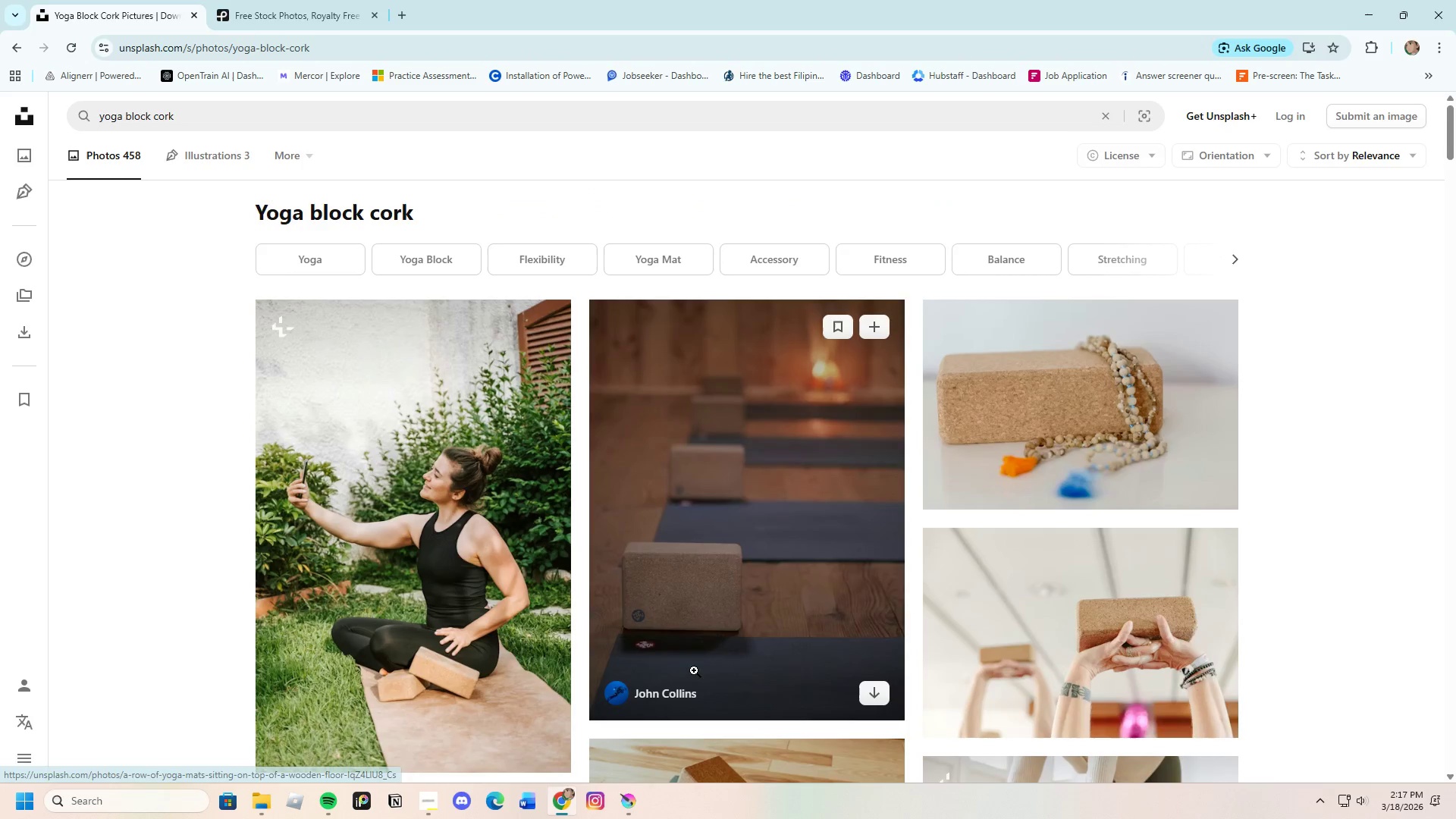 
scroll: coordinate [689, 670], scroll_direction: down, amount: 1.0
 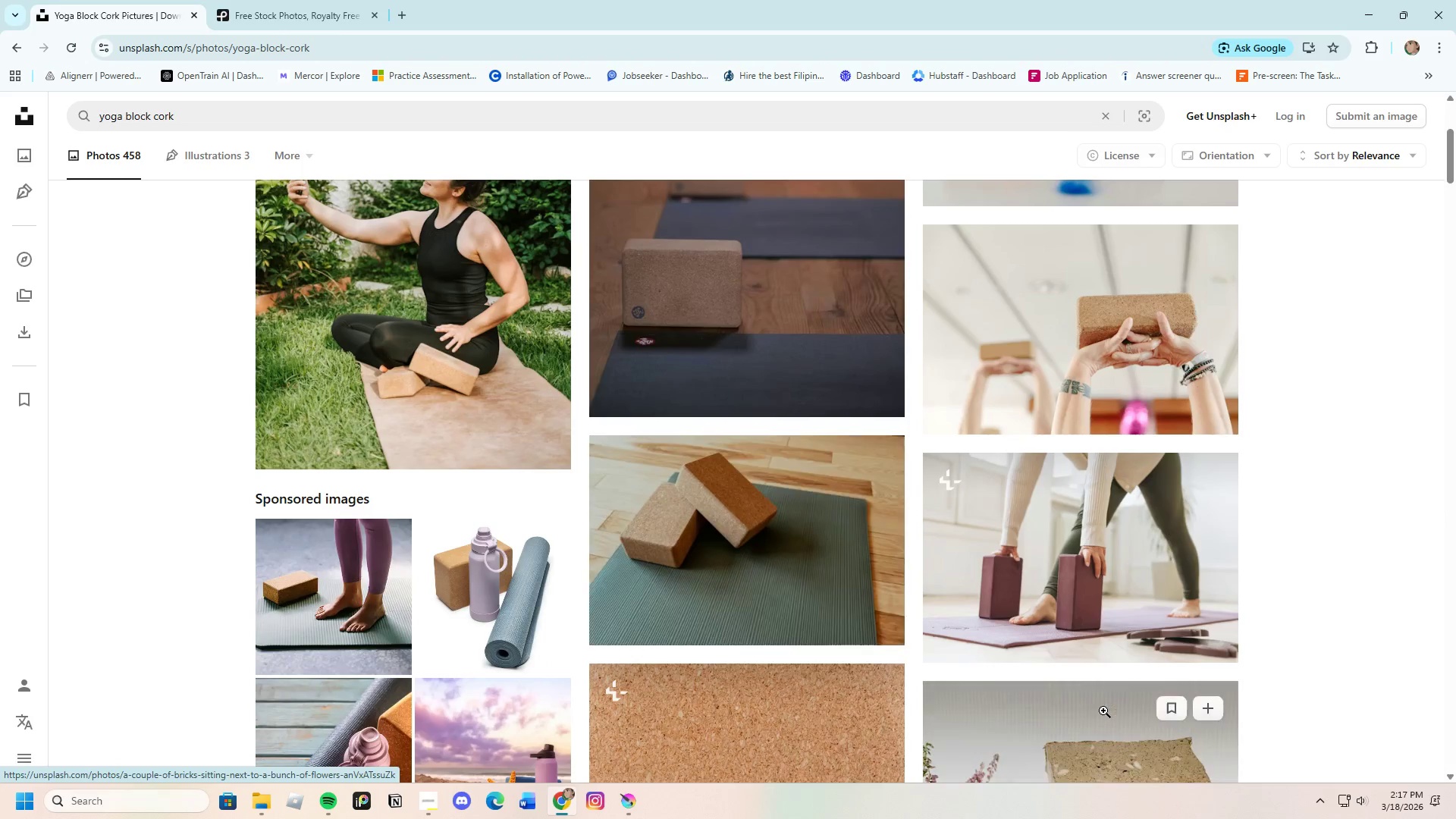 
left_click([743, 525])
 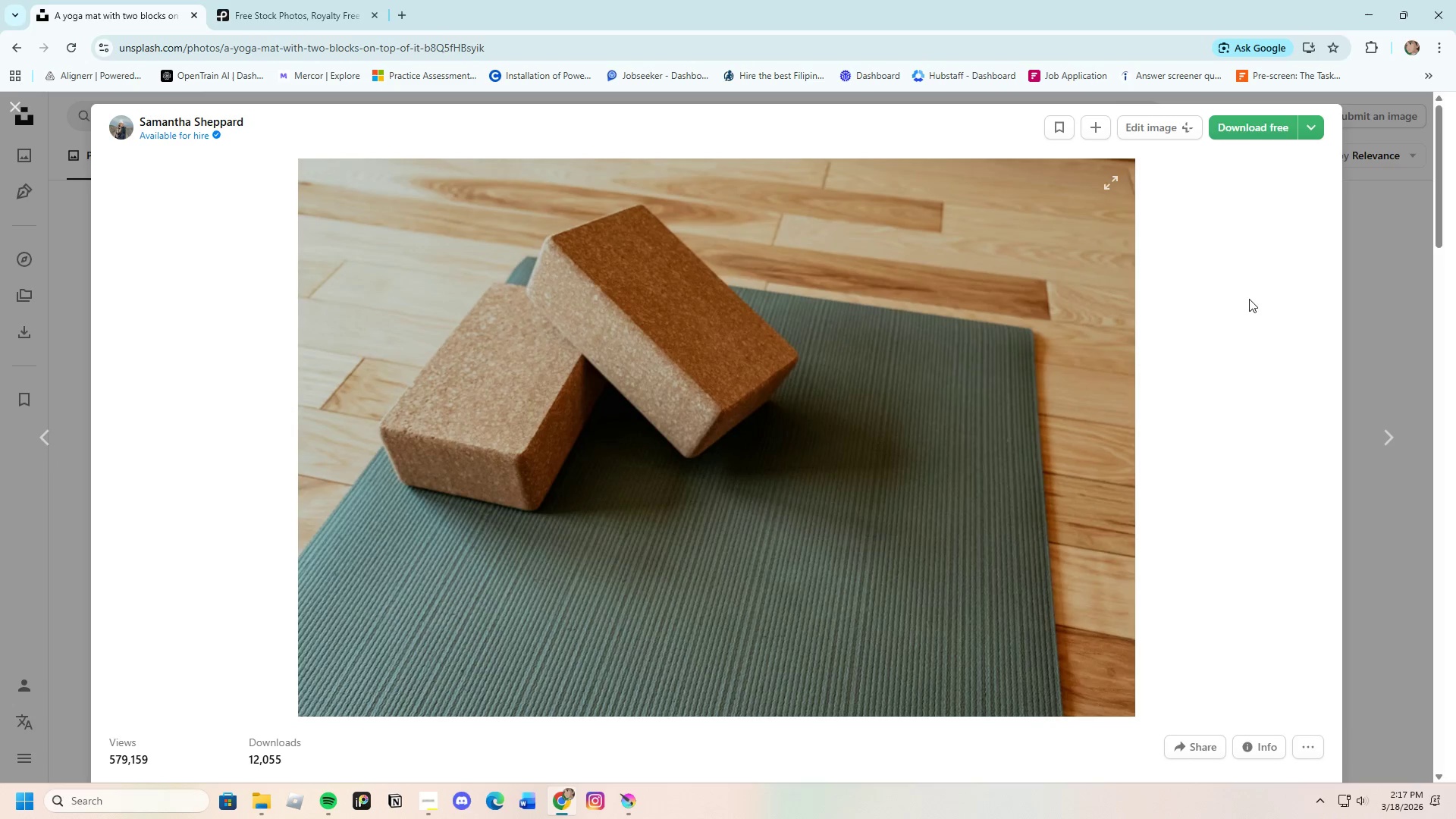 
left_click([1247, 129])
 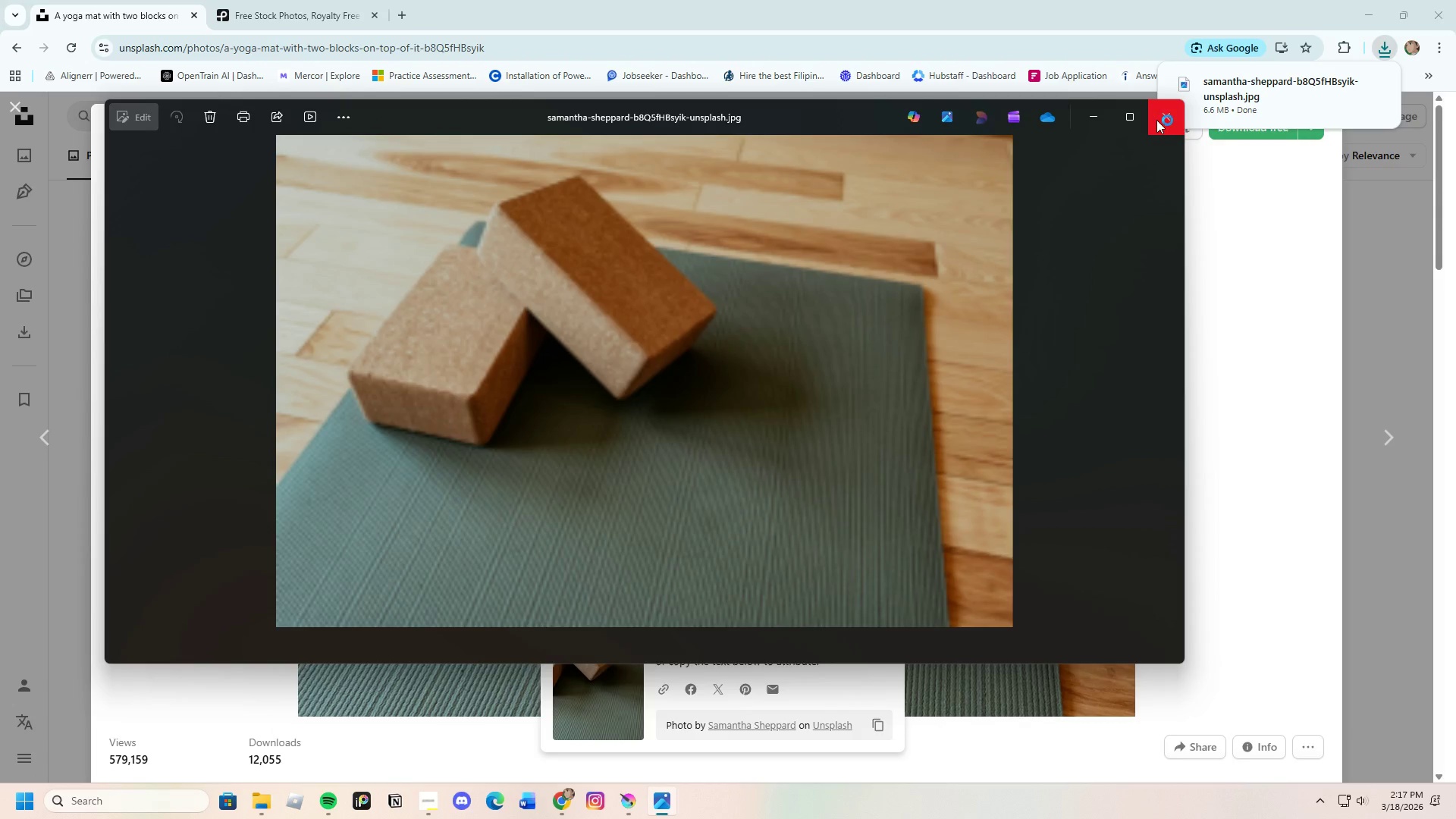 
wait(5.61)
 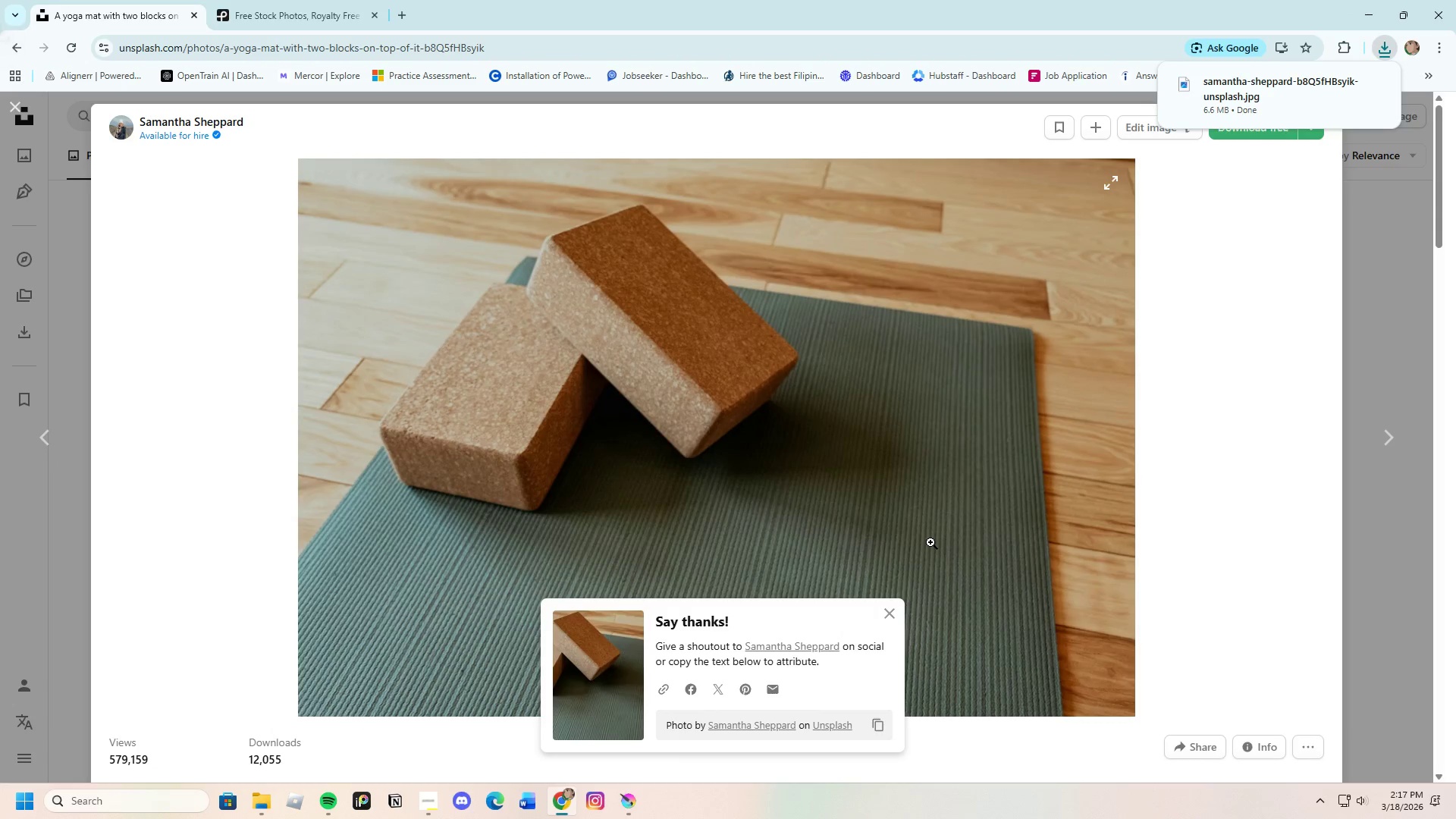 
left_click([1156, 120])
 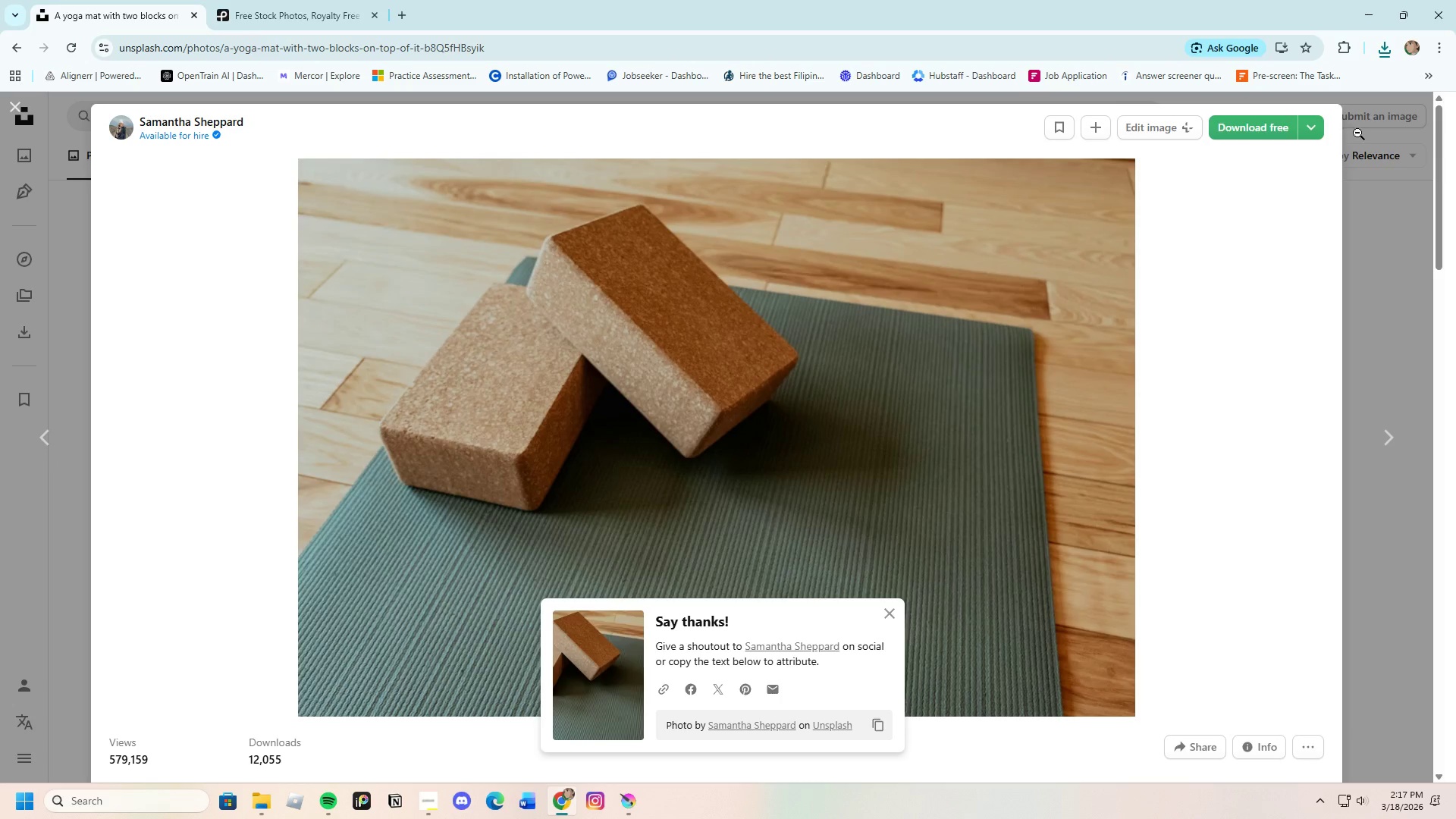 
left_click([1395, 236])
 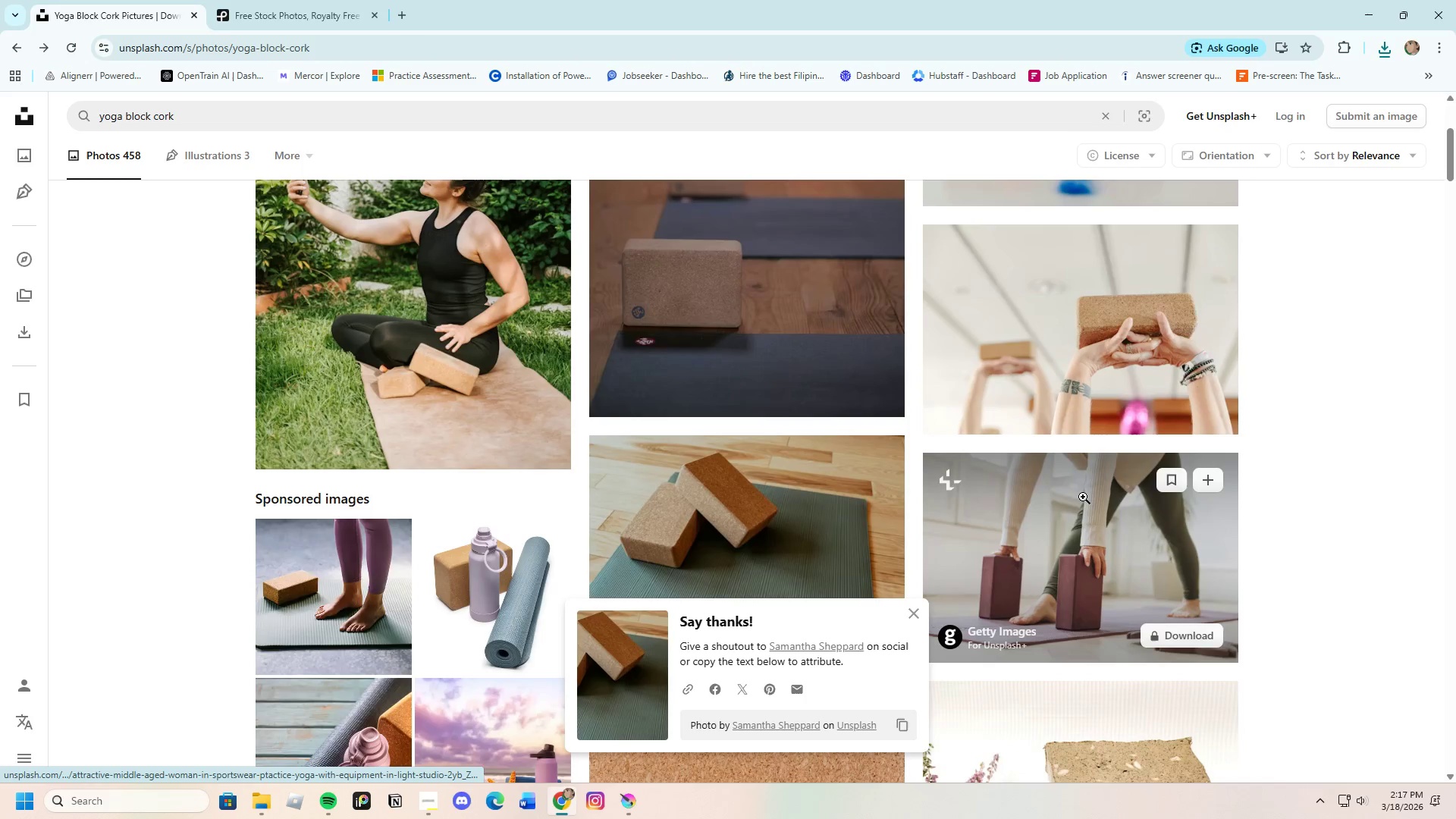 
scroll: coordinate [1083, 497], scroll_direction: down, amount: 4.0
 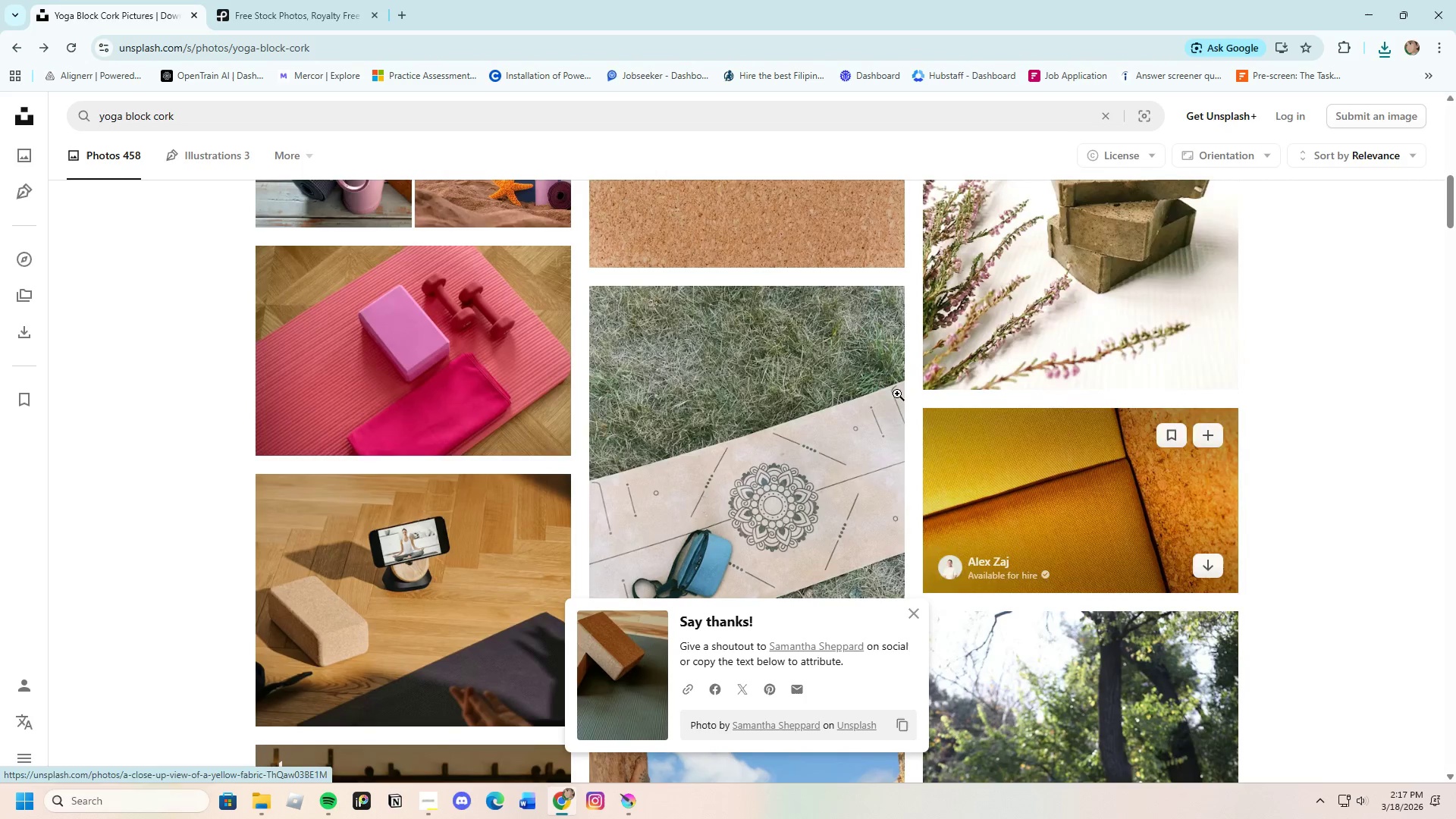 
left_click([328, 8])
 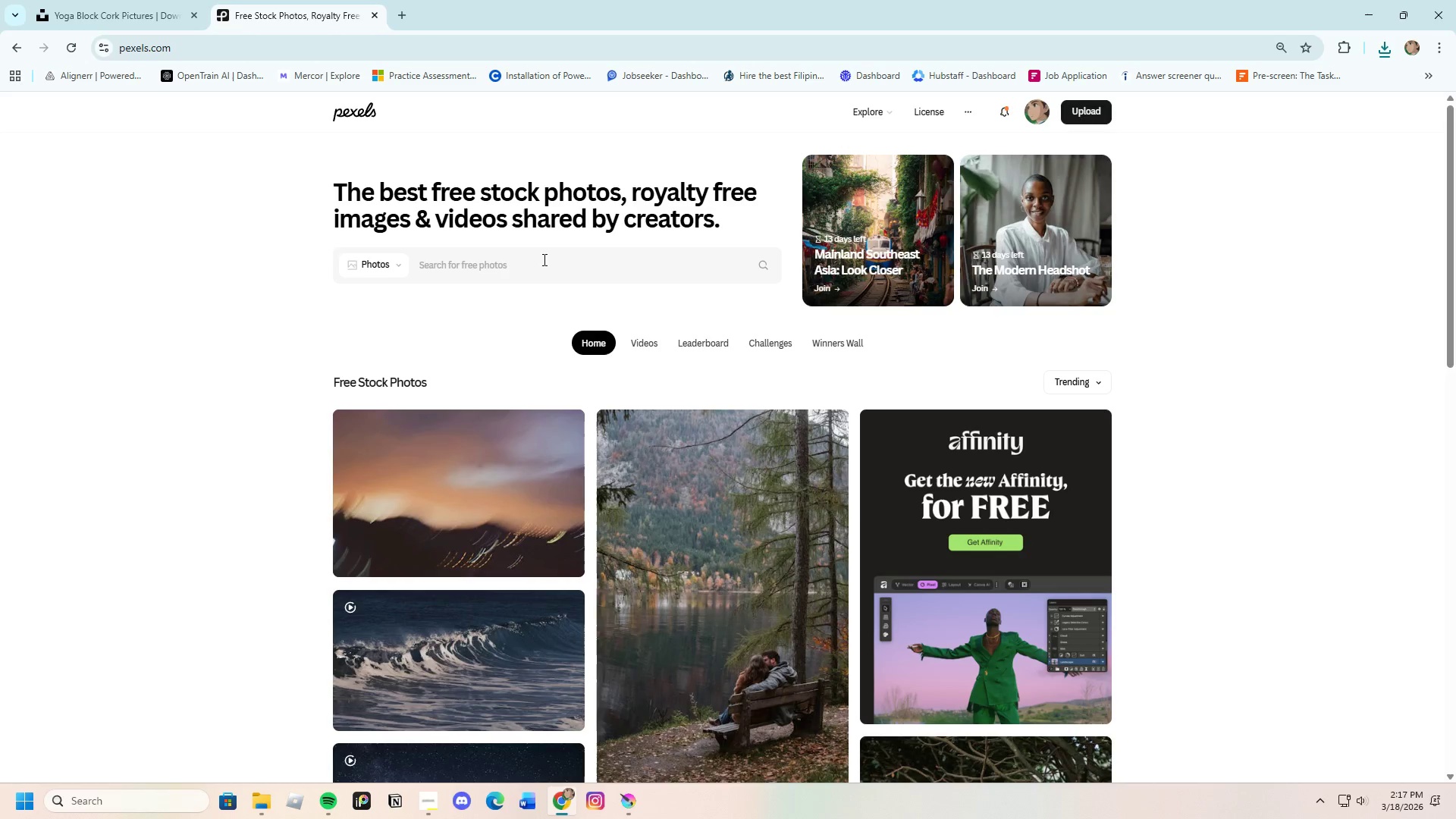 
left_click([543, 259])
 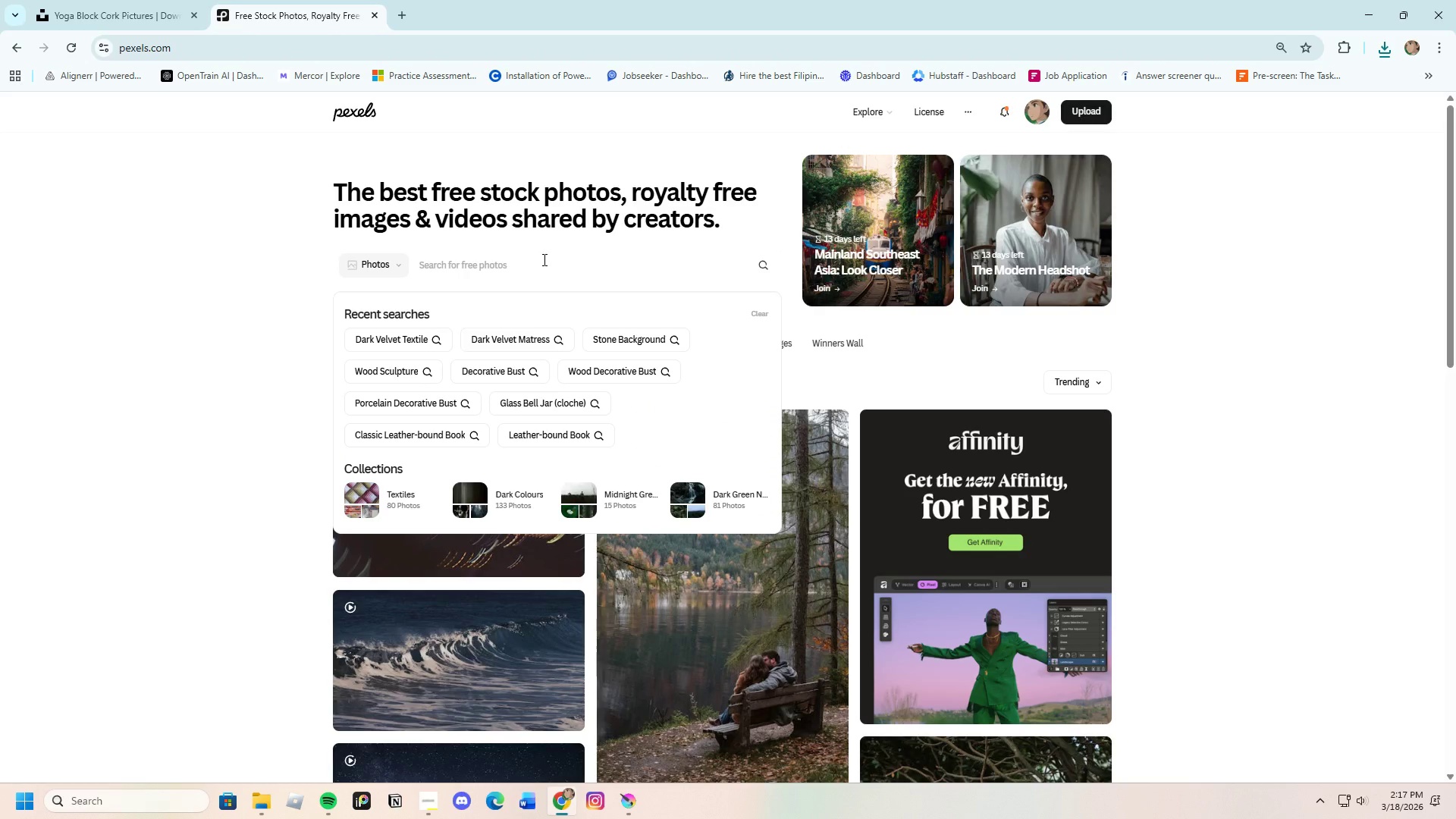 
type(yoga block cork)
 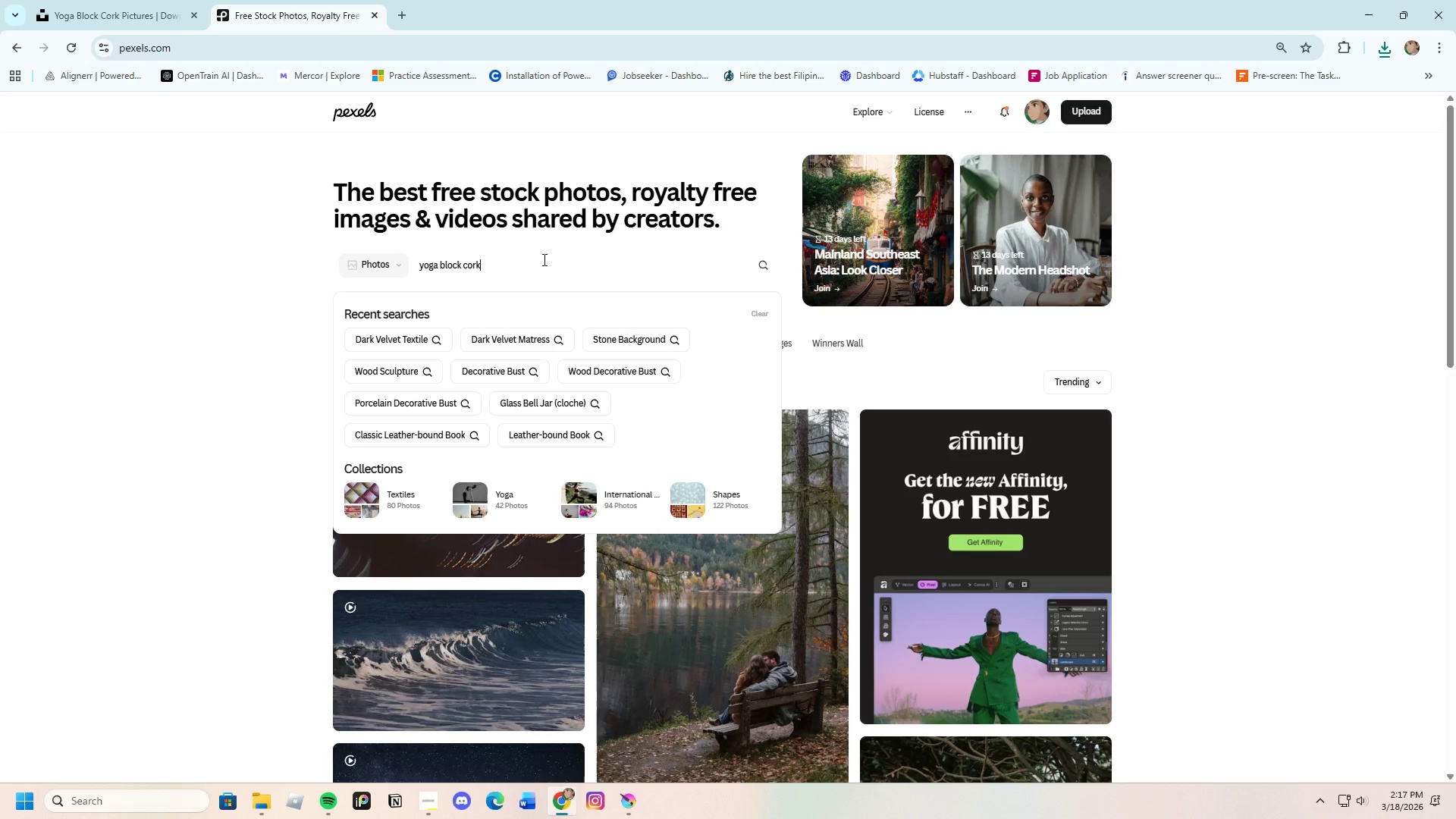 
key(Enter)
 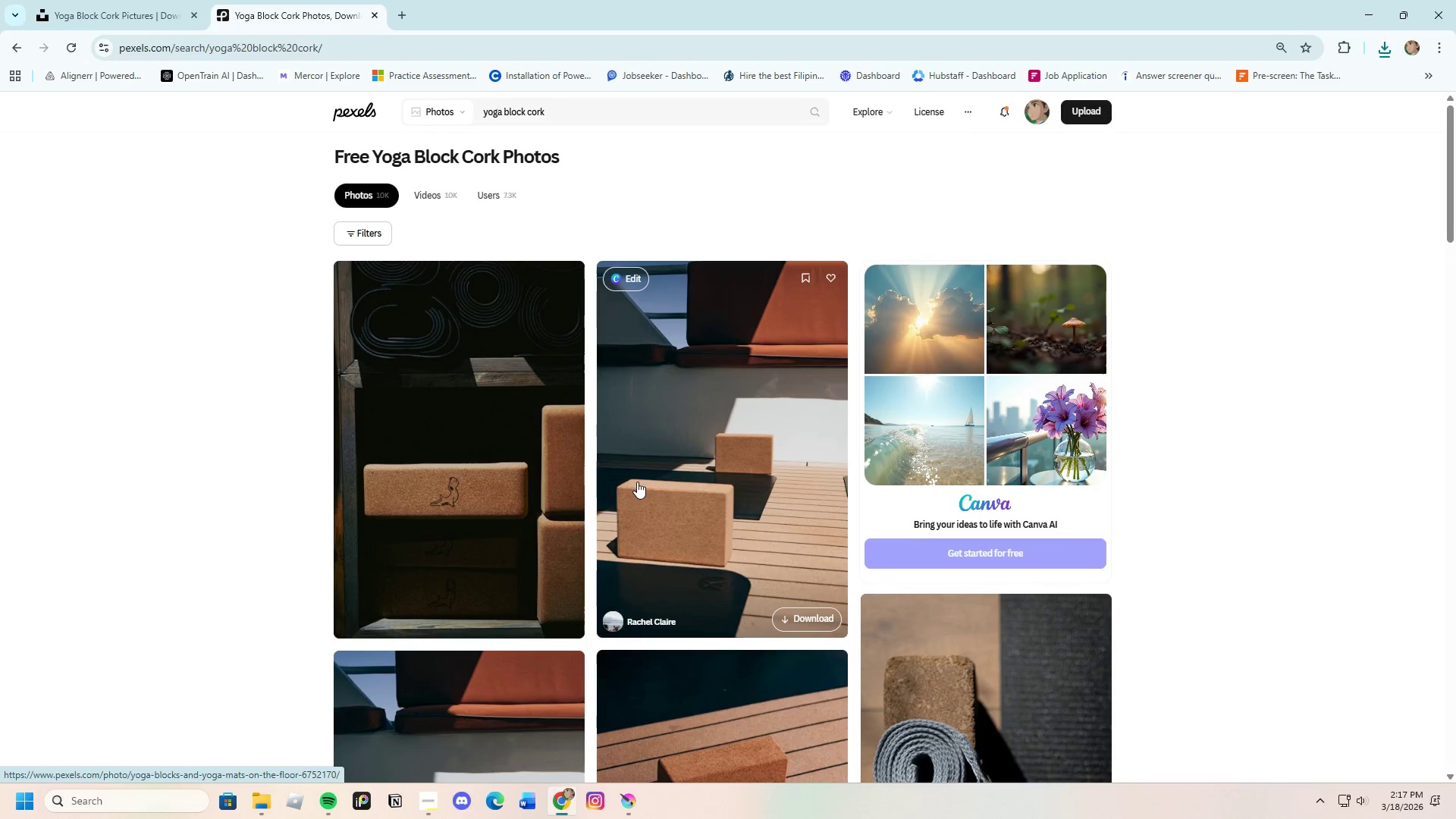 
scroll: coordinate [847, 624], scroll_direction: down, amount: 20.0
 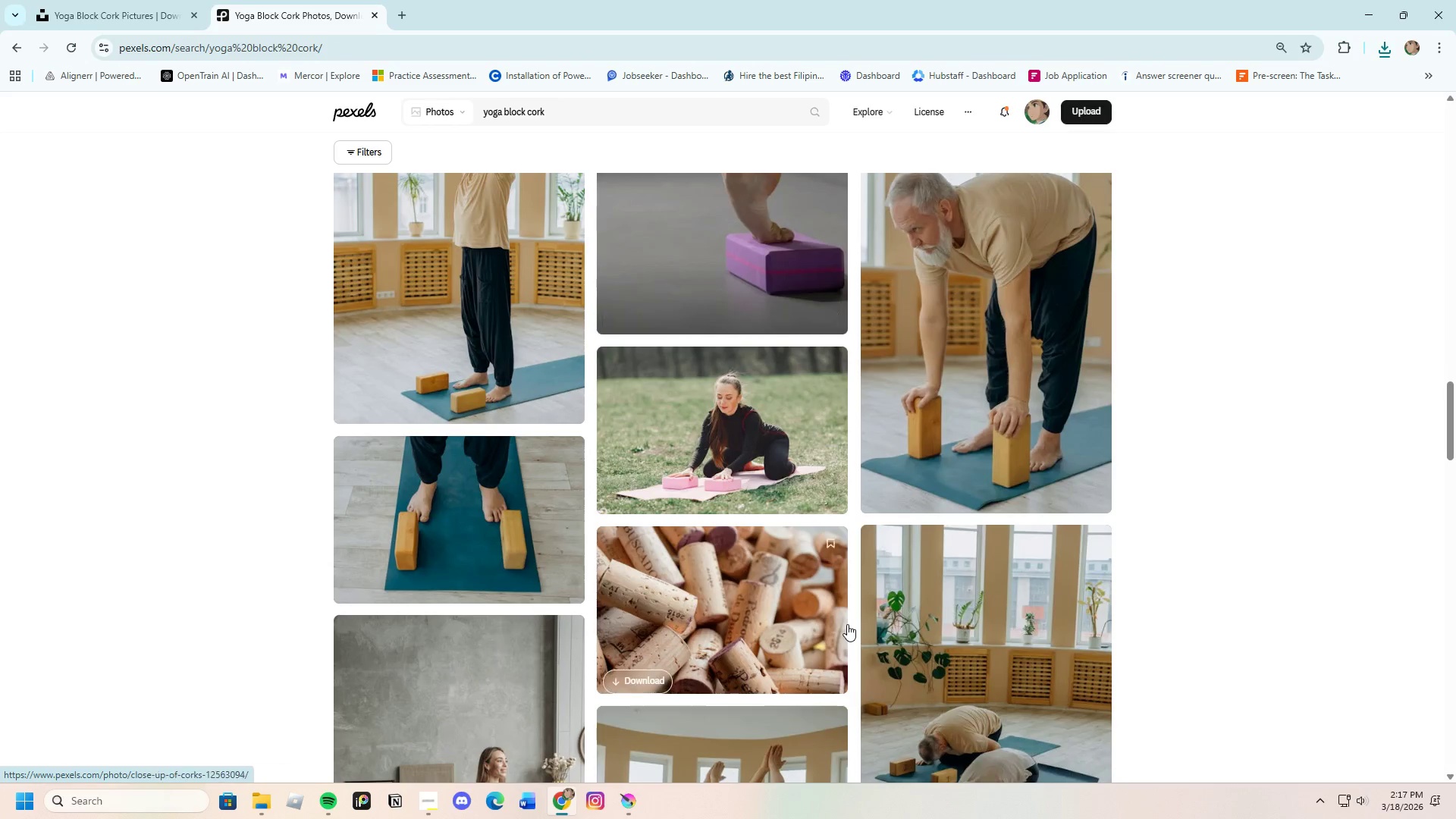 
scroll: coordinate [842, 625], scroll_direction: down, amount: 27.0
 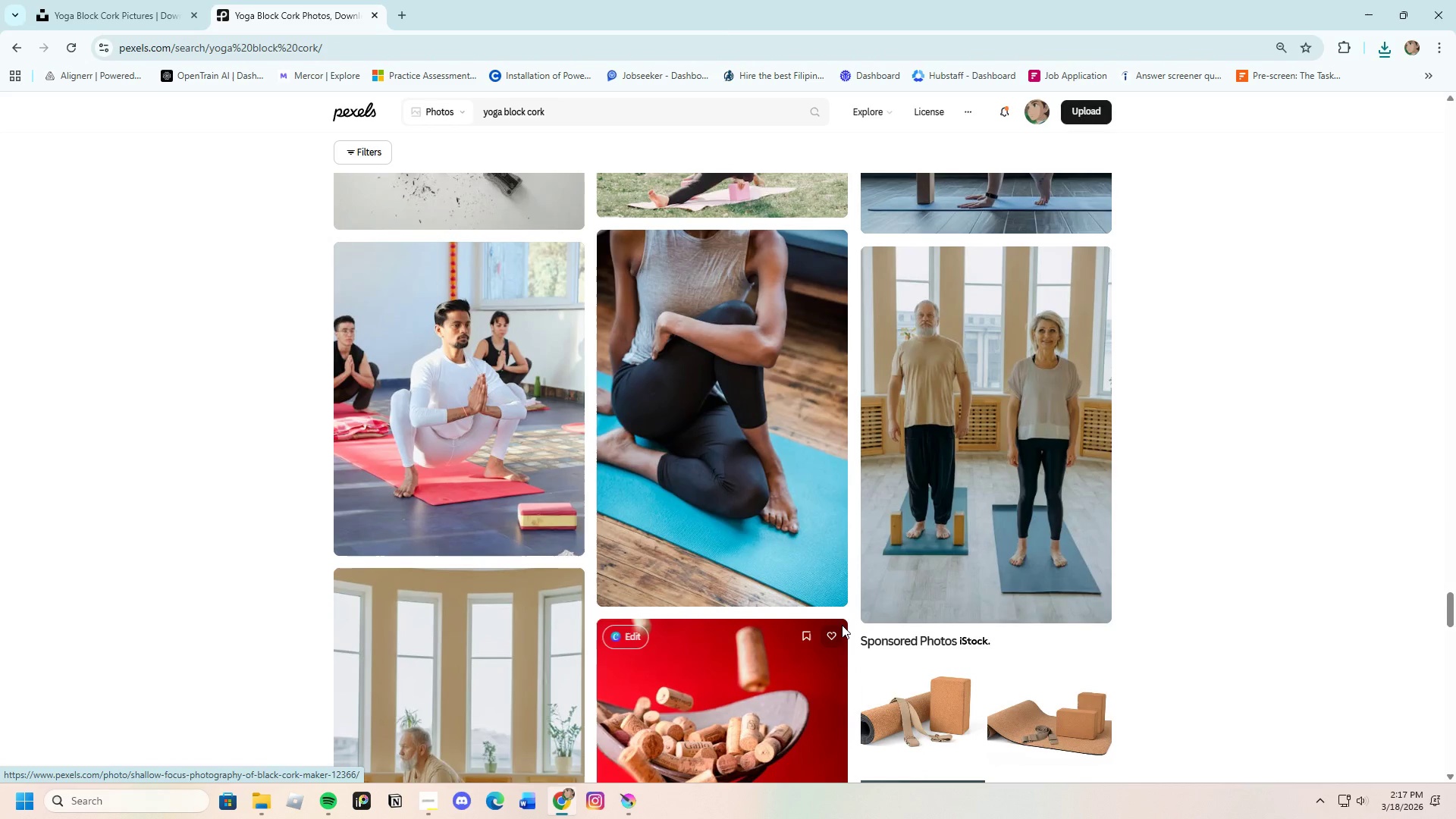 
scroll: coordinate [836, 625], scroll_direction: down, amount: 8.0
 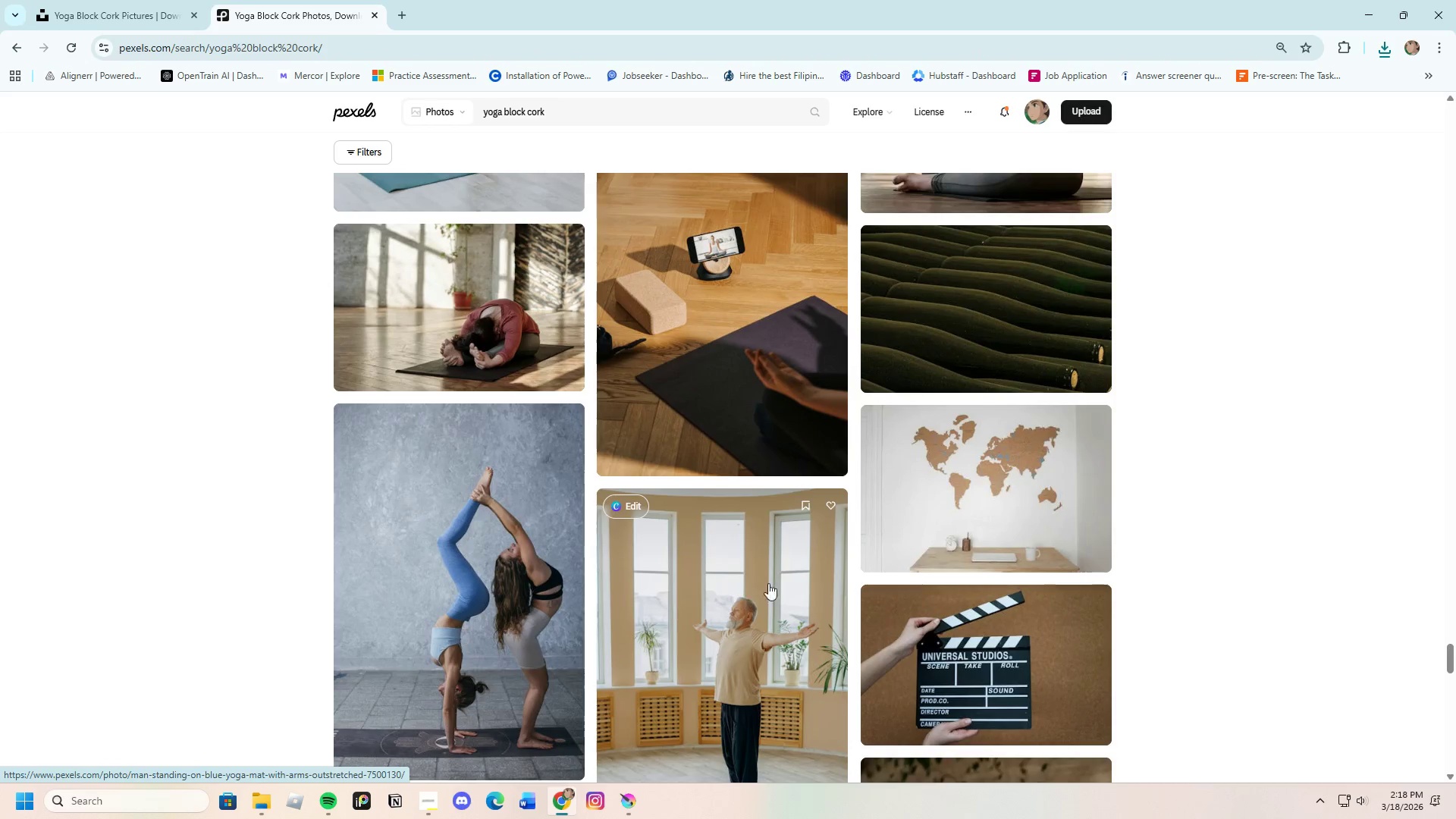 
left_click([675, 325])
 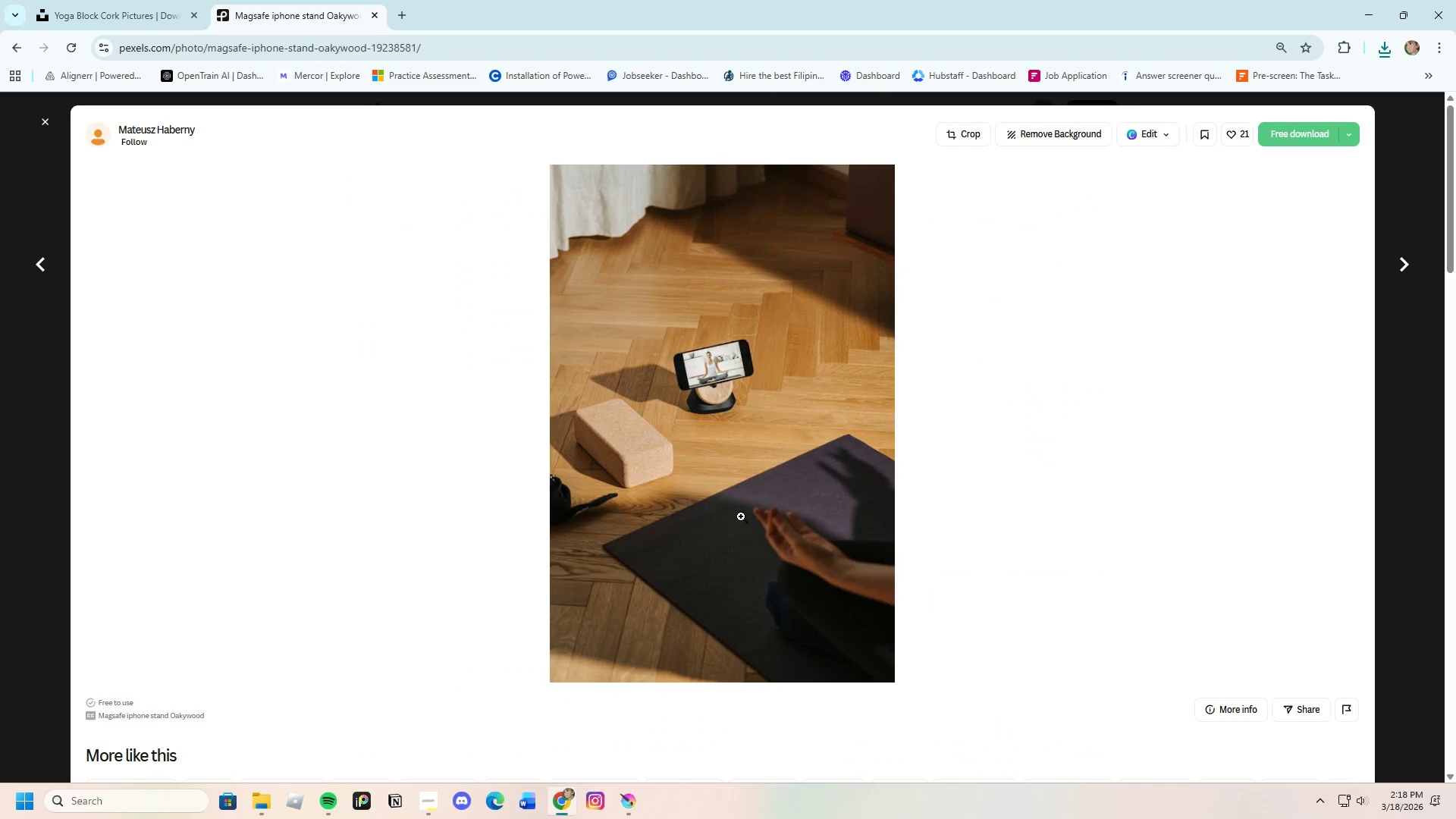 
scroll: coordinate [772, 632], scroll_direction: down, amount: 8.0
 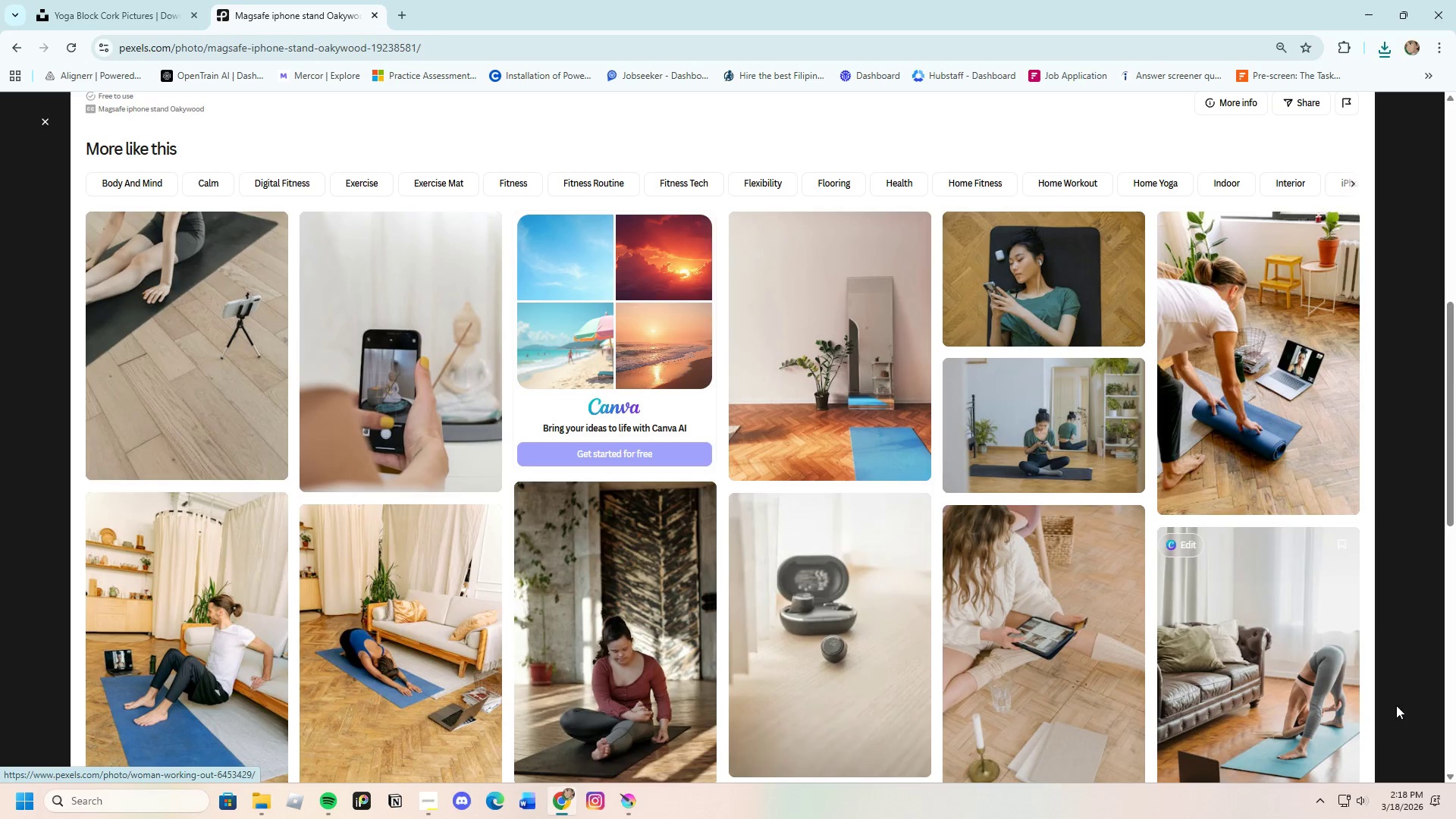 
left_click([1408, 620])
 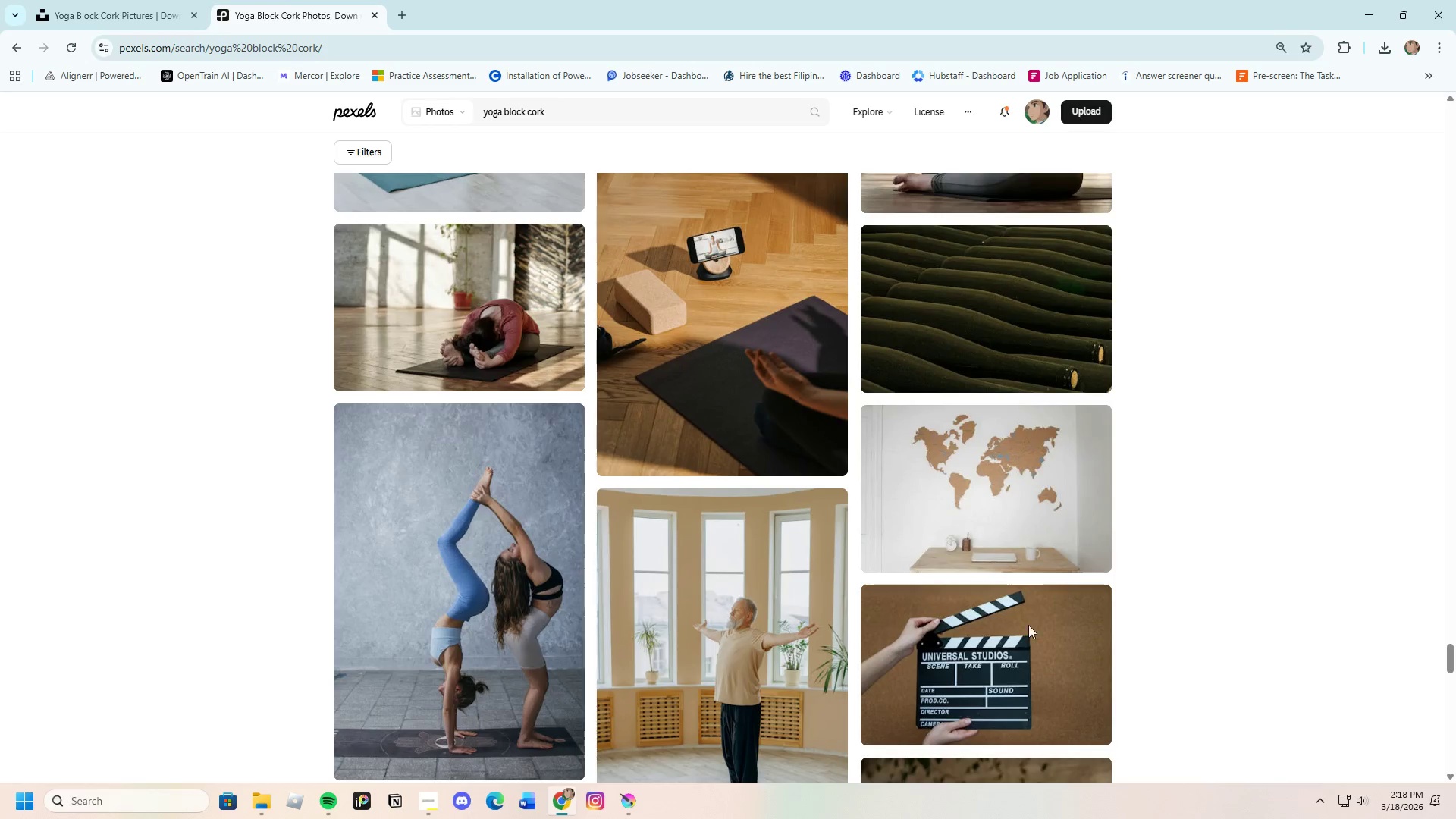 
scroll: coordinate [722, 576], scroll_direction: down, amount: 34.0
 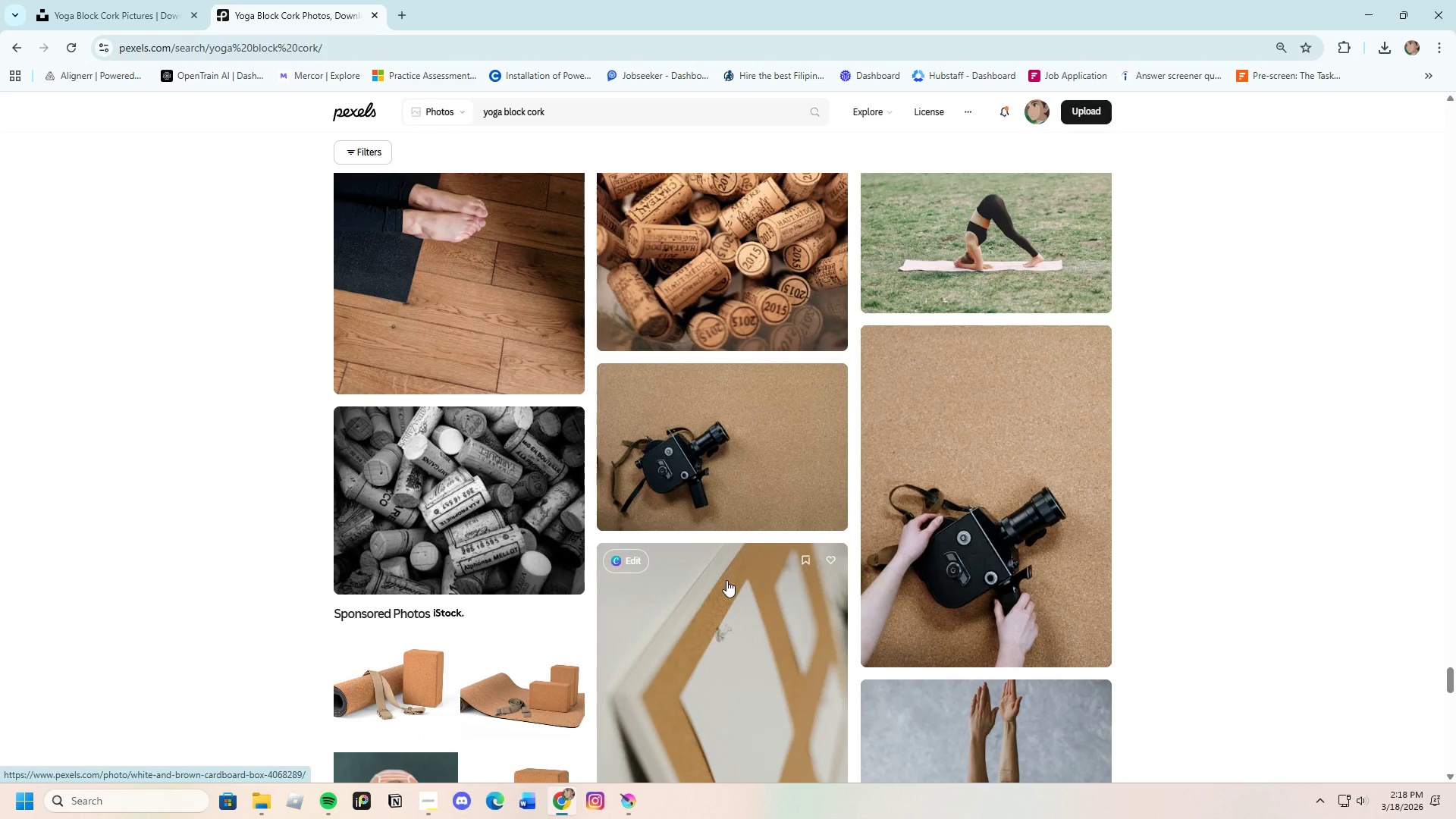 
wait(9.34)
 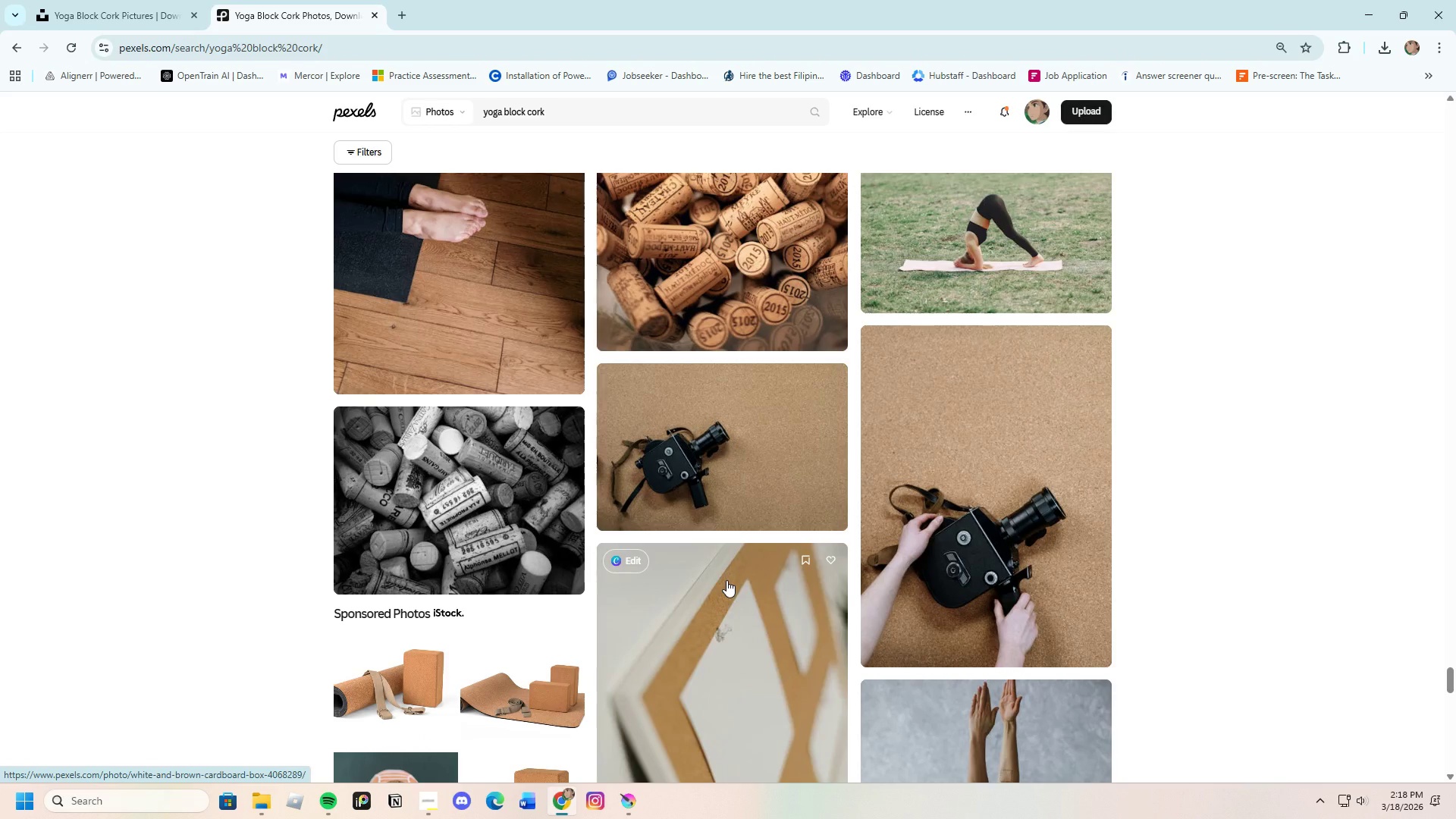 
scroll: coordinate [728, 575], scroll_direction: down, amount: 13.0
 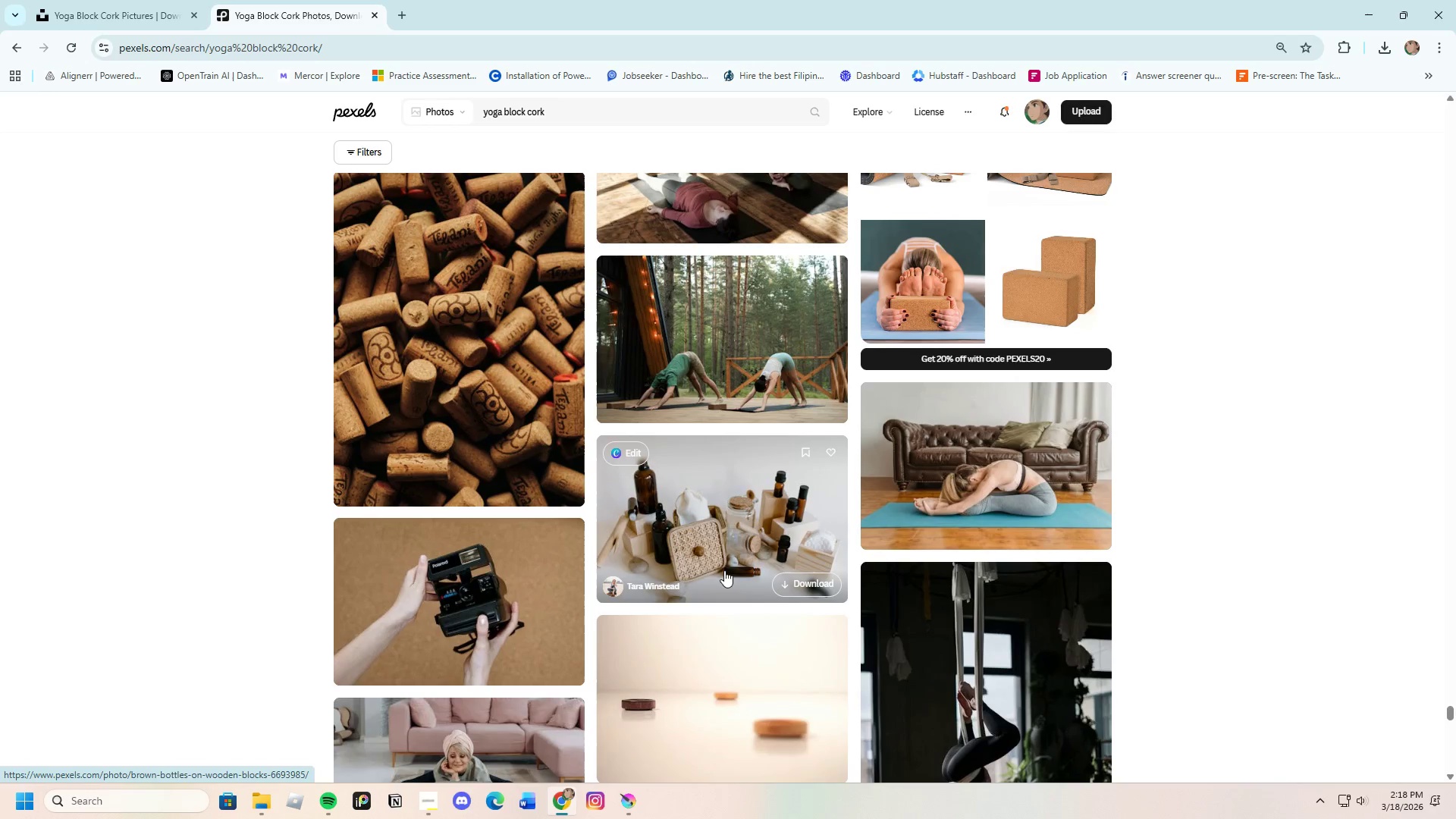 
wait(6.08)
 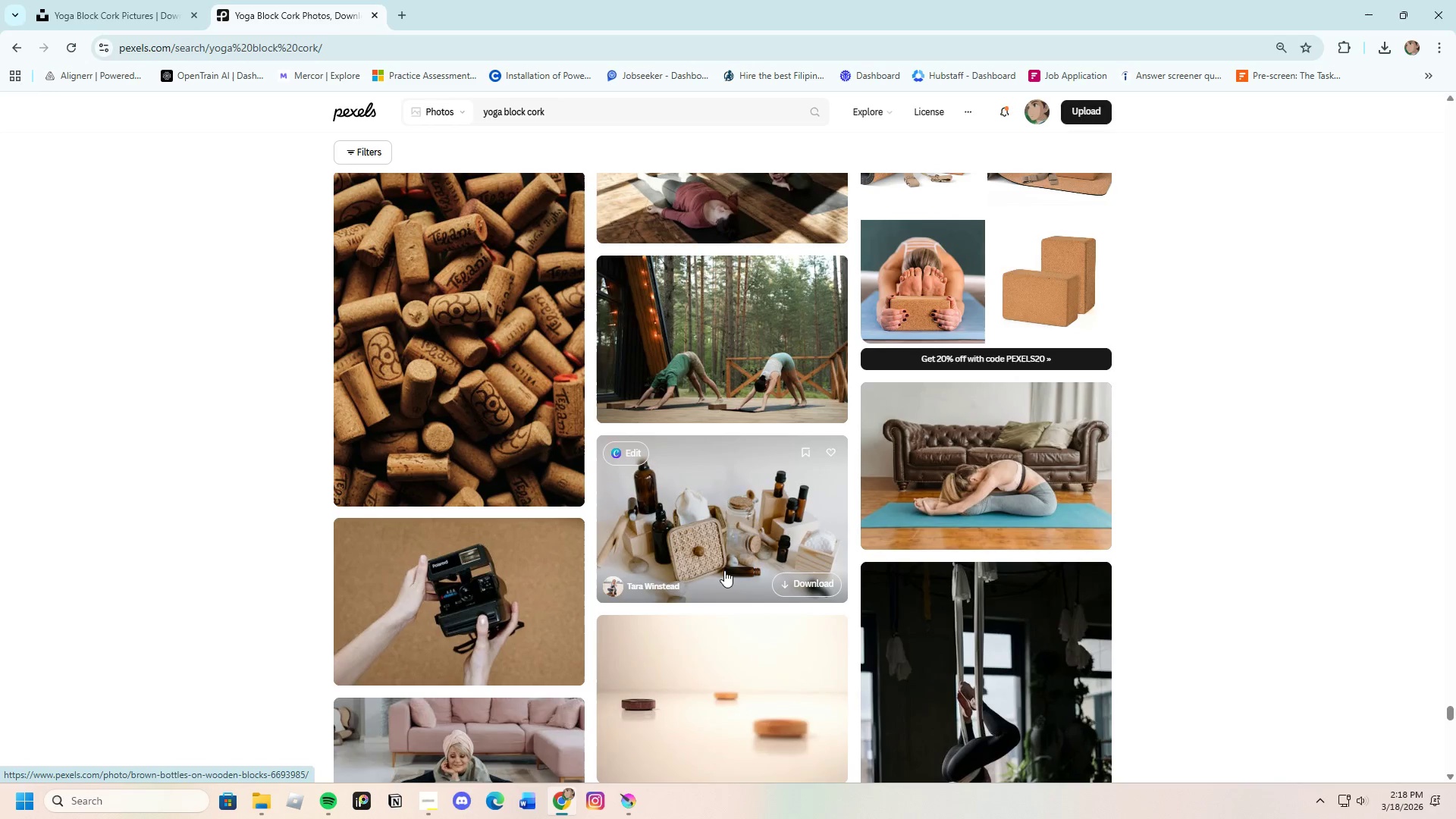 
scroll: coordinate [632, 531], scroll_direction: down, amount: 23.0
 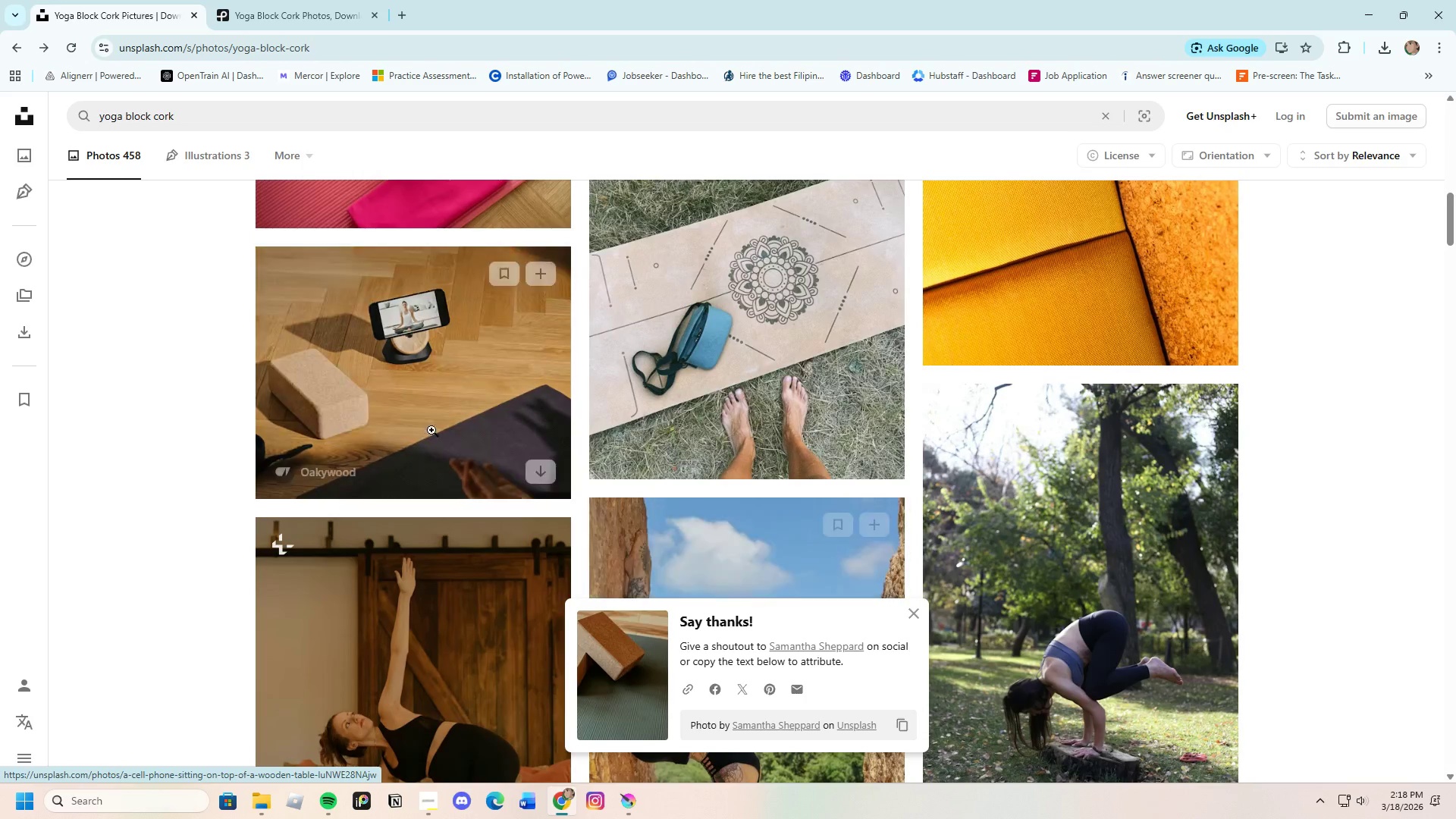 
left_click([428, 422])
 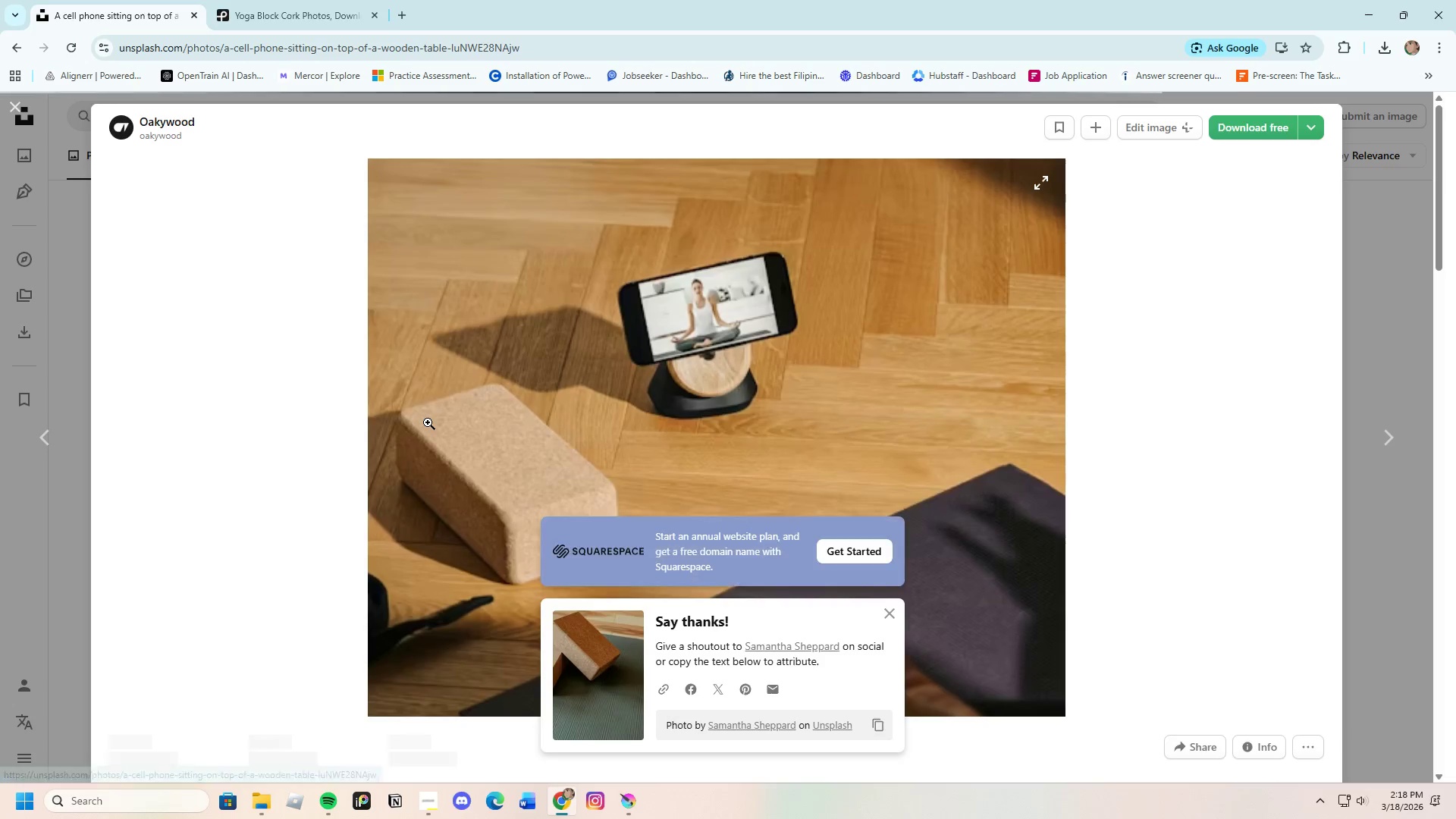 
scroll: coordinate [441, 423], scroll_direction: down, amount: 8.0
 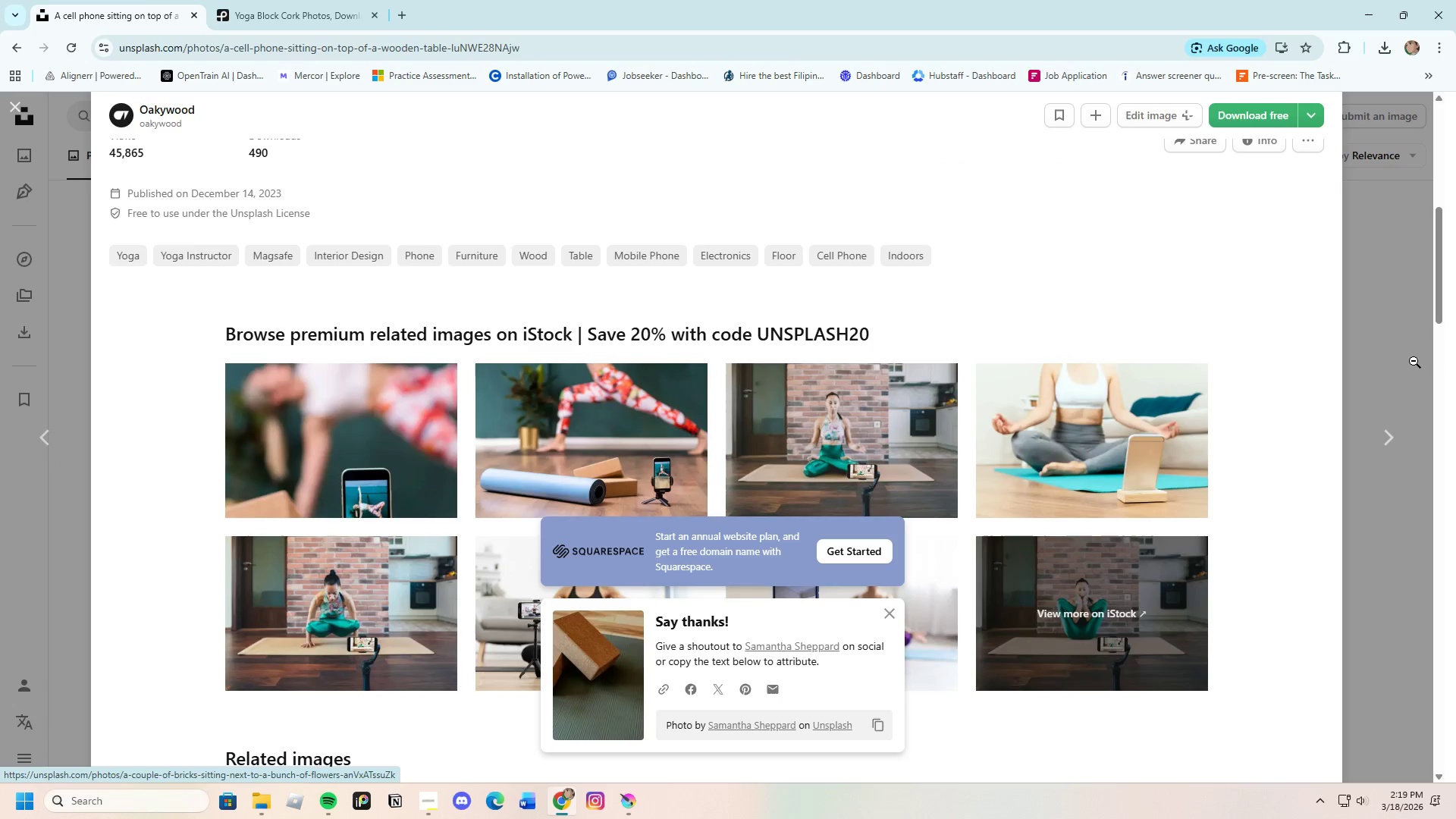 
left_click([1418, 353])
 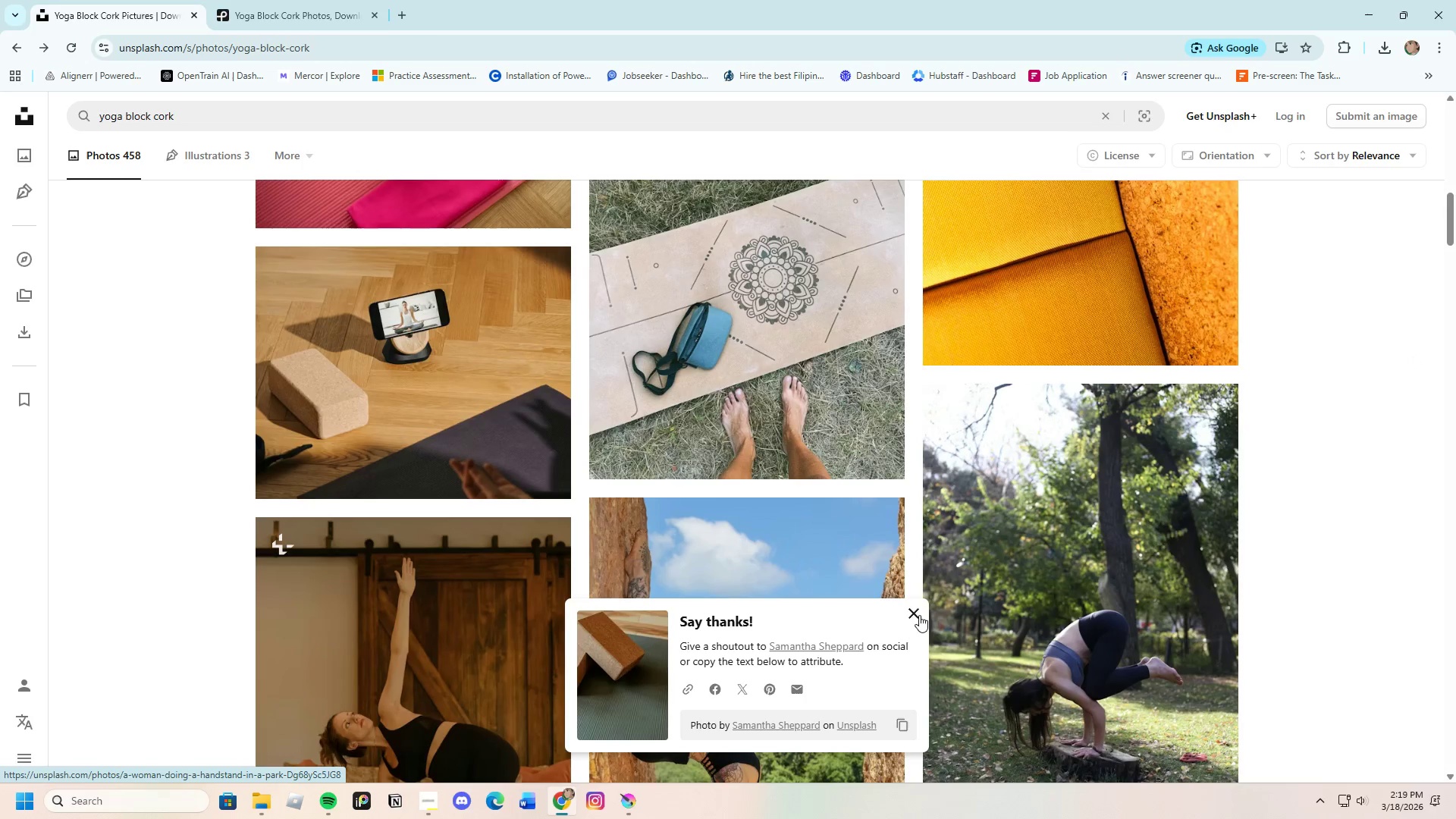 
left_click([916, 613])
 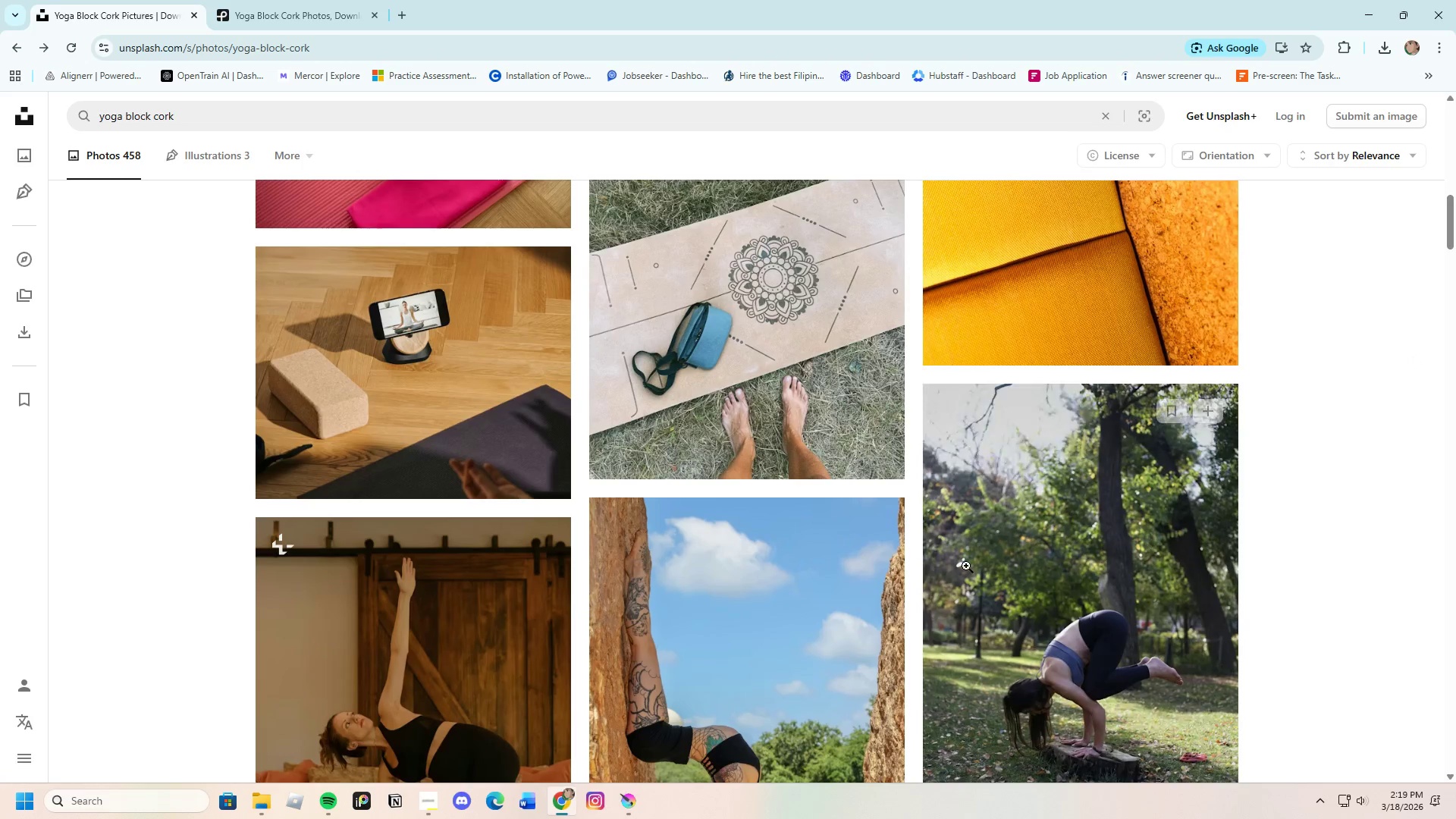 
scroll: coordinate [819, 510], scroll_direction: down, amount: 47.0
 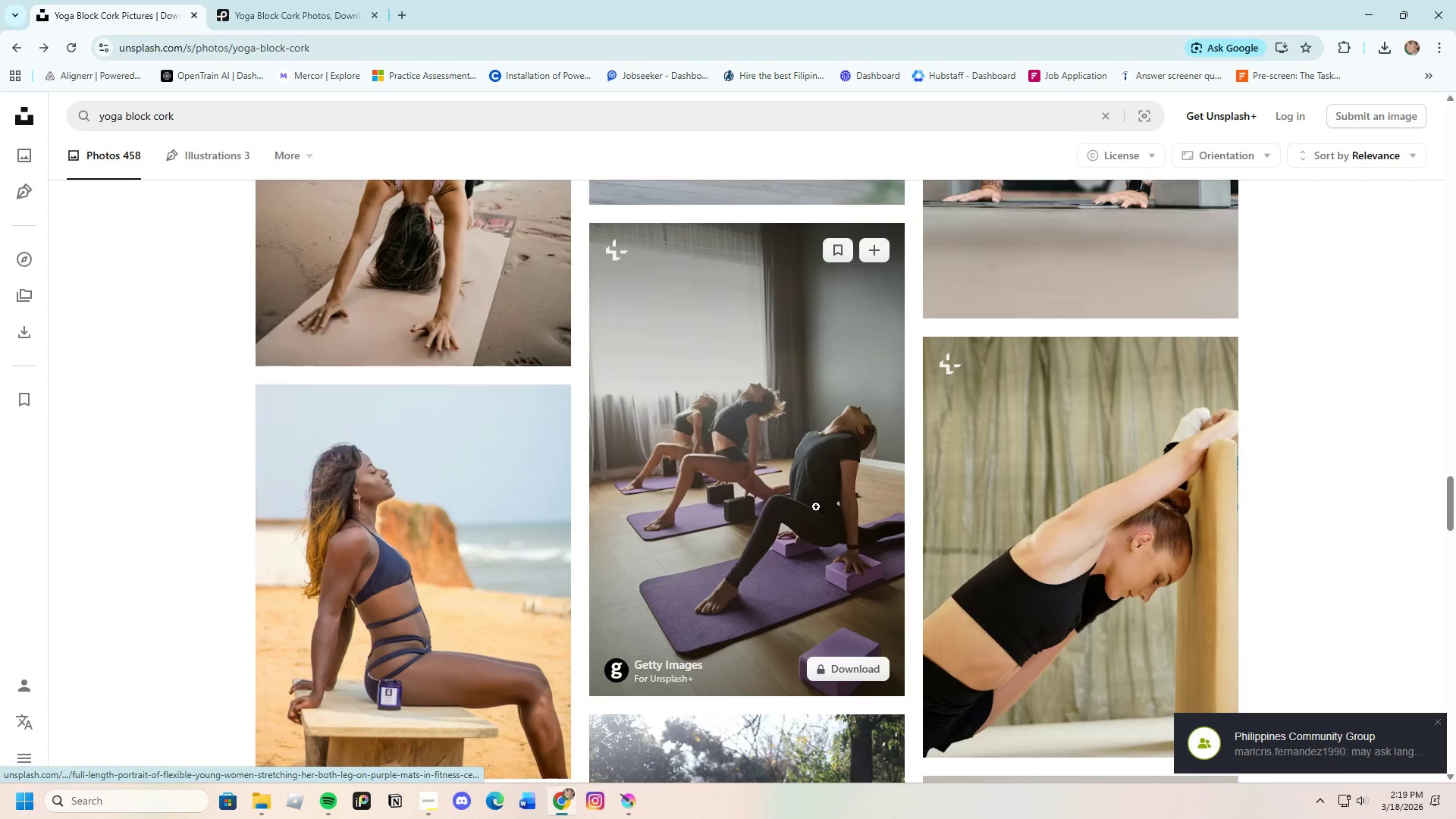 
scroll: coordinate [744, 444], scroll_direction: down, amount: 51.0
 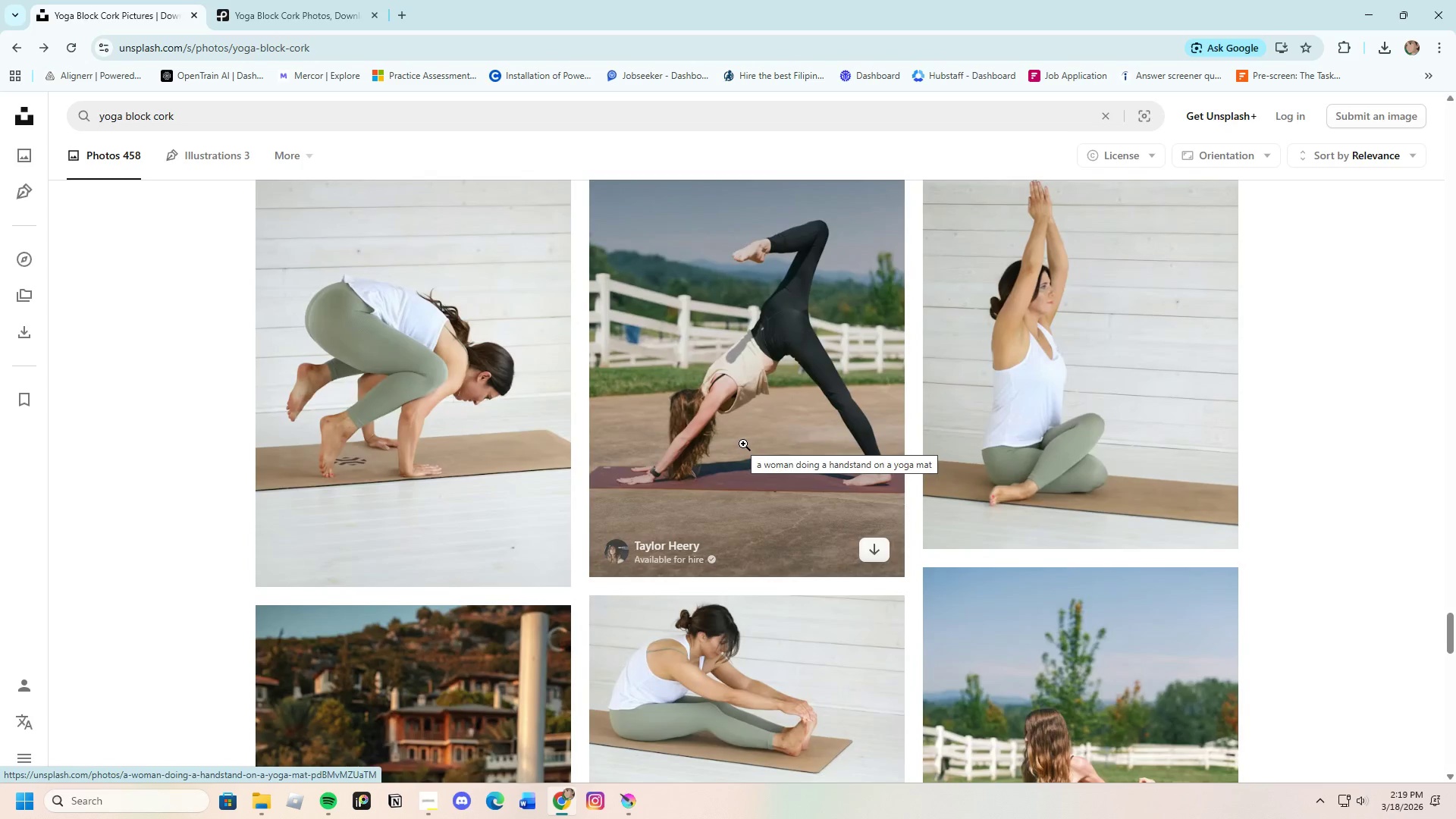 
scroll: coordinate [743, 444], scroll_direction: down, amount: 4.0
 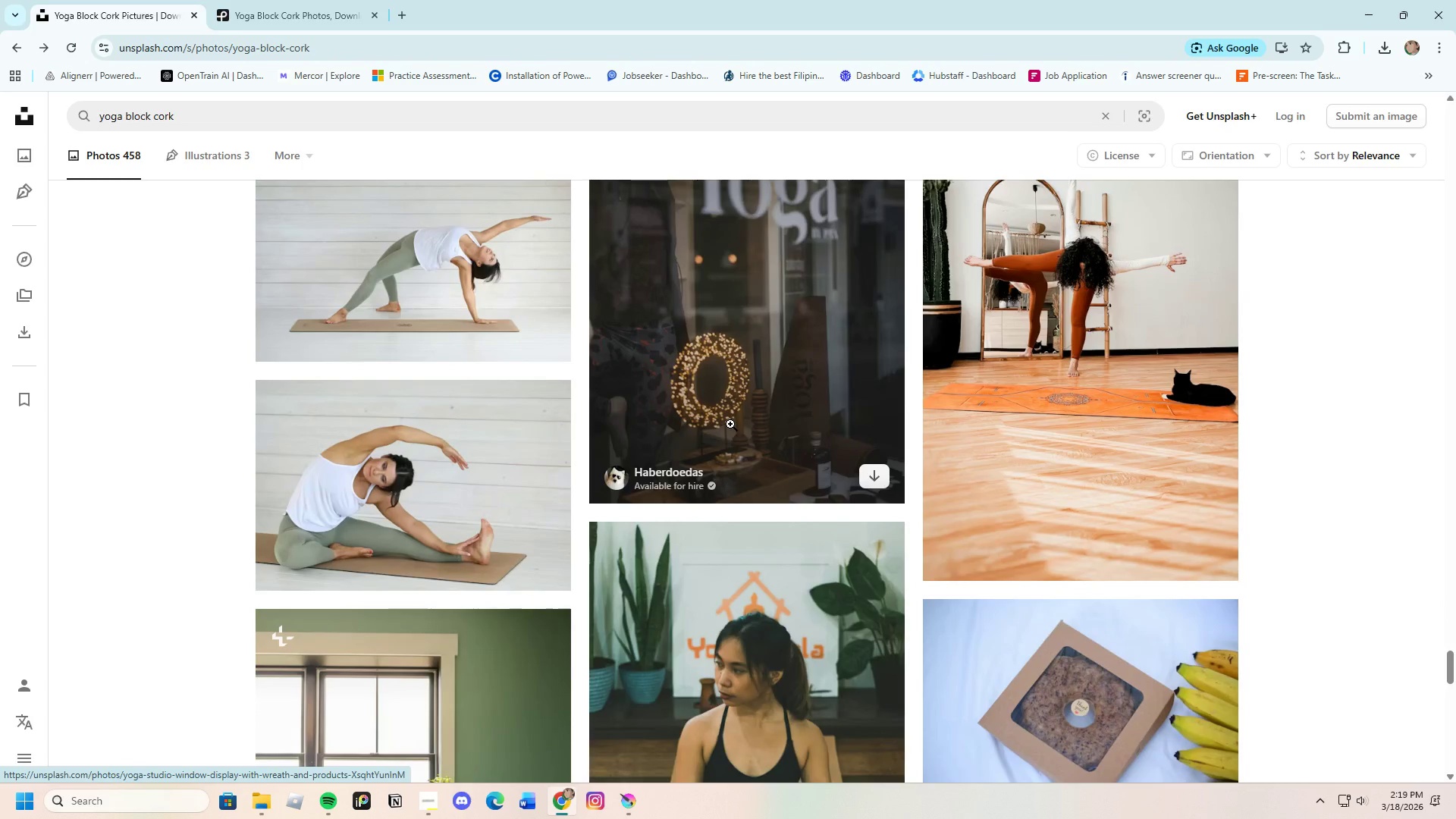 
wait(6.27)
 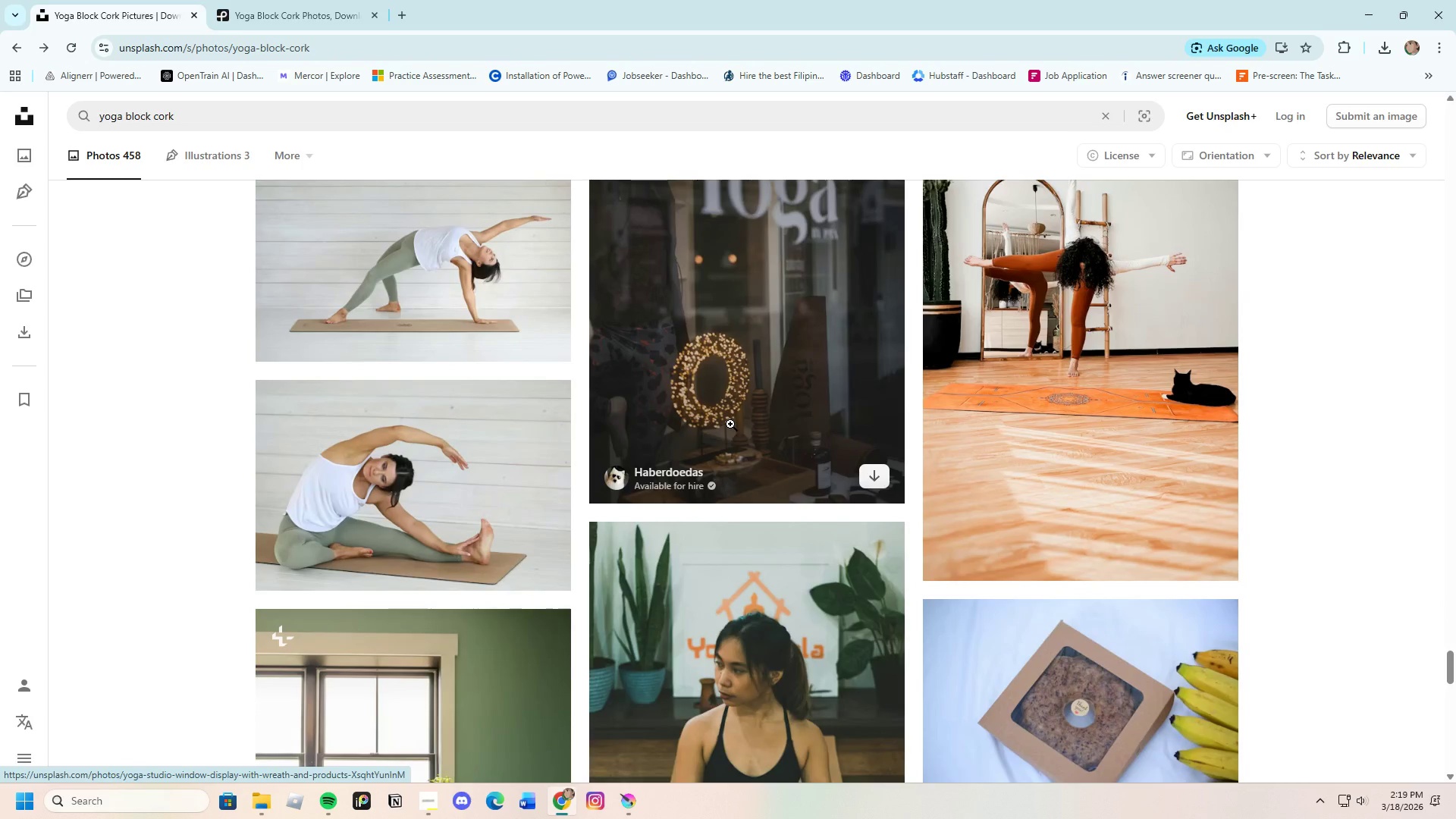 
left_click_drag(start_coordinate=[184, 111], to_coordinate=[77, 121])
 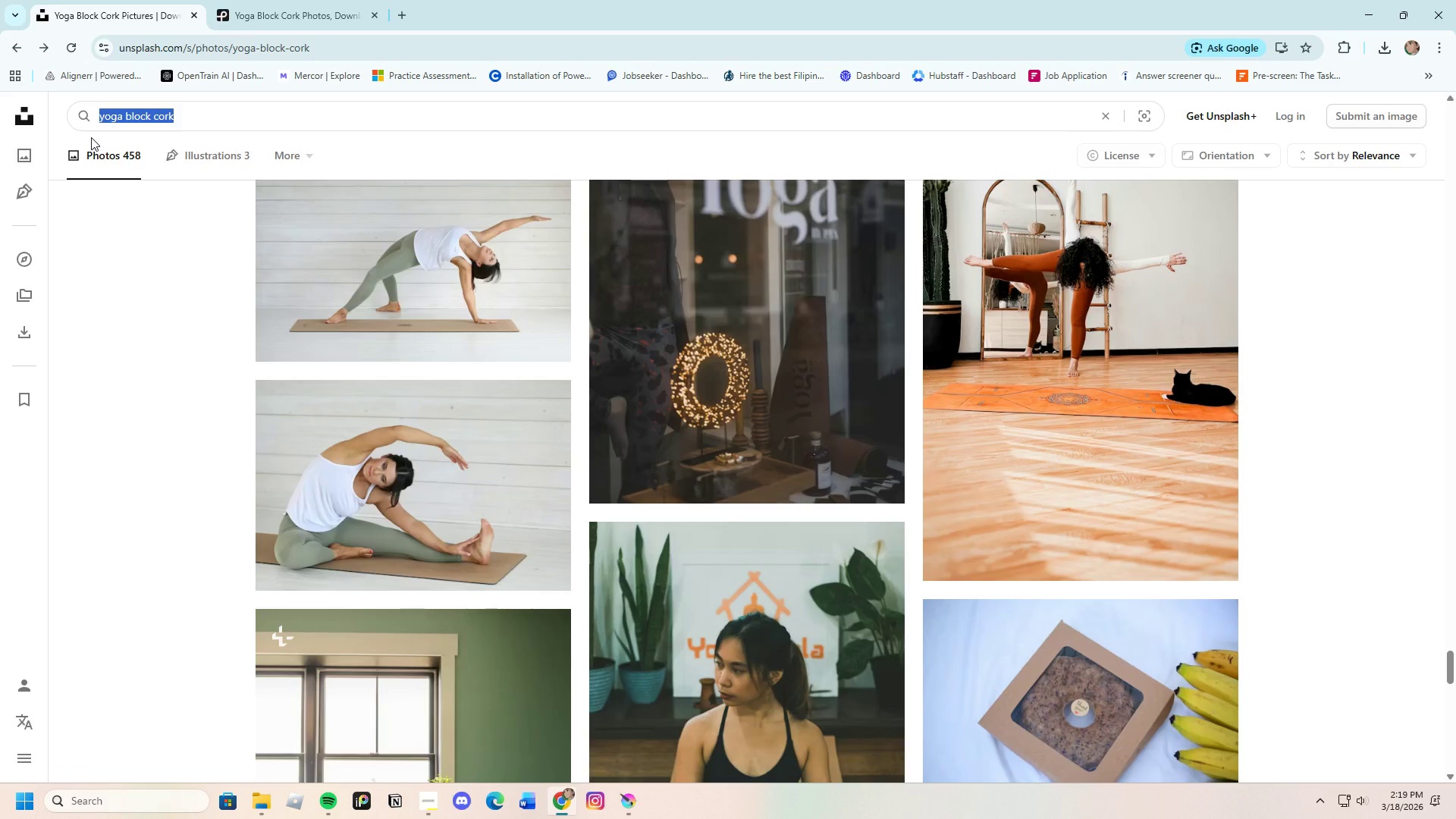 
key(Backspace)
type(foam roller cork)
 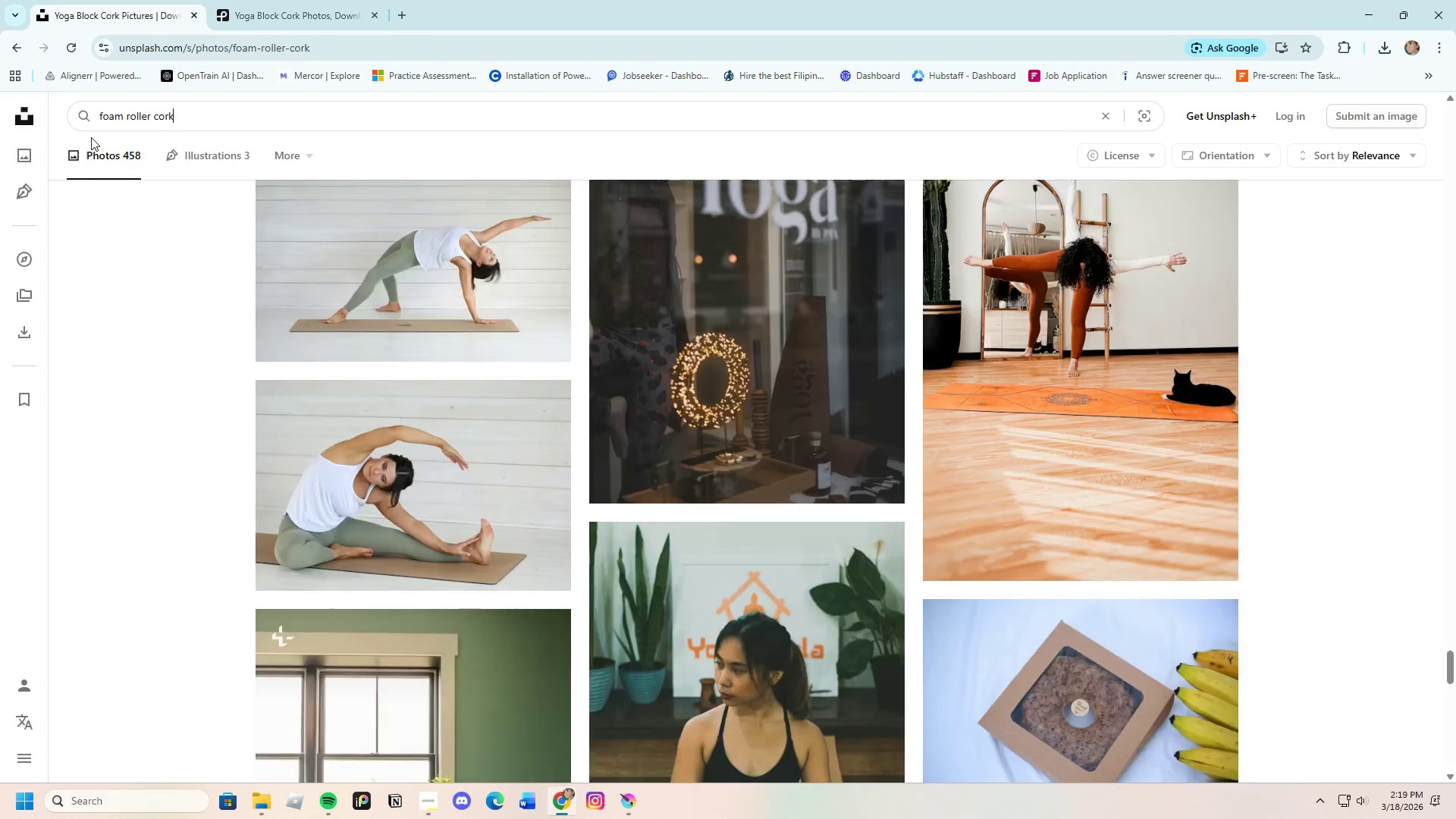 
key(Enter)
 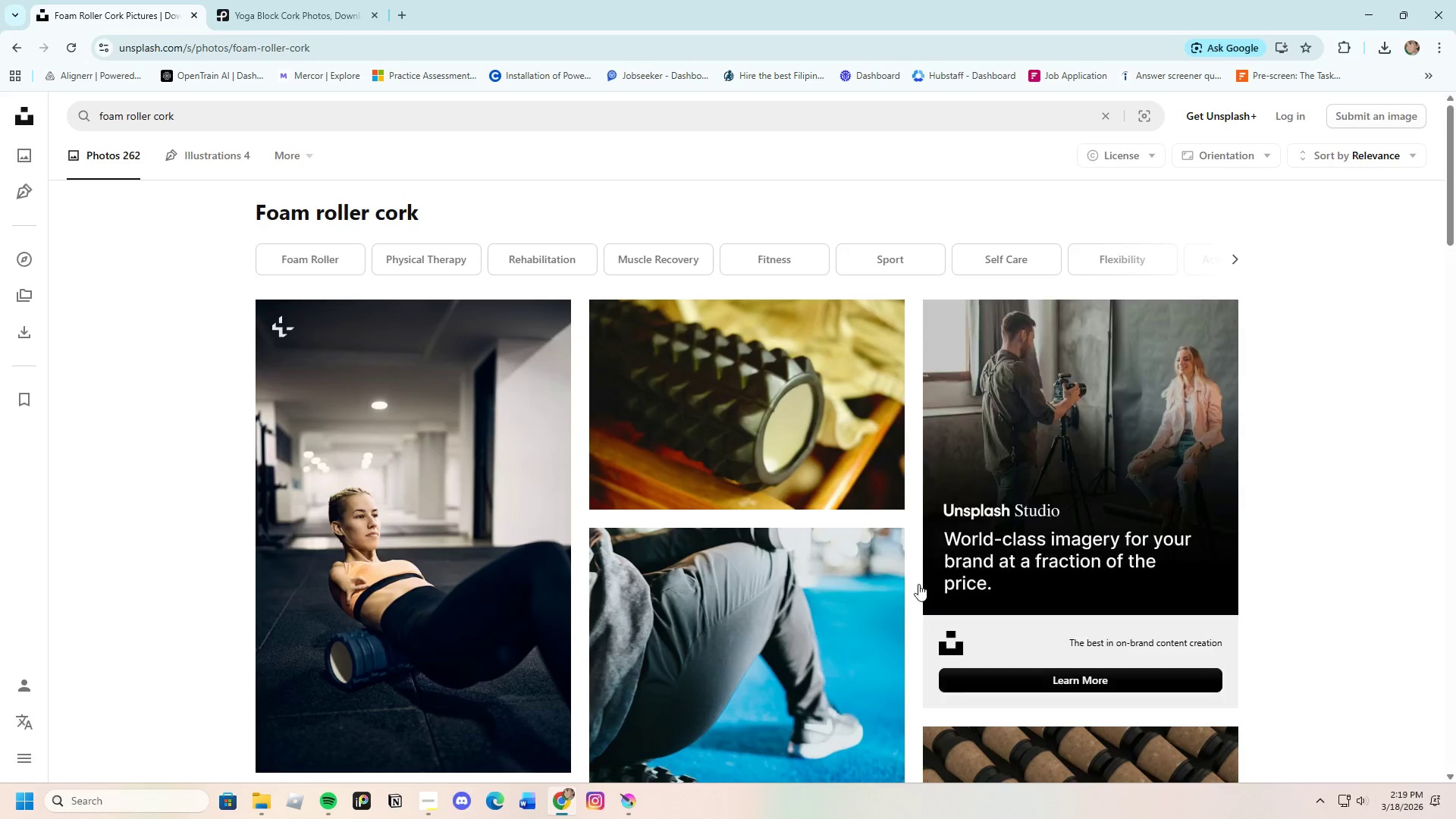 
scroll: coordinate [786, 620], scroll_direction: down, amount: 21.0
 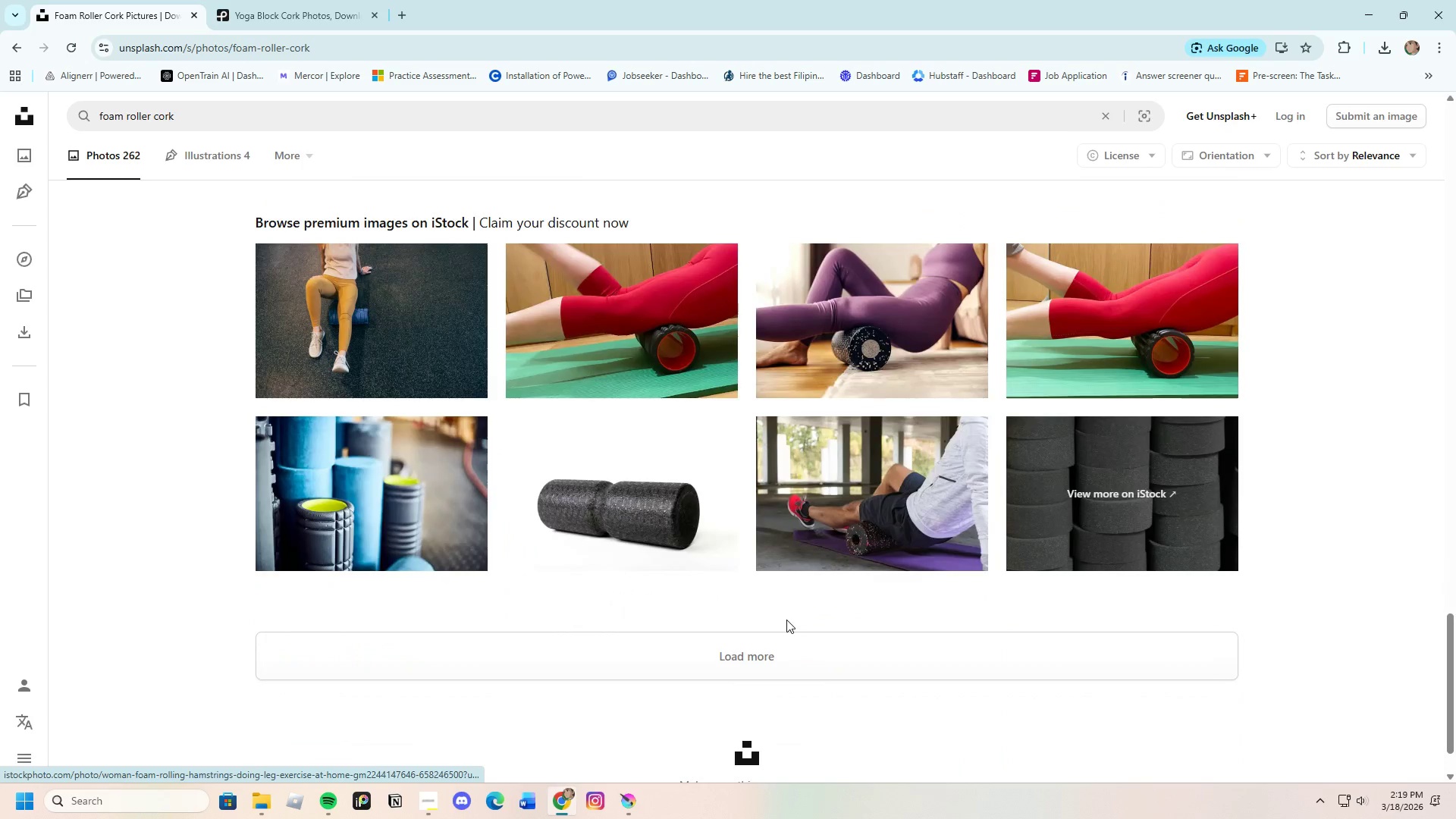 
left_click([789, 659])
 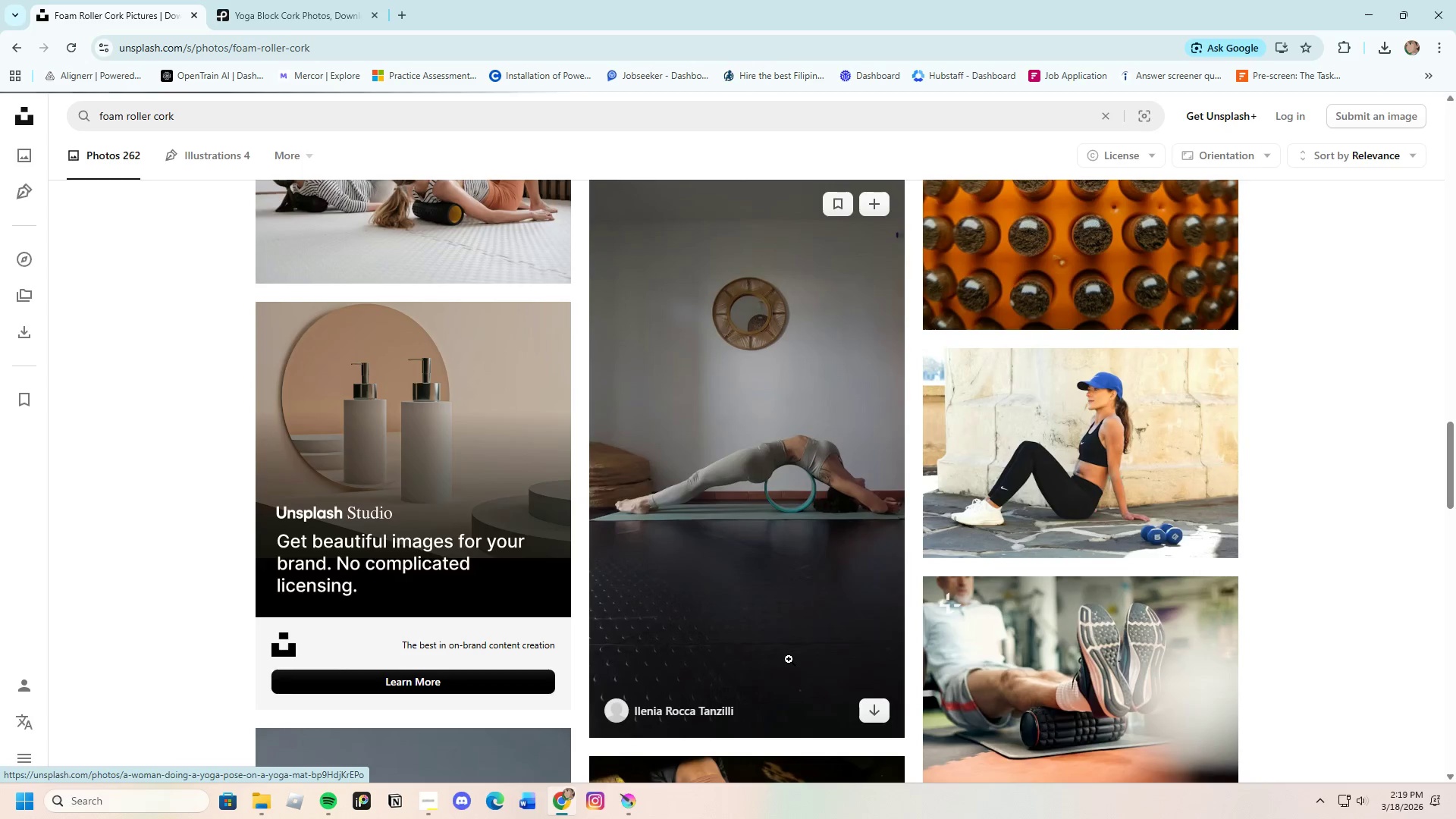 
scroll: coordinate [769, 635], scroll_direction: down, amount: 36.0
 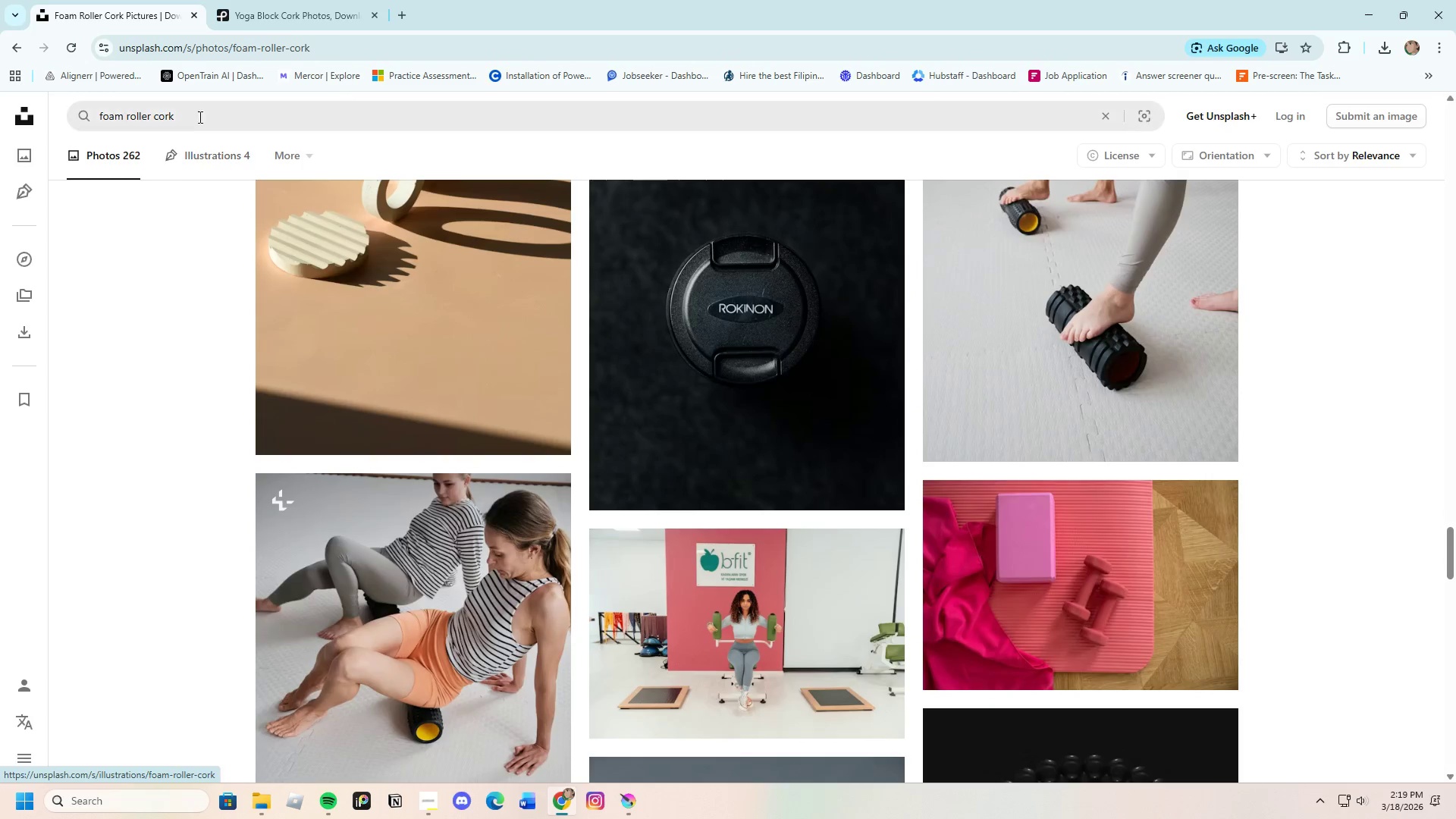 
left_click_drag(start_coordinate=[195, 111], to_coordinate=[153, 118])
 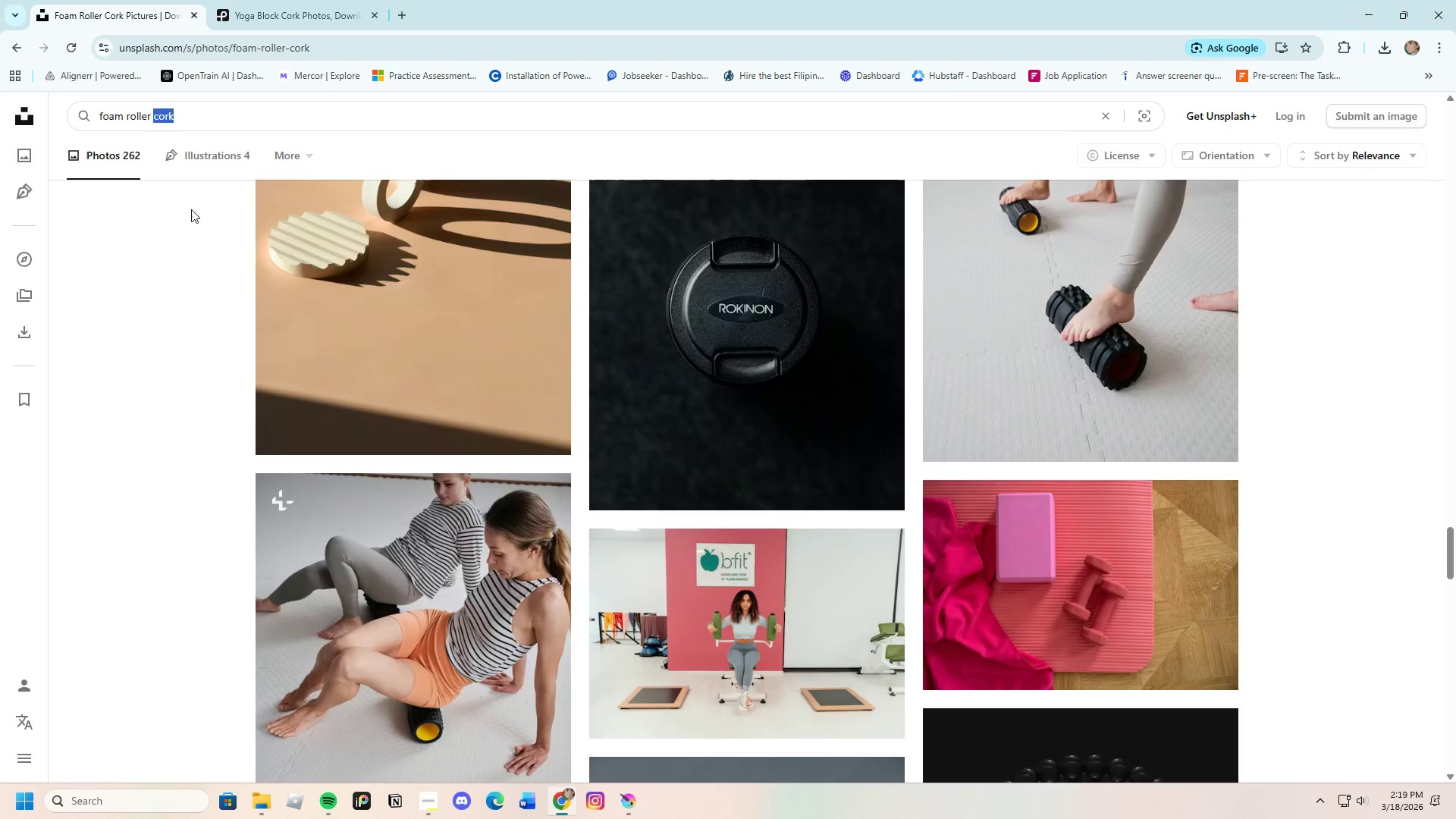 
key(Backspace)
 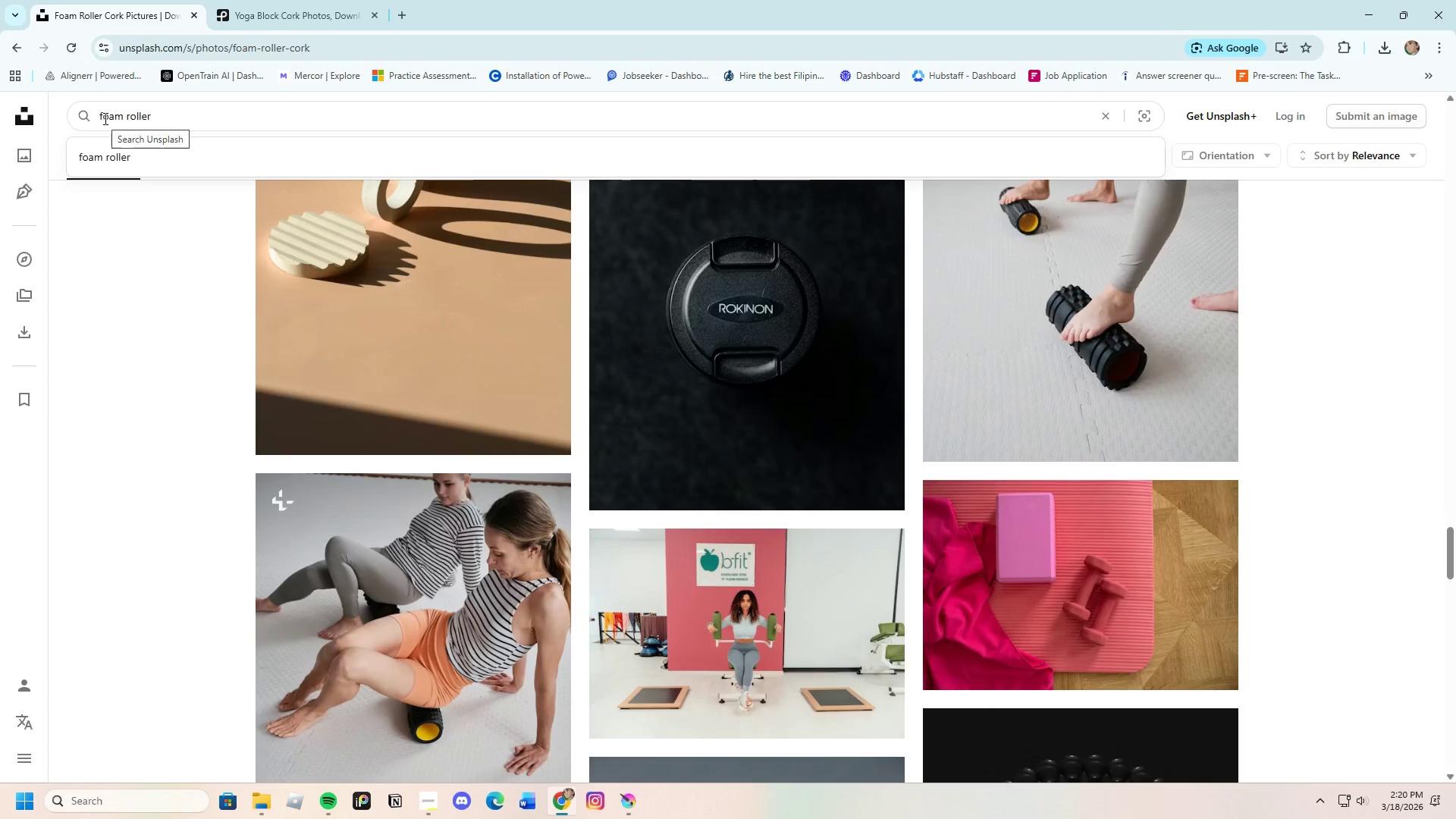 
left_click([99, 109])
 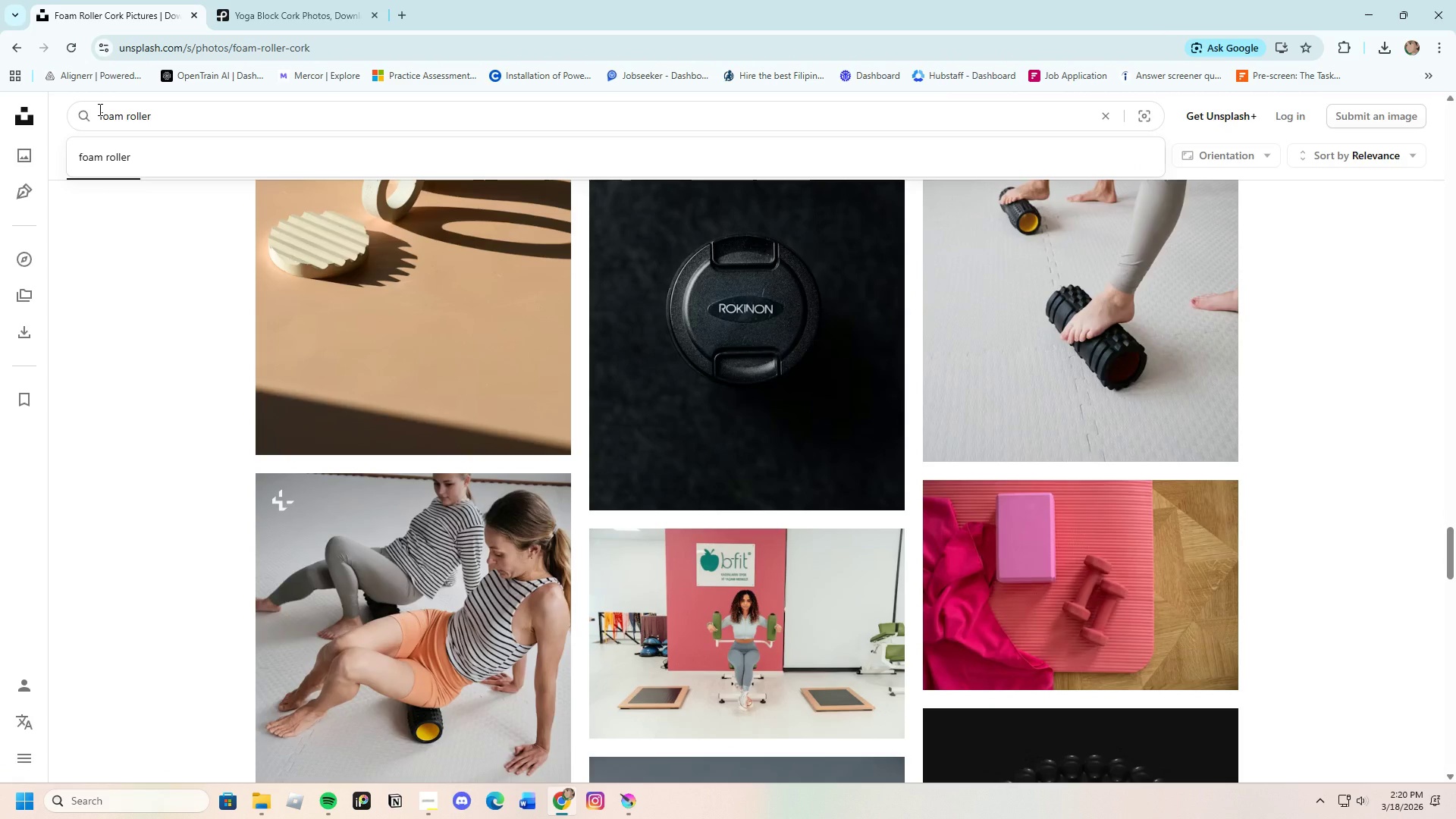 
type(cork )
 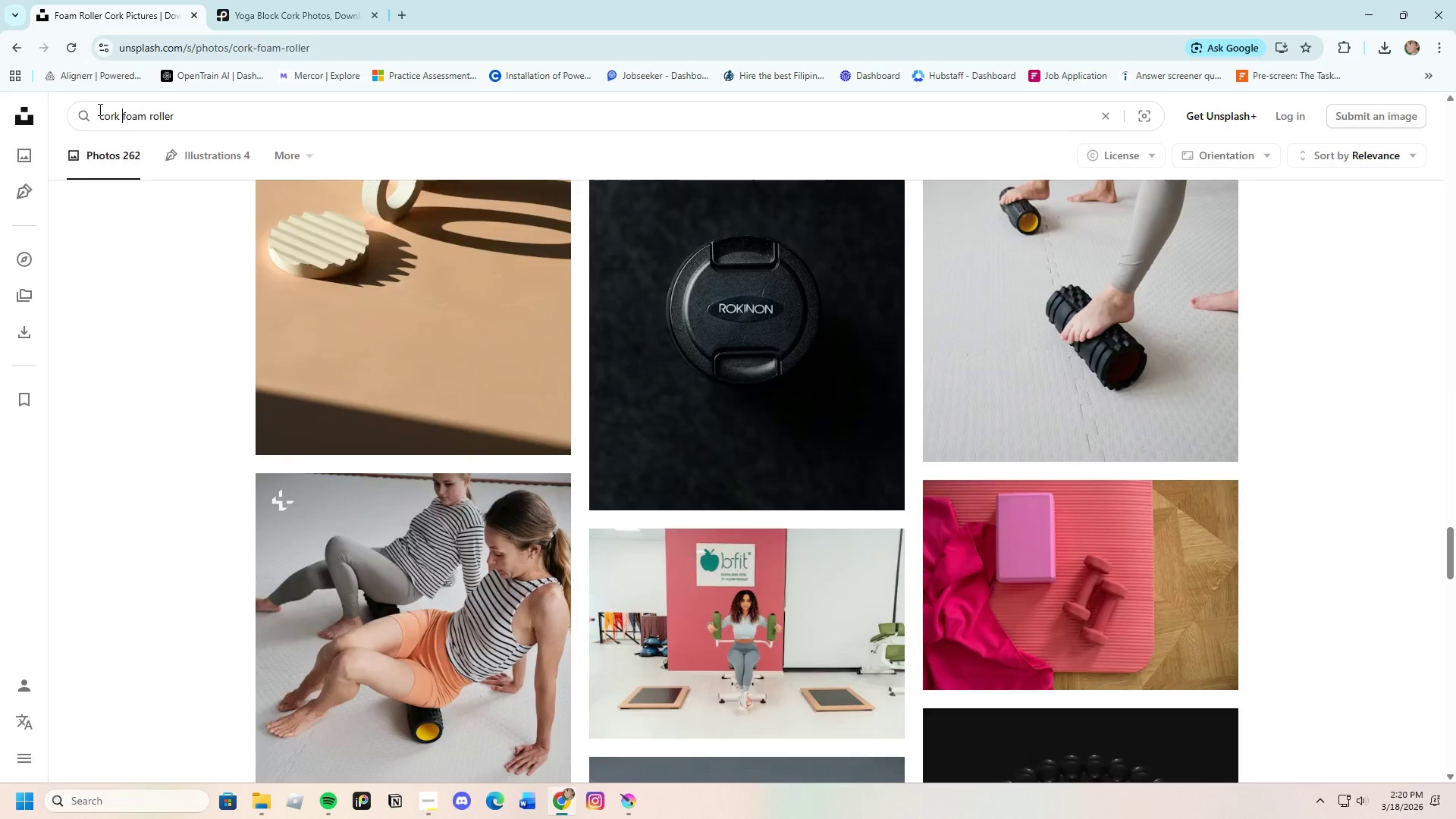 
key(Enter)
 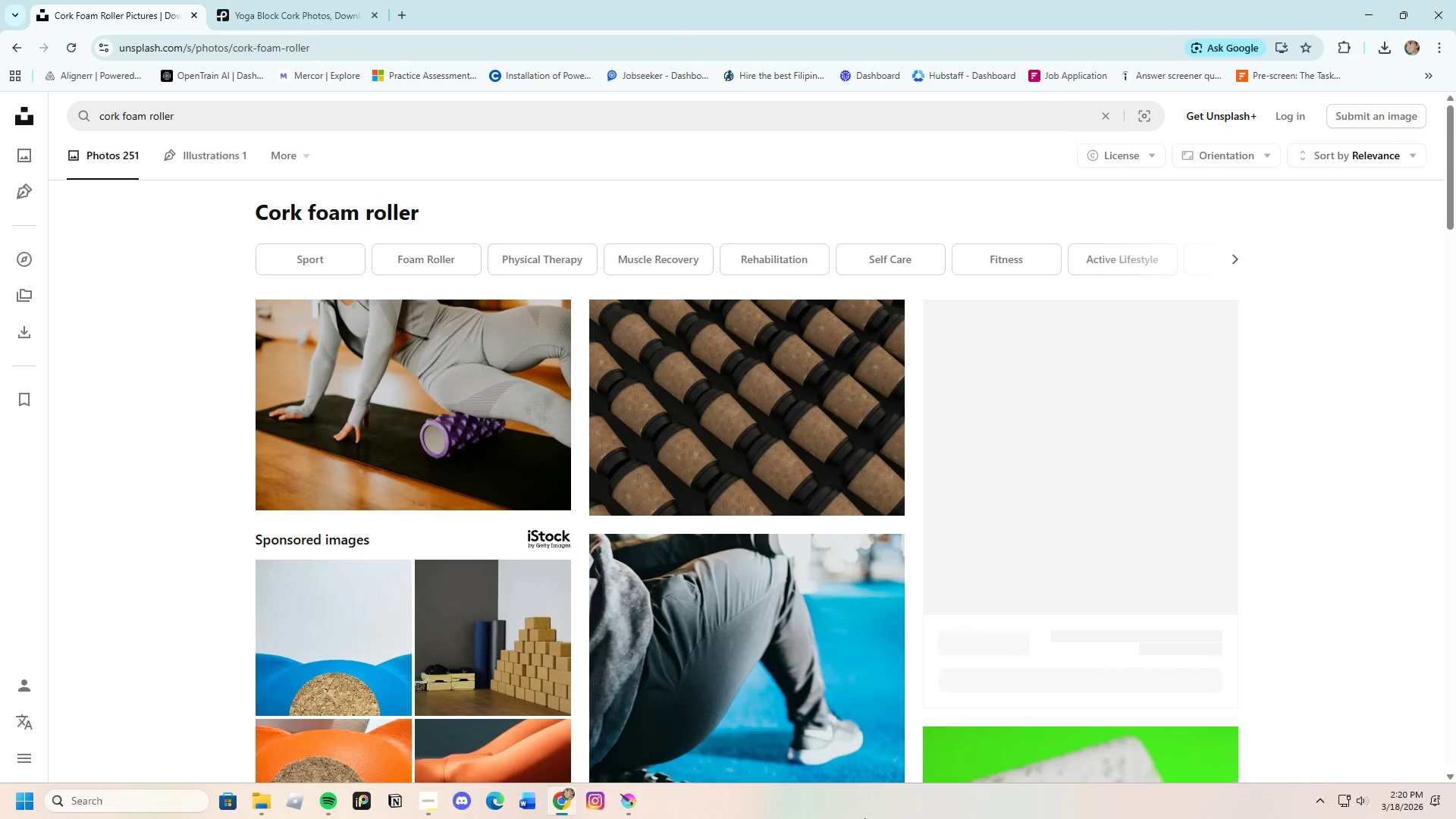 
scroll: coordinate [818, 764], scroll_direction: down, amount: 4.0
 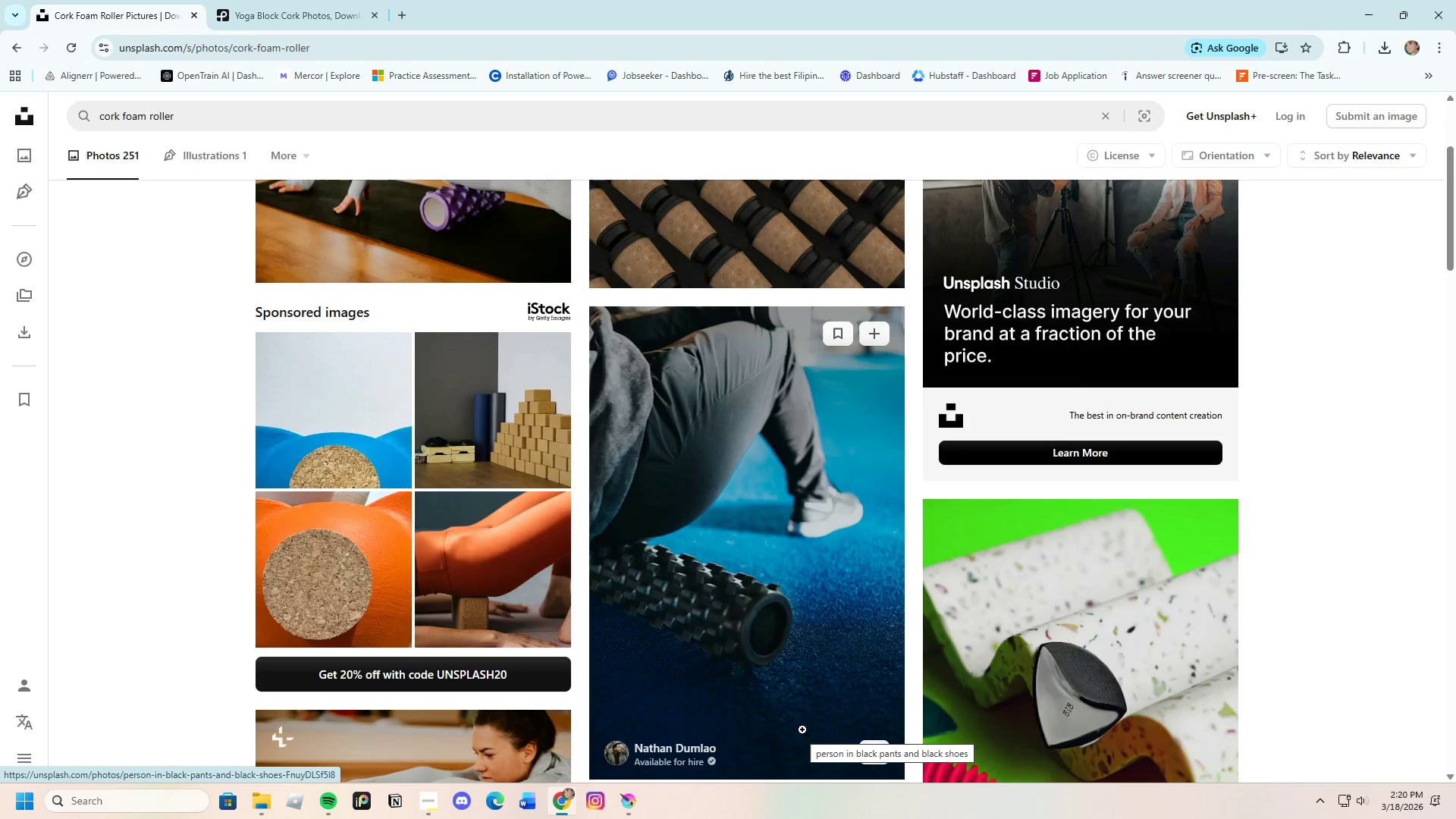 
wait(9.17)
 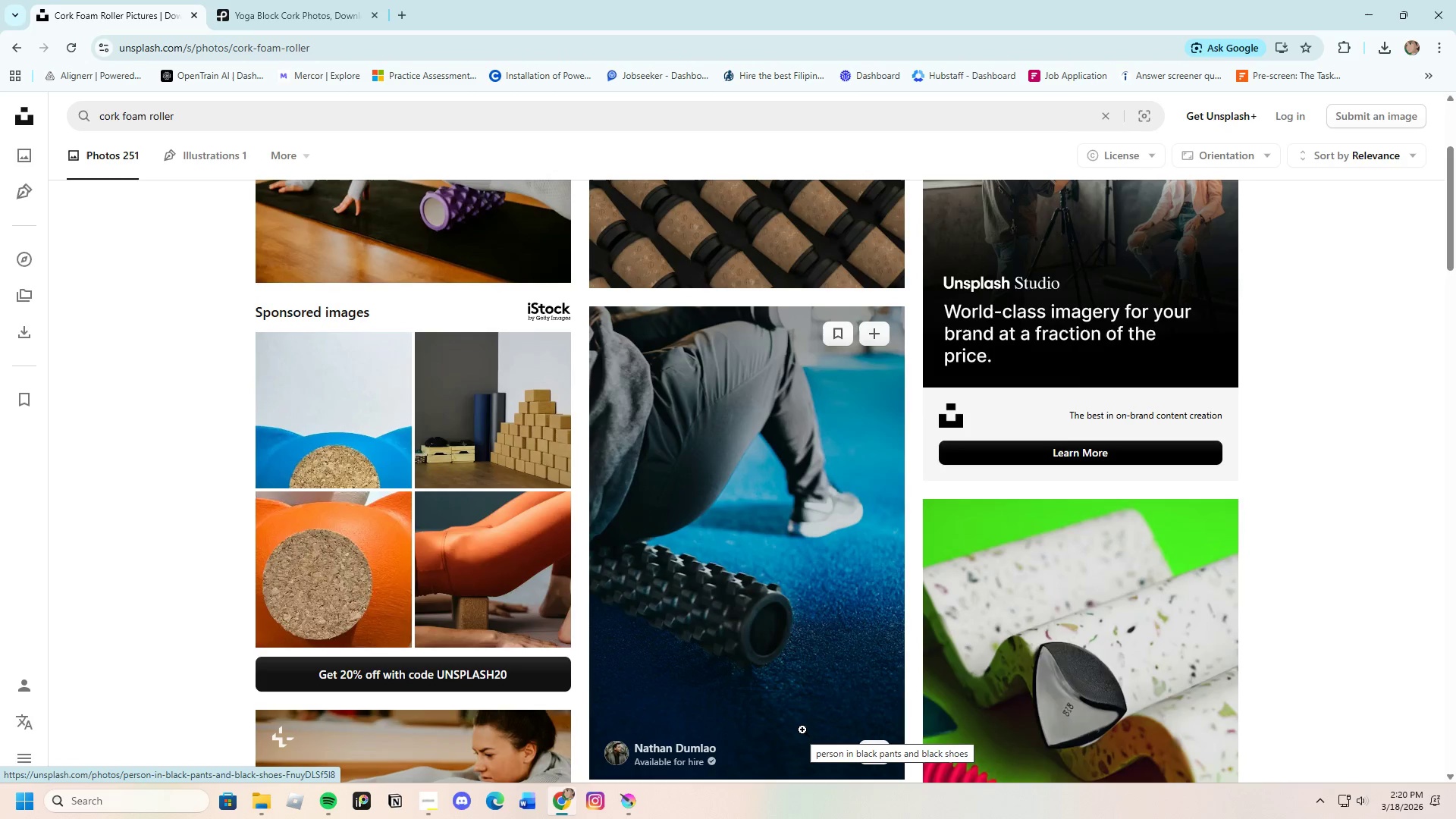 
scroll: coordinate [891, 587], scroll_direction: down, amount: 30.0
 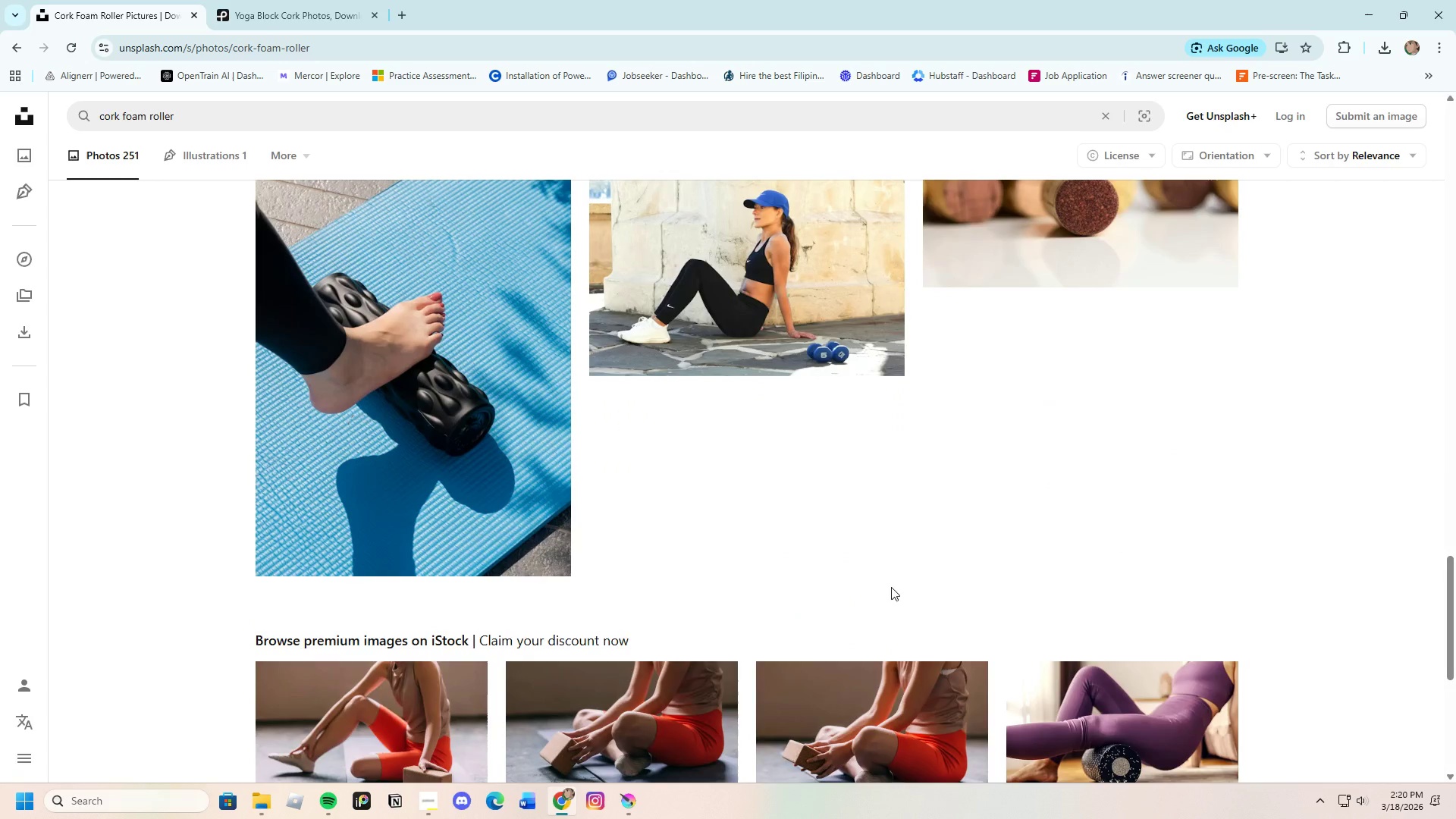 
scroll: coordinate [891, 587], scroll_direction: up, amount: 3.0
 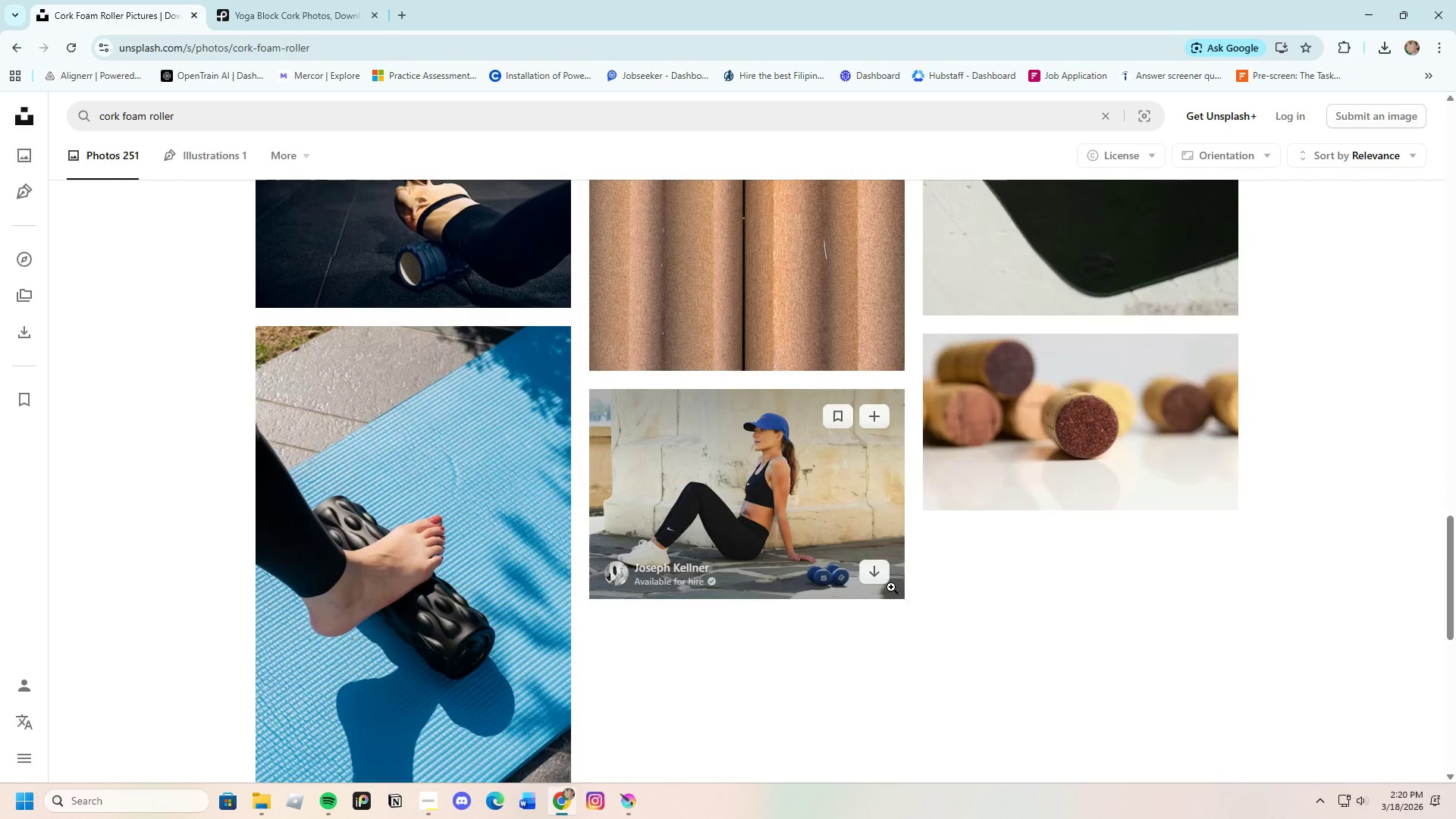 
scroll: coordinate [890, 588], scroll_direction: down, amount: 13.0
 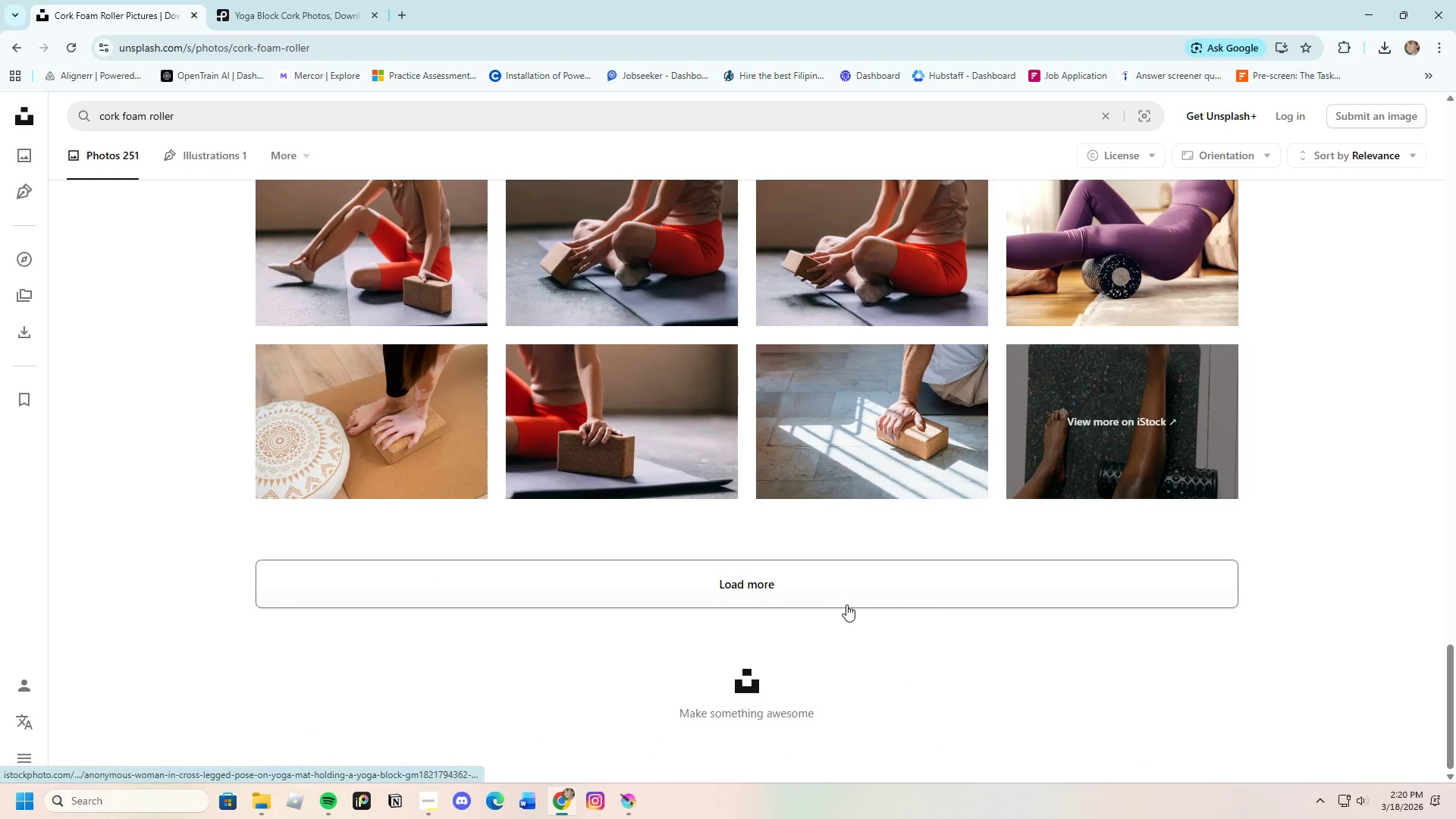 
left_click([848, 594])
 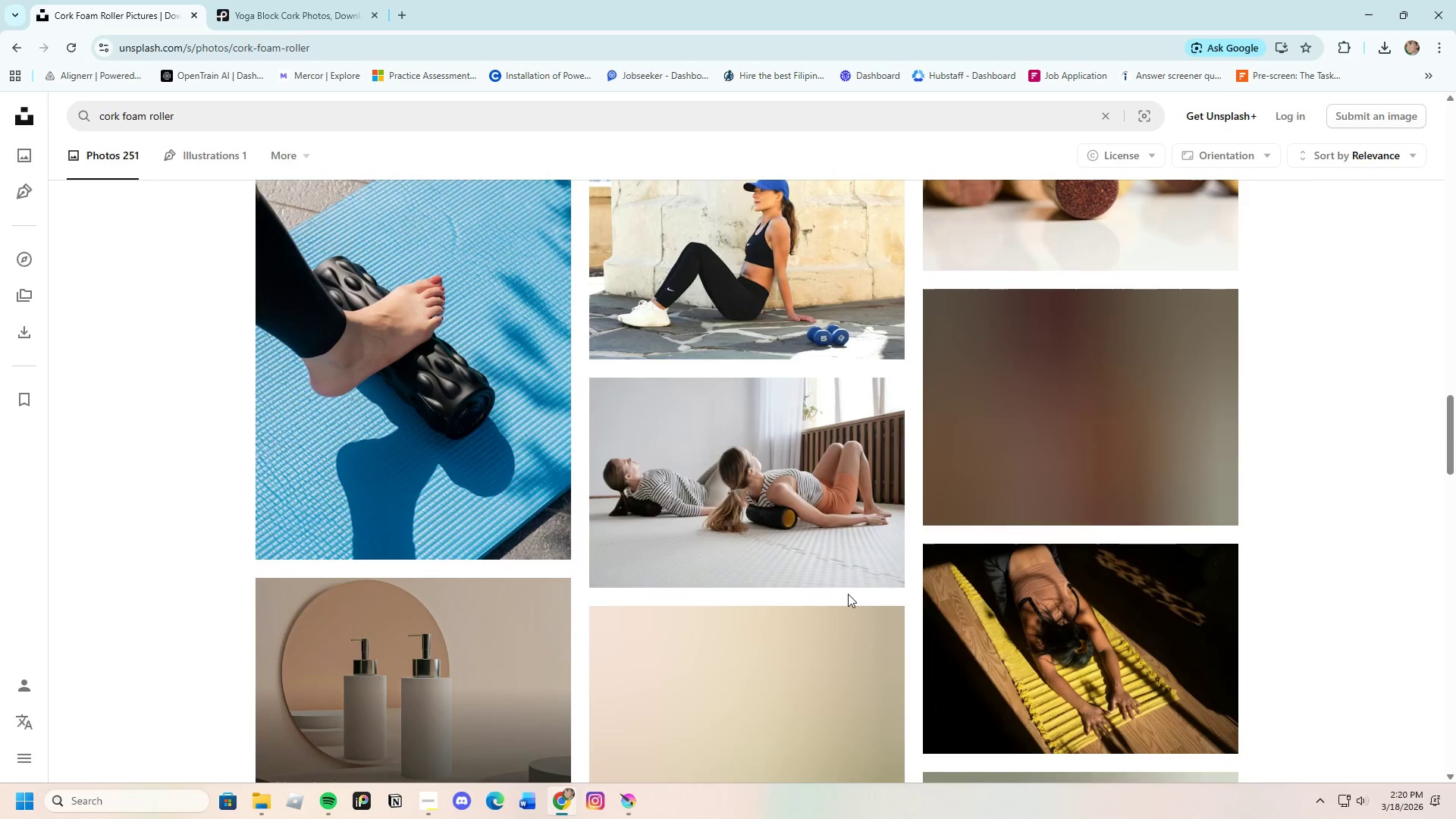 
scroll: coordinate [780, 564], scroll_direction: down, amount: 39.0
 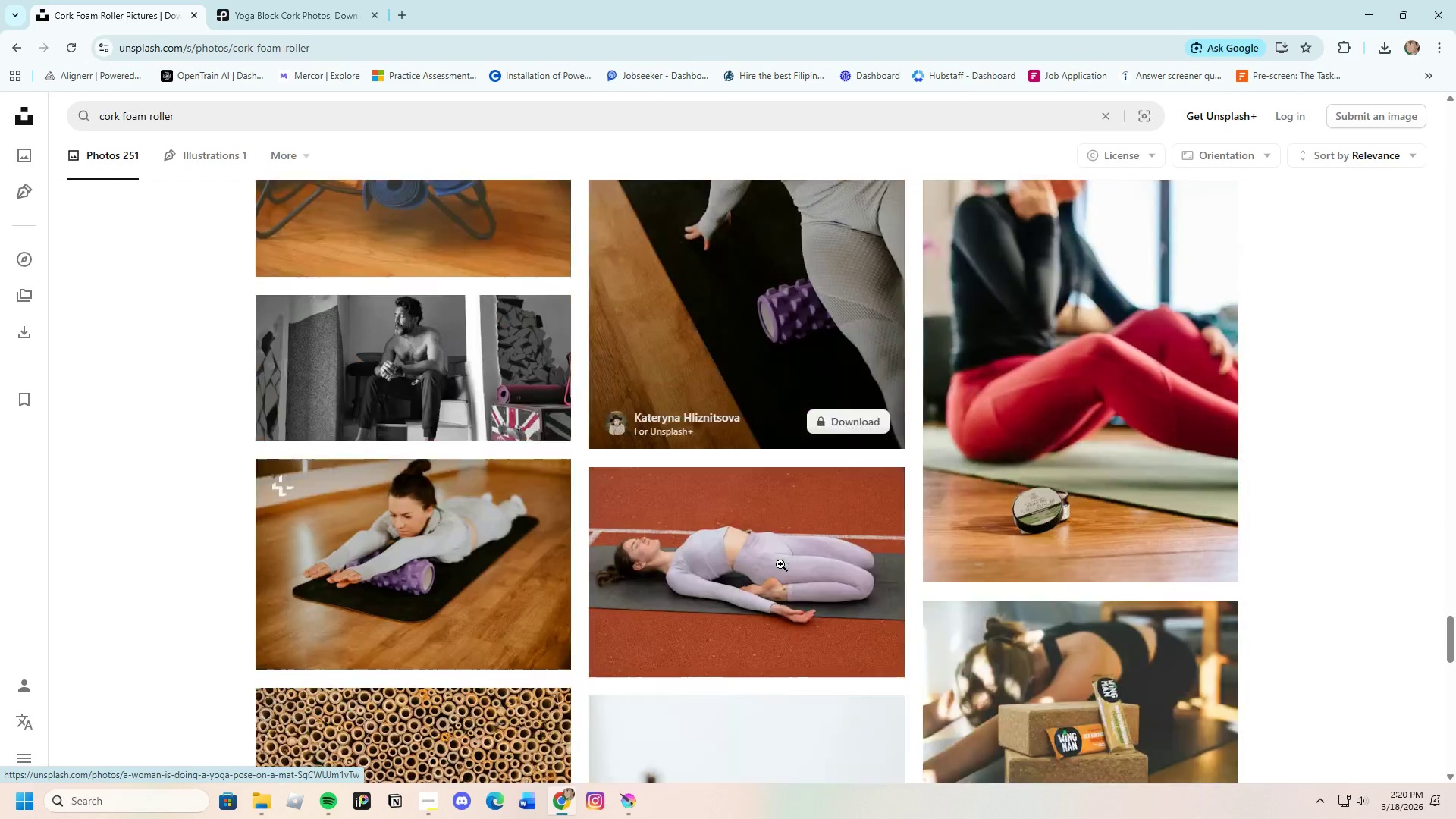 
scroll: coordinate [799, 582], scroll_direction: down, amount: 39.0
 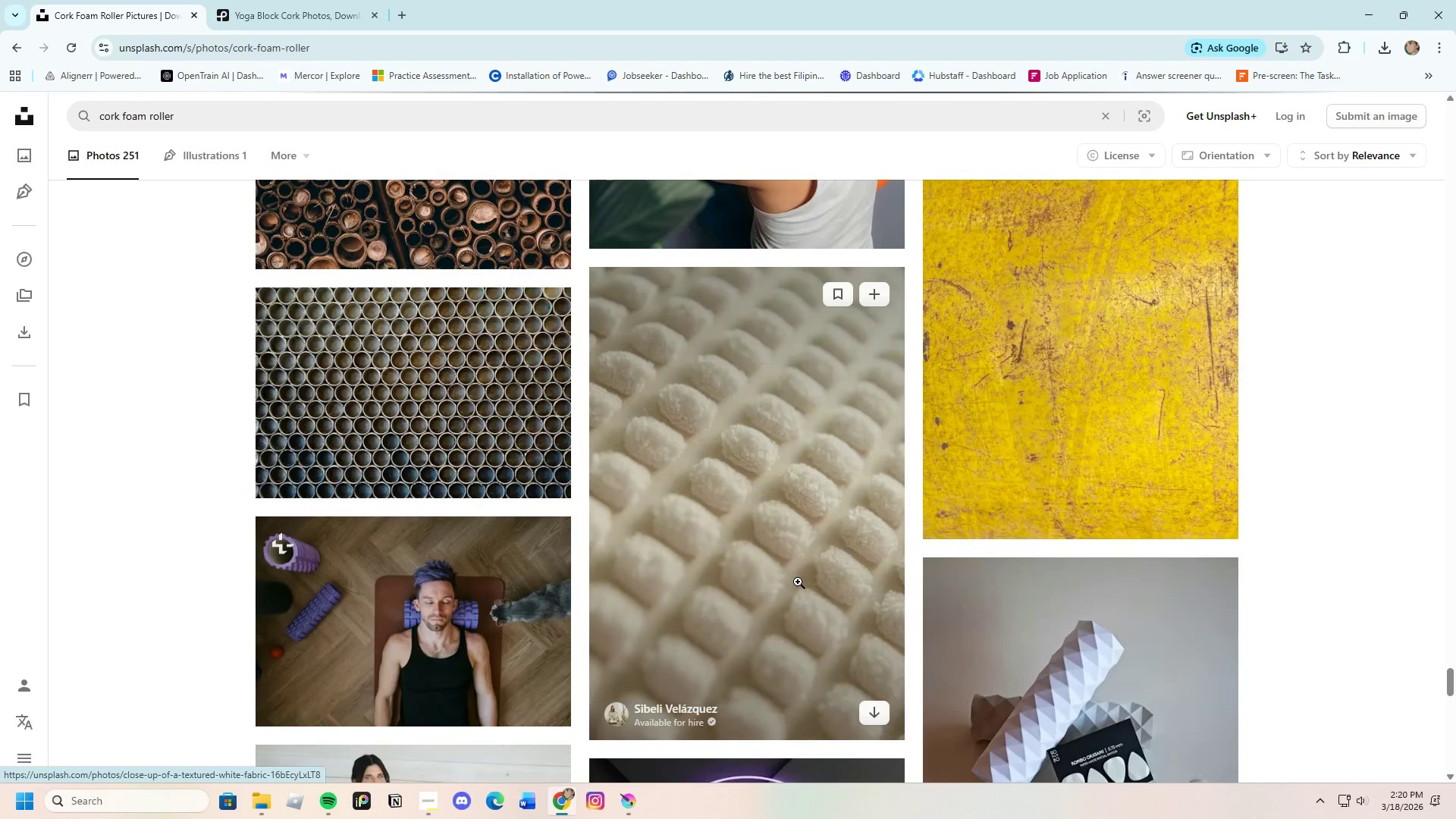 
scroll: coordinate [805, 570], scroll_direction: down, amount: 26.0
 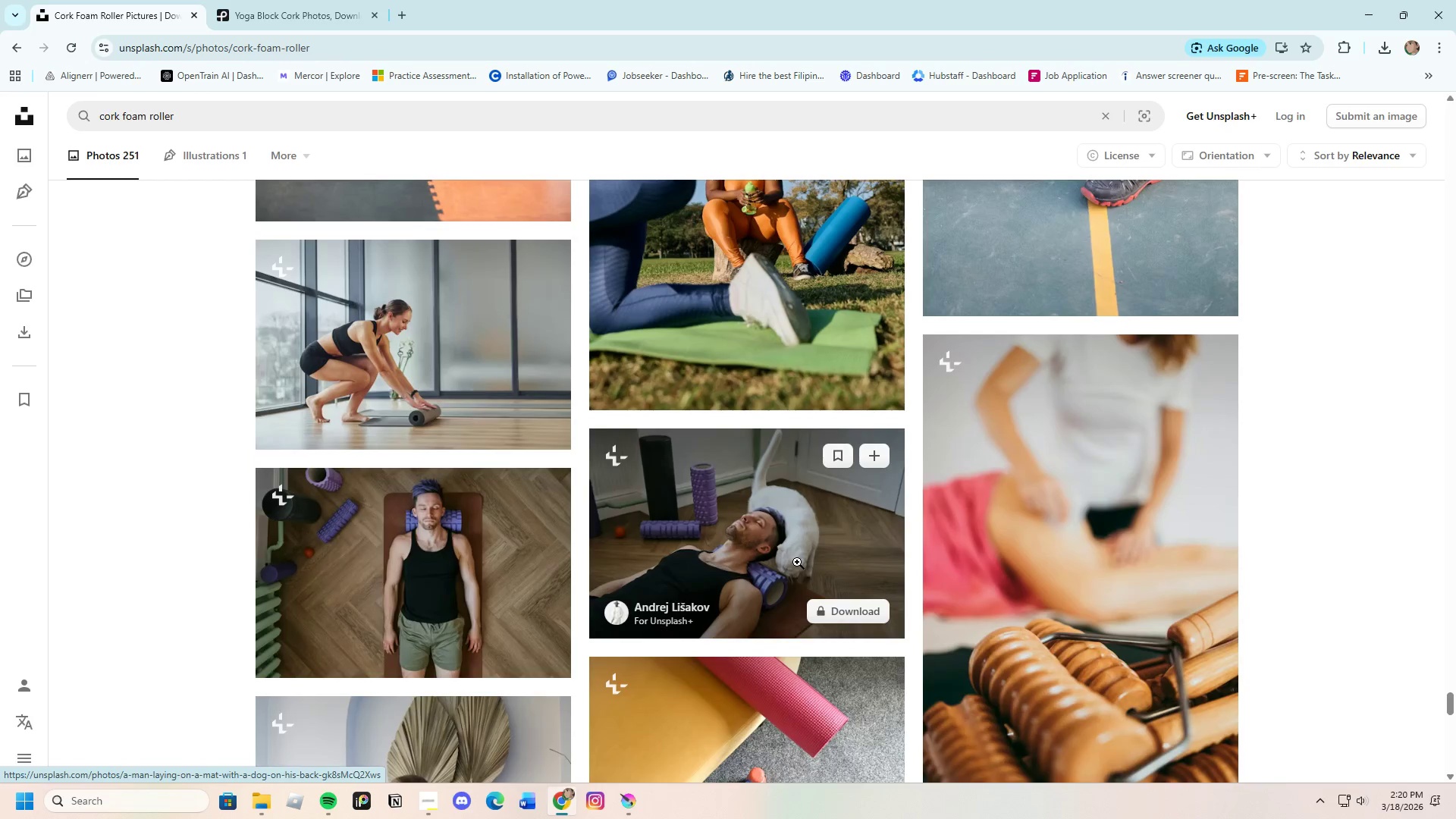 
scroll: coordinate [792, 545], scroll_direction: down, amount: 23.0
 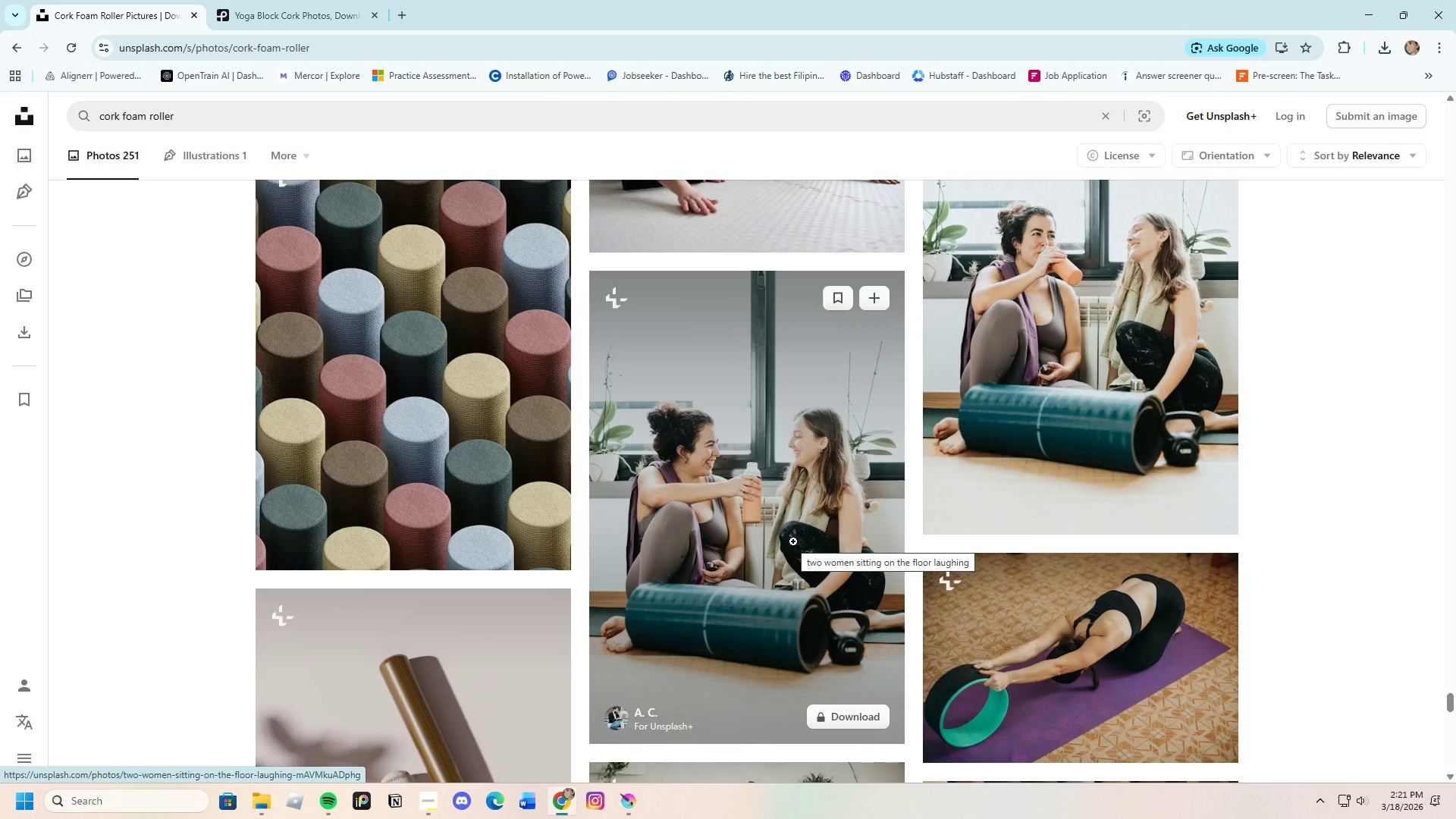 
scroll: coordinate [797, 538], scroll_direction: down, amount: 24.0
 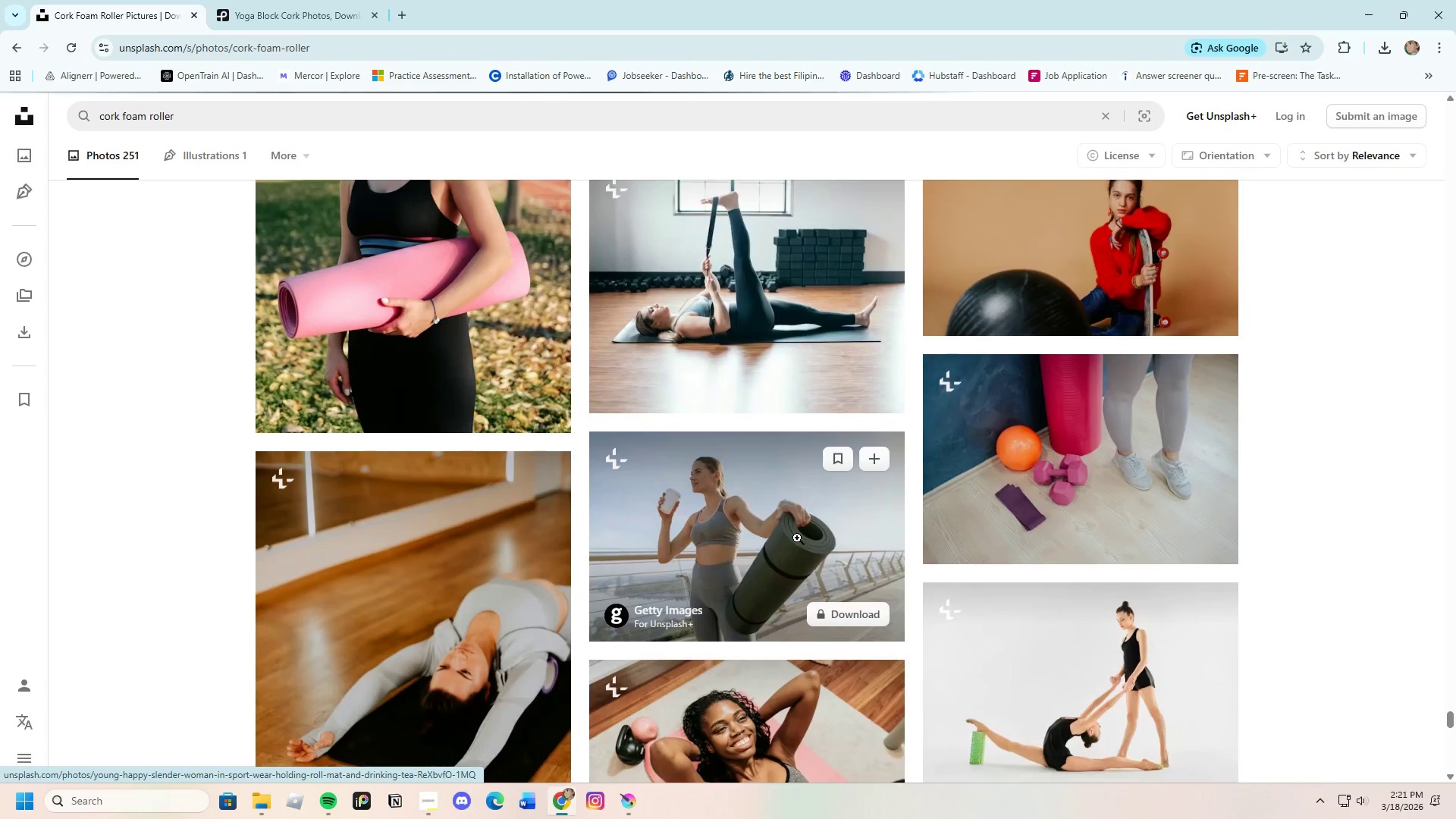 
scroll: coordinate [748, 504], scroll_direction: down, amount: 8.0
 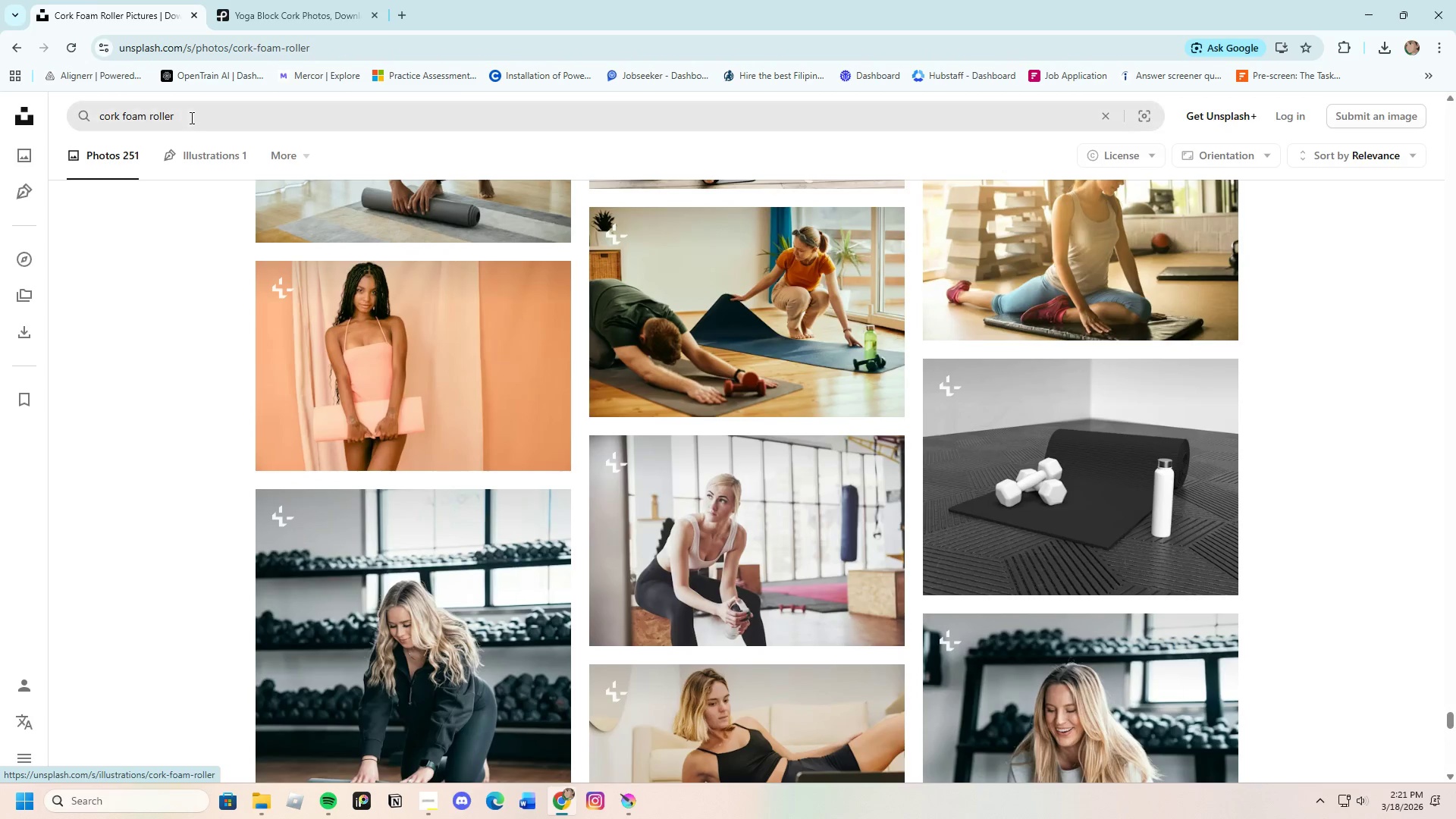 
left_click_drag(start_coordinate=[190, 117], to_coordinate=[86, 131])
 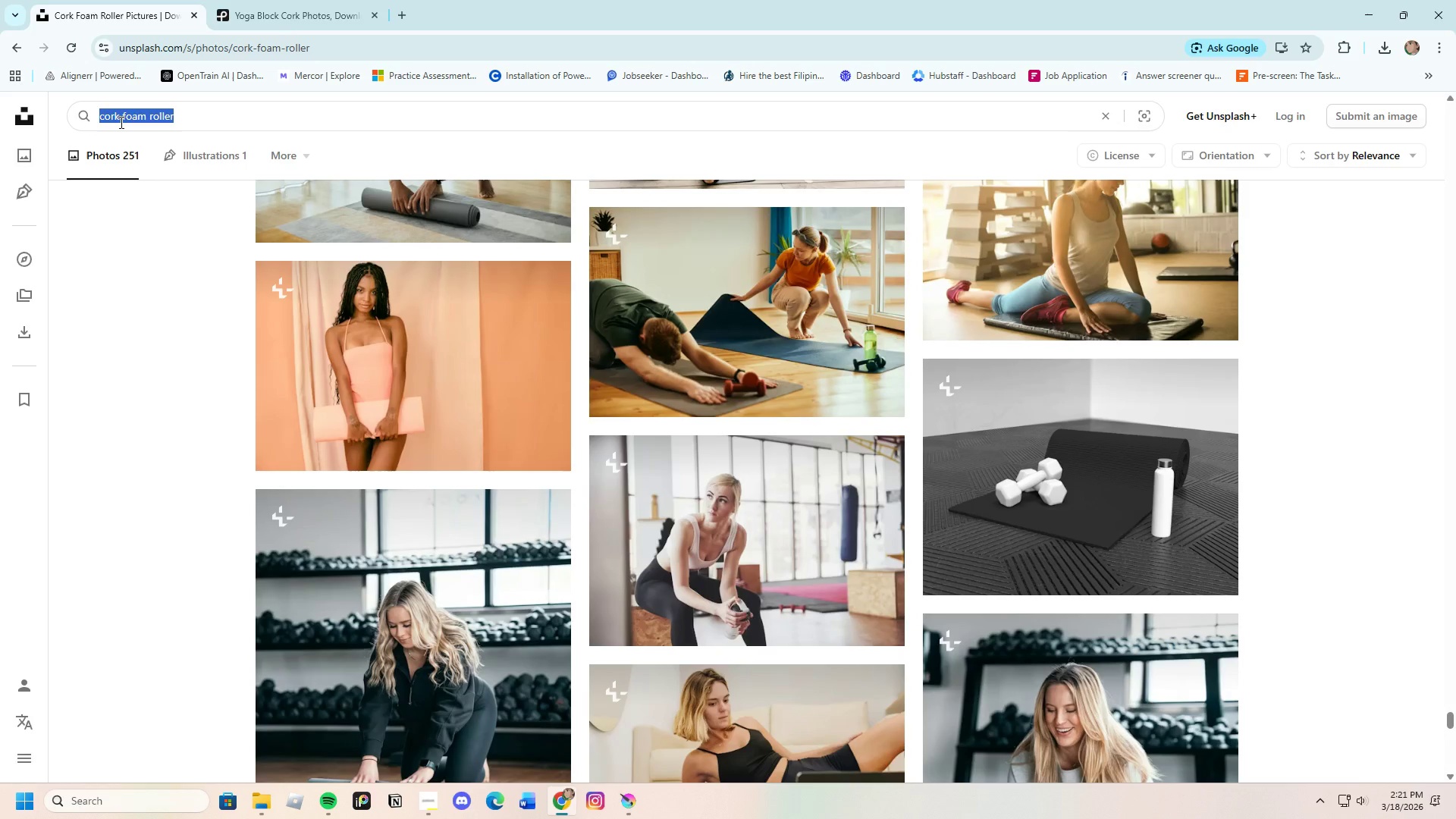 
right_click([120, 122])
 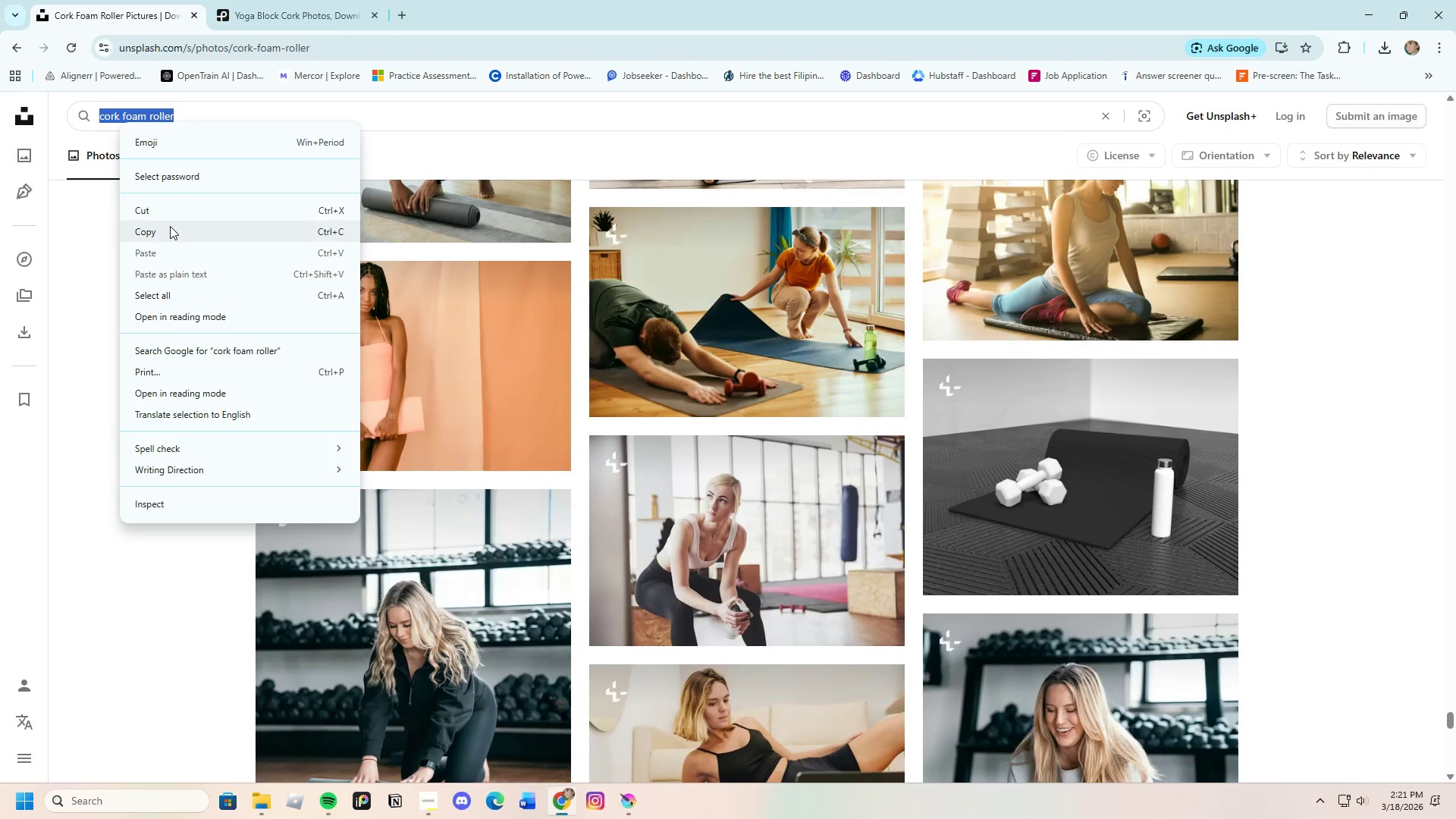 
double_click([312, 0])
 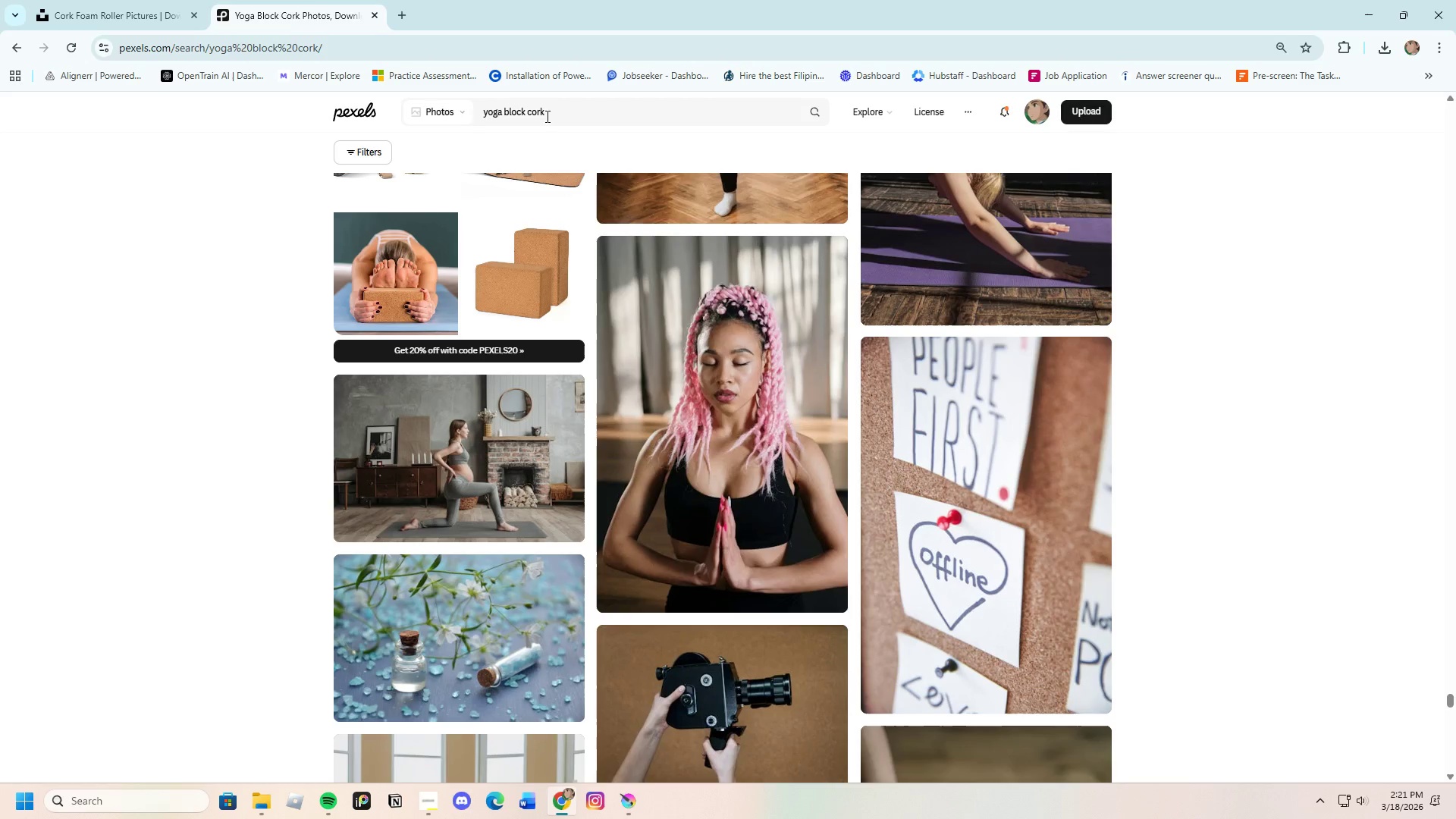 
left_click_drag(start_coordinate=[559, 115], to_coordinate=[475, 119])
 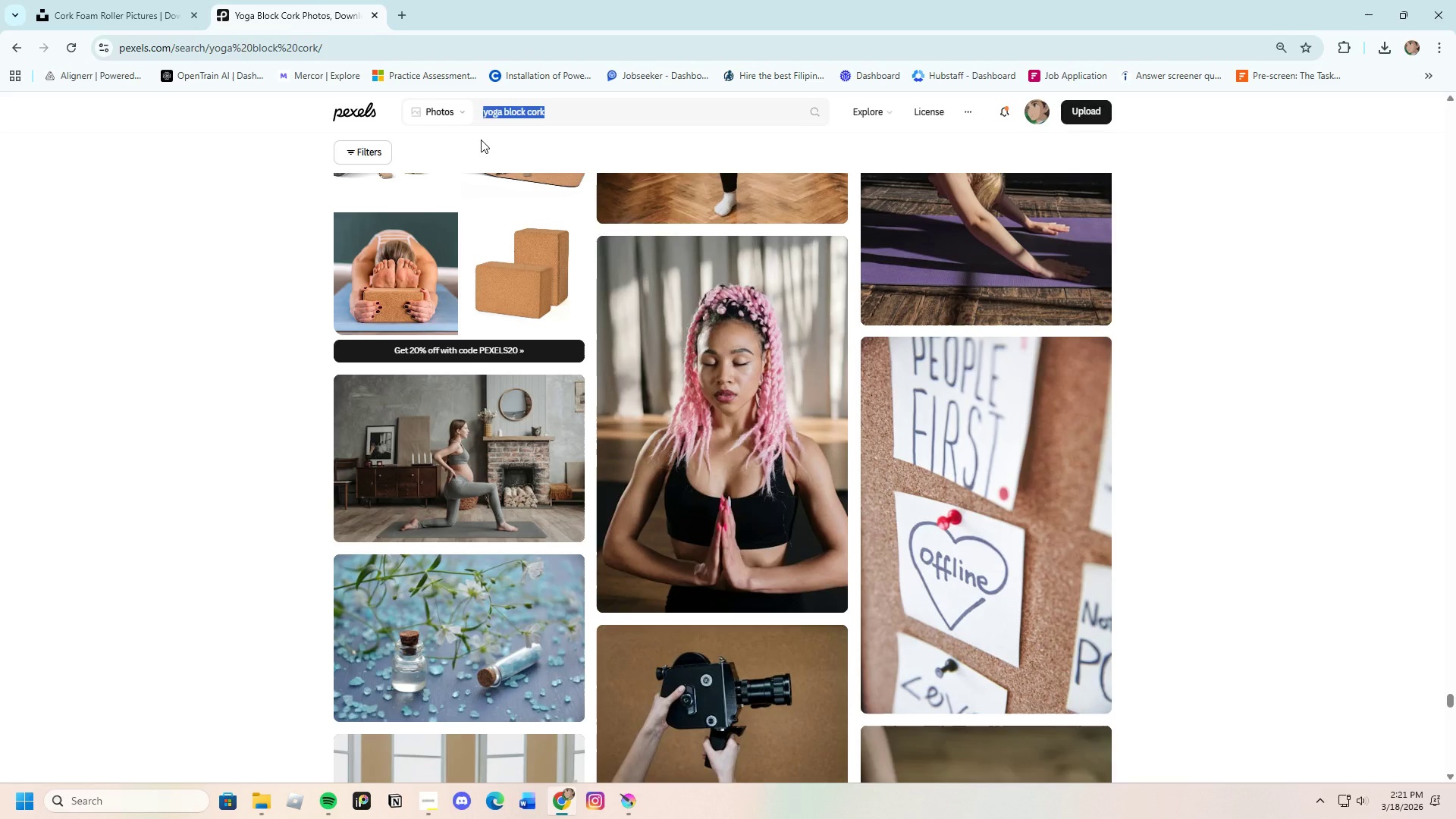 
key(Backspace)
 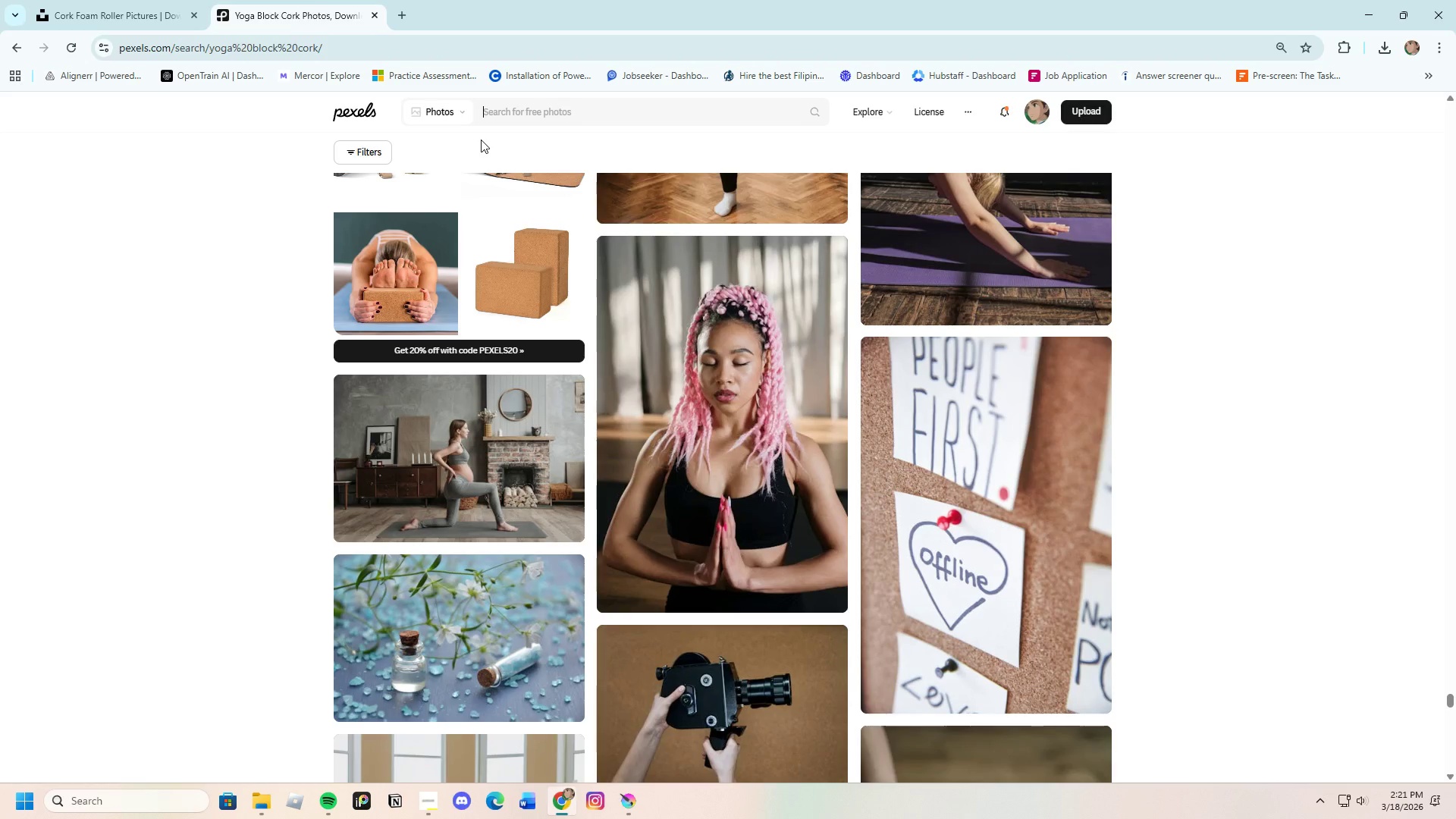 
key(Control+ControlLeft)
 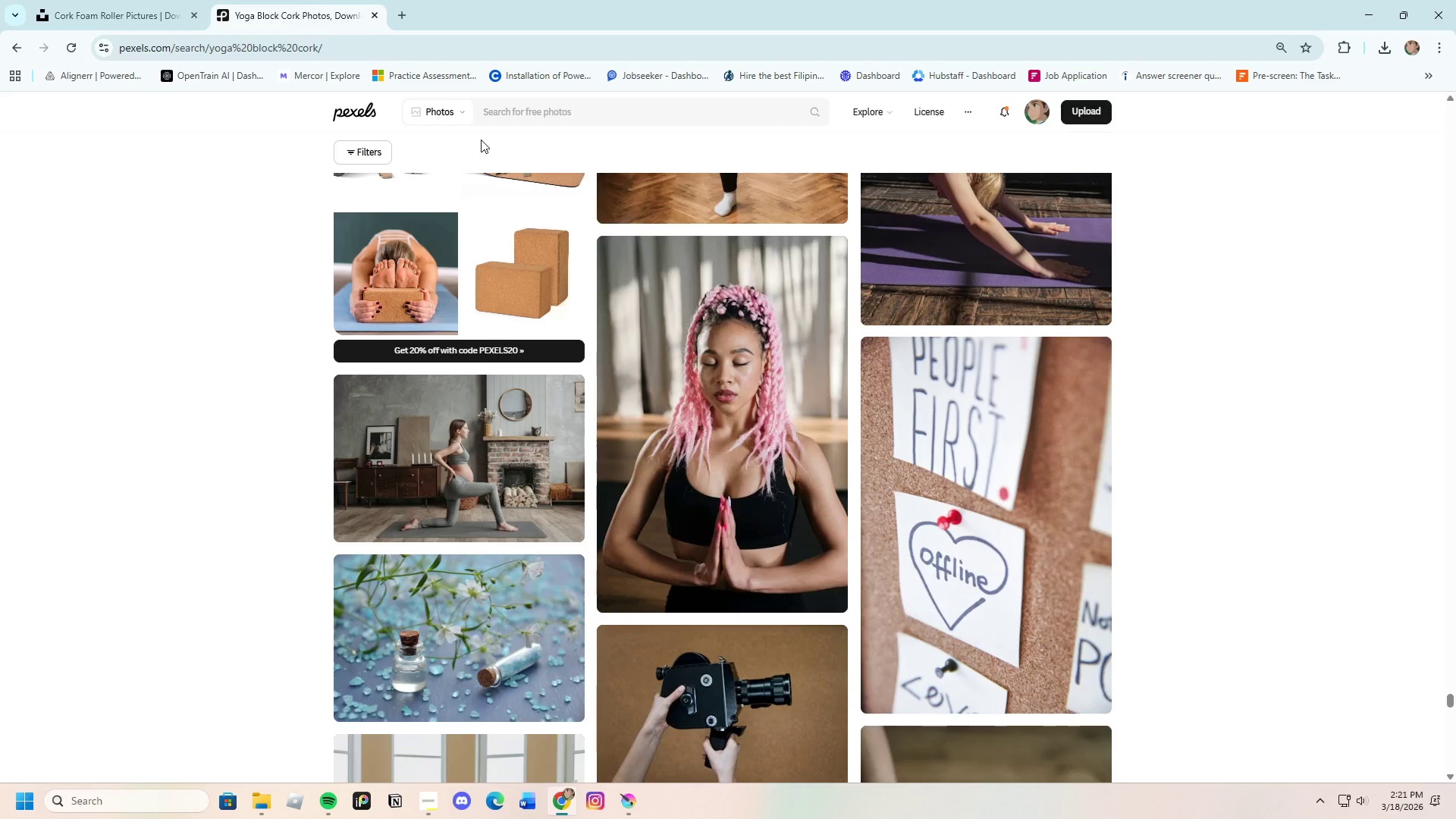 
key(Control+V)
 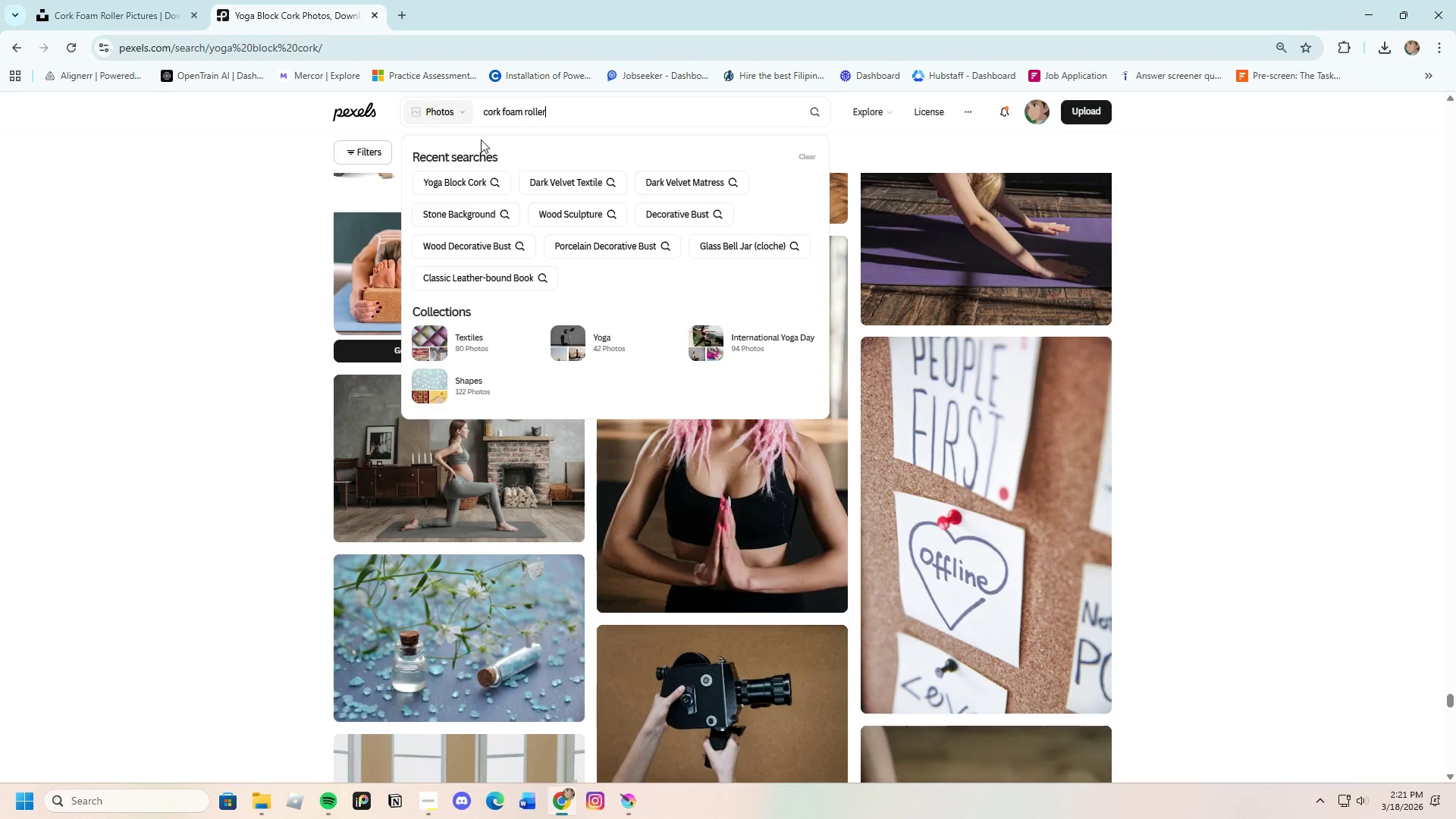 
key(Enter)
 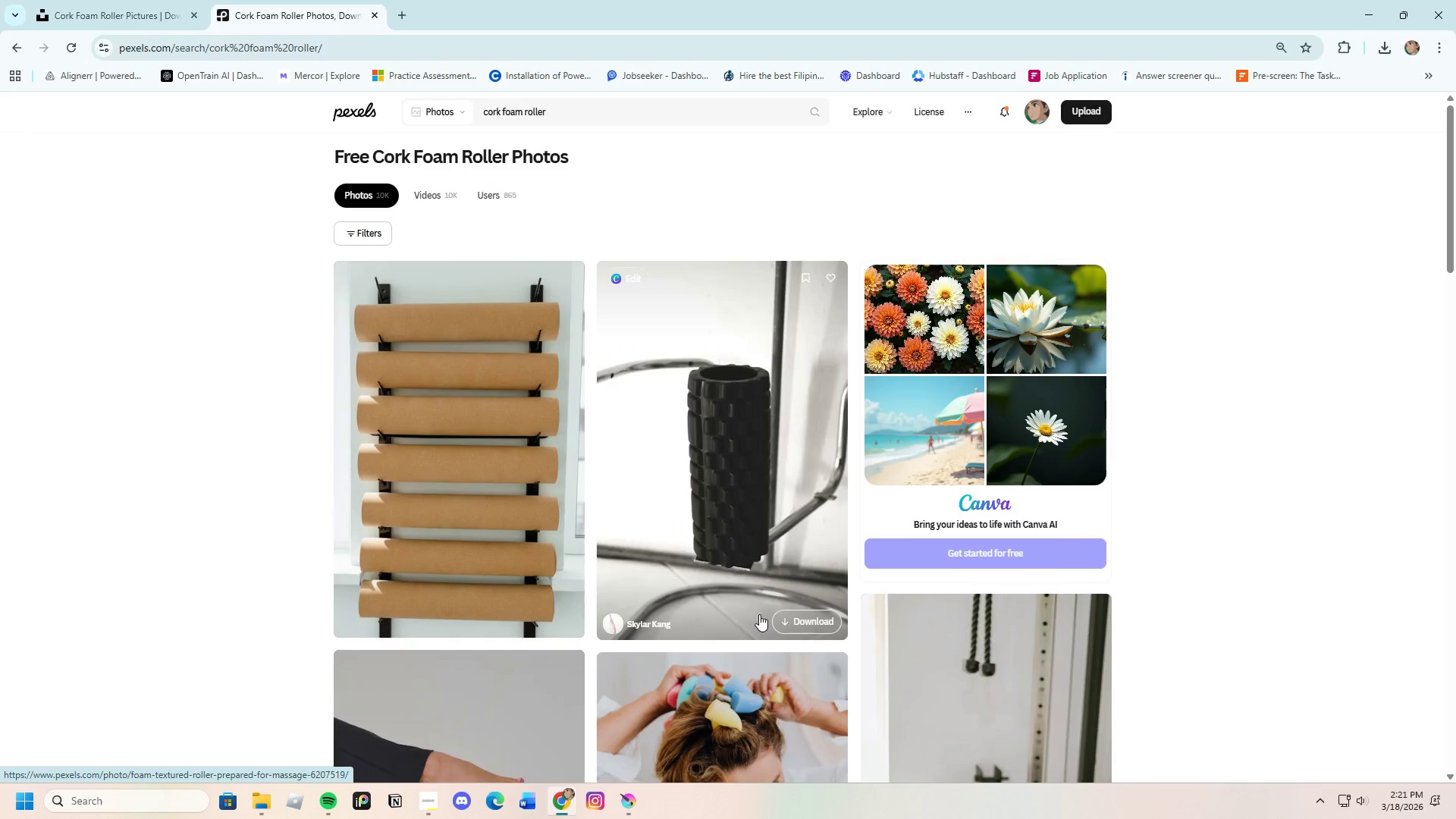 
scroll: coordinate [691, 548], scroll_direction: down, amount: 26.0
 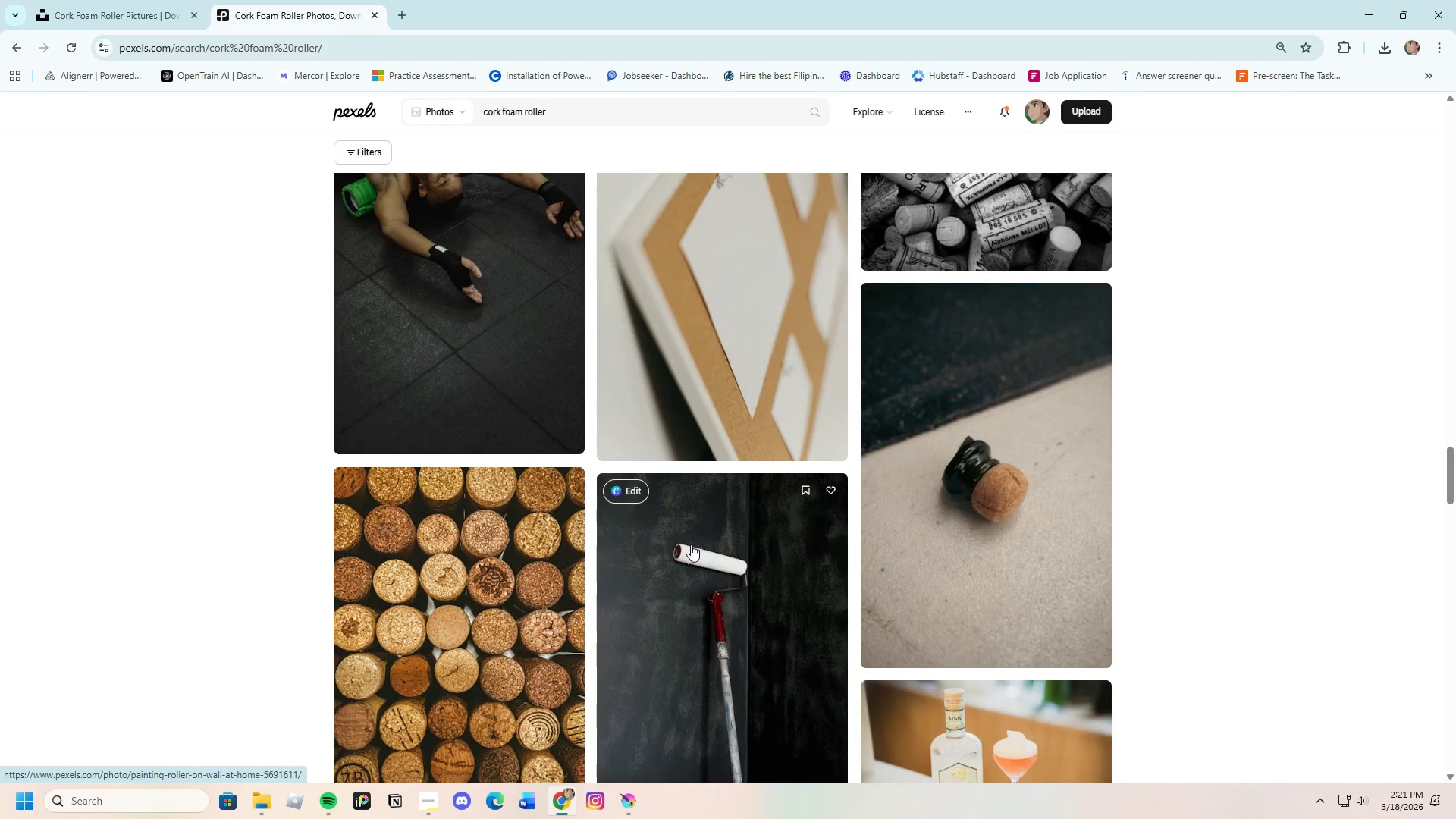 
scroll: coordinate [705, 542], scroll_direction: down, amount: 14.0
 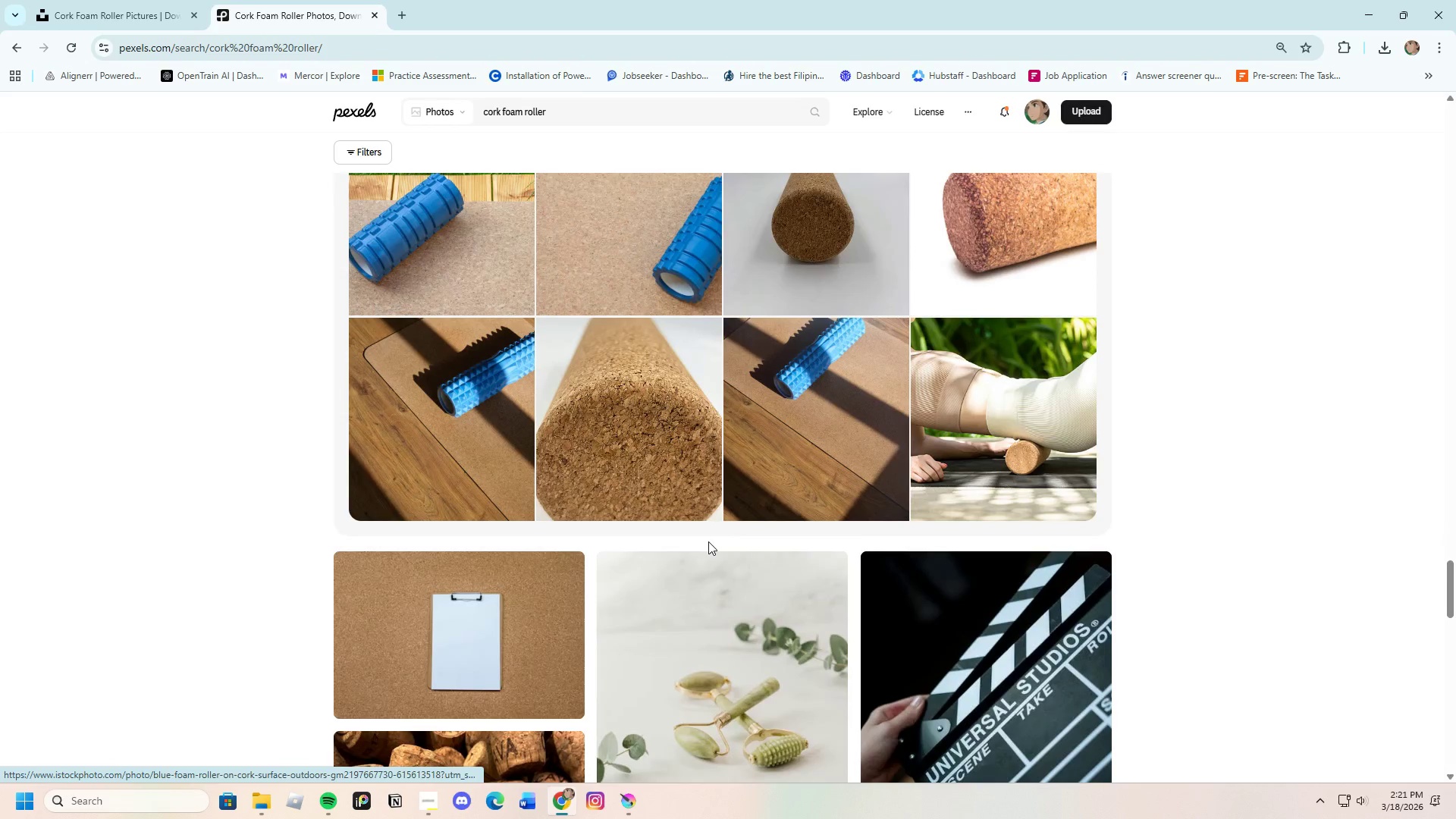 
scroll: coordinate [977, 726], scroll_direction: up, amount: 3.0
 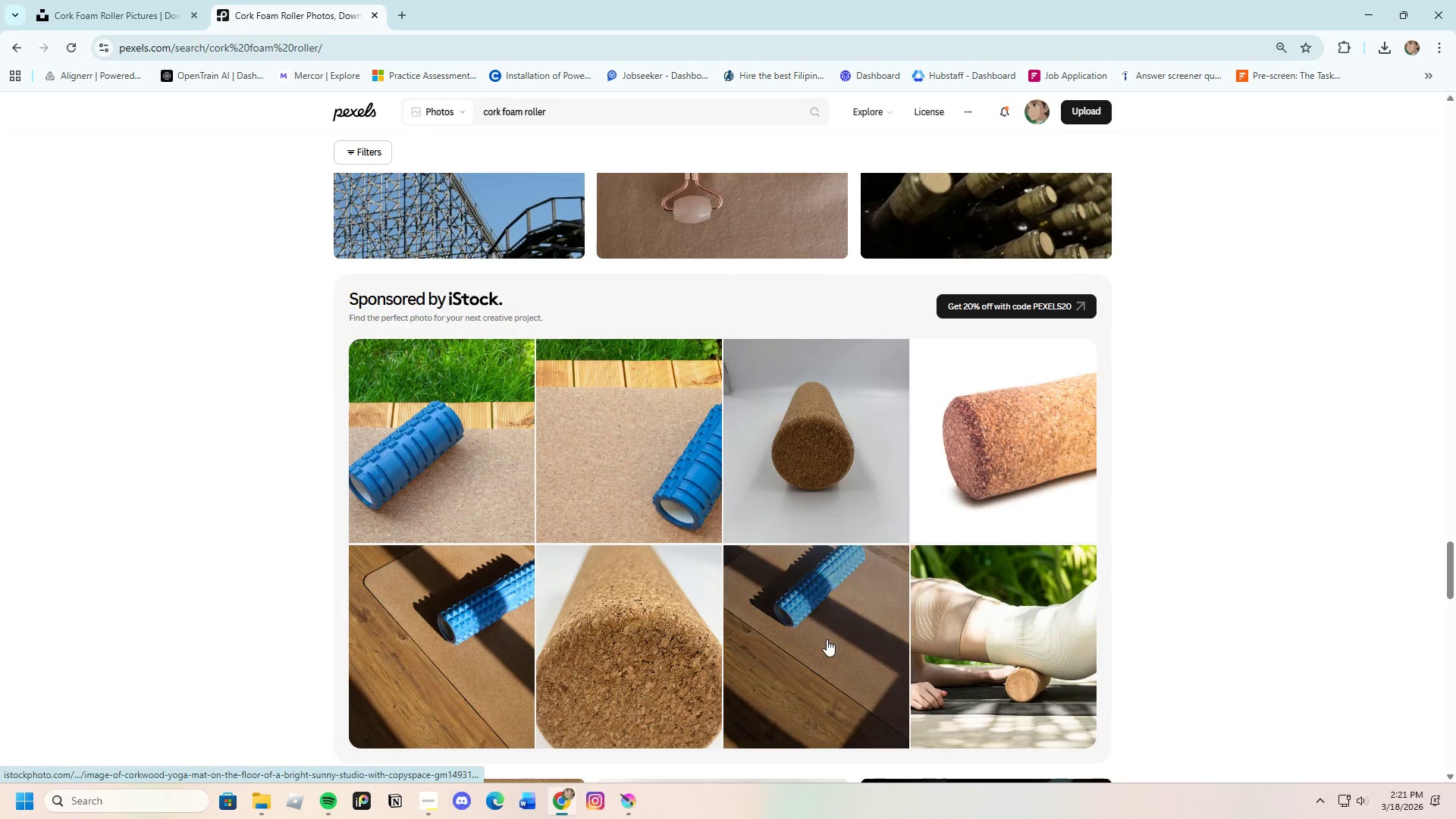 
scroll: coordinate [805, 592], scroll_direction: down, amount: 24.0
 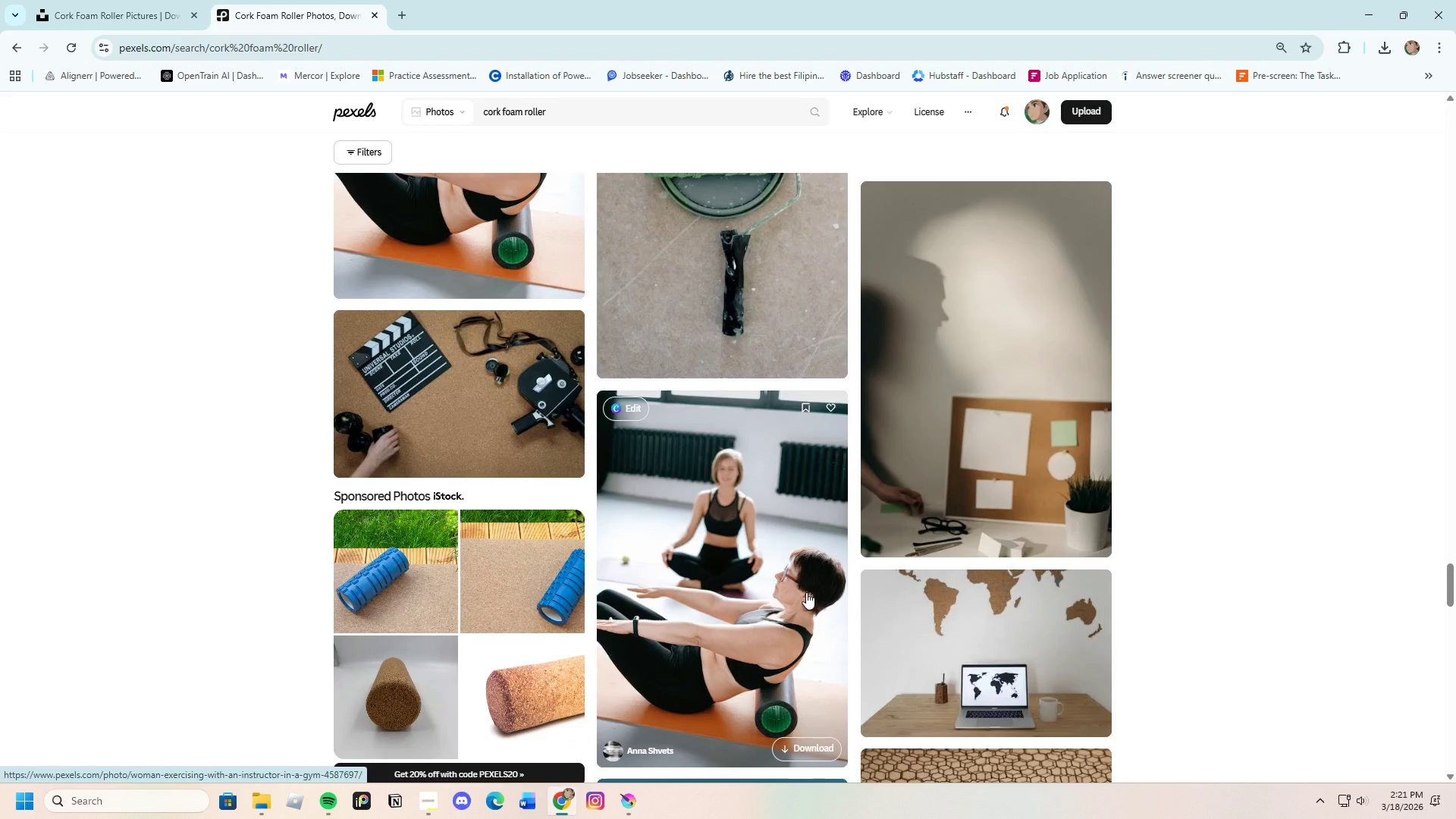 
scroll: coordinate [828, 588], scroll_direction: down, amount: 22.0
 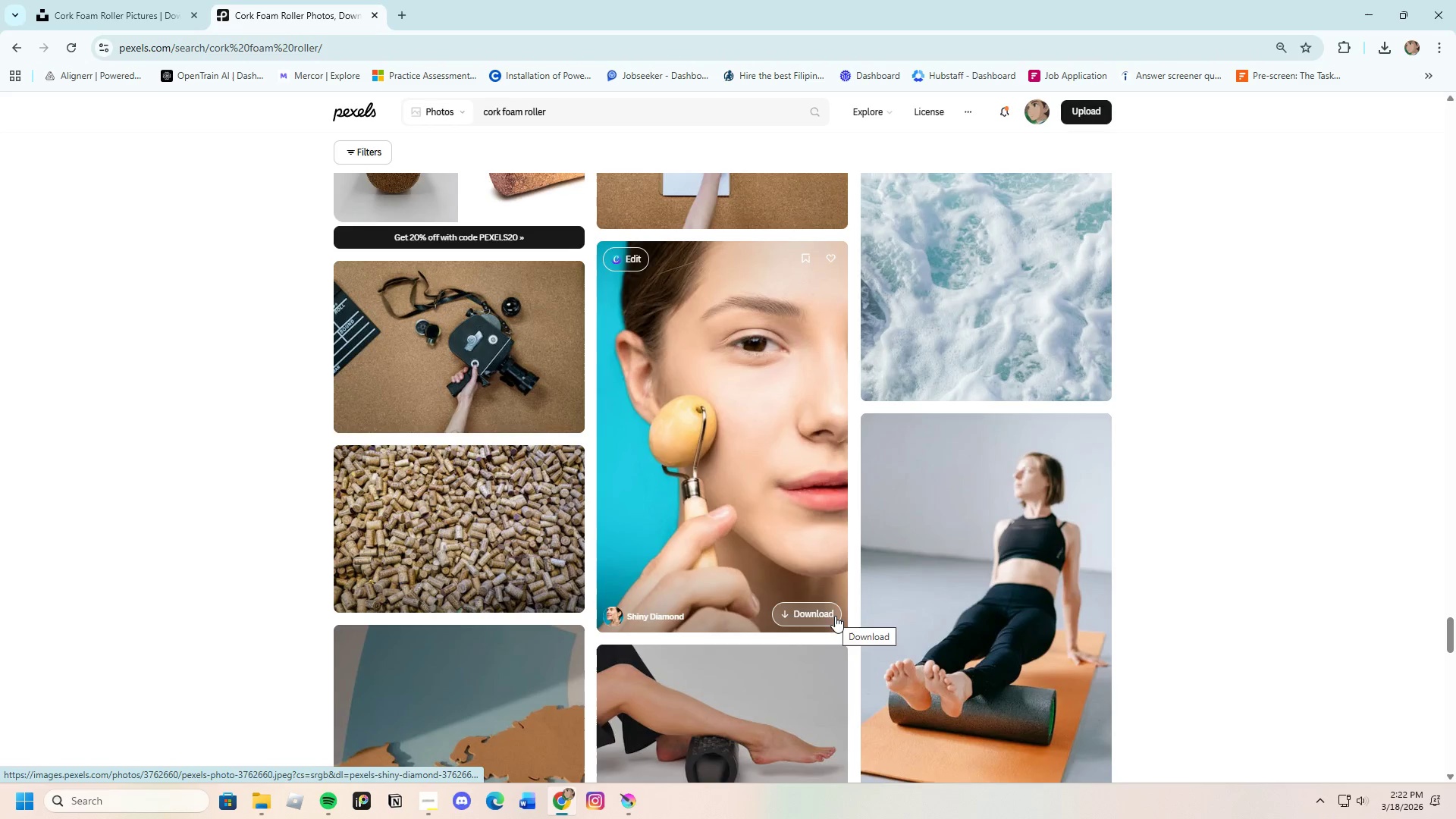 
scroll: coordinate [831, 588], scroll_direction: down, amount: 58.0
 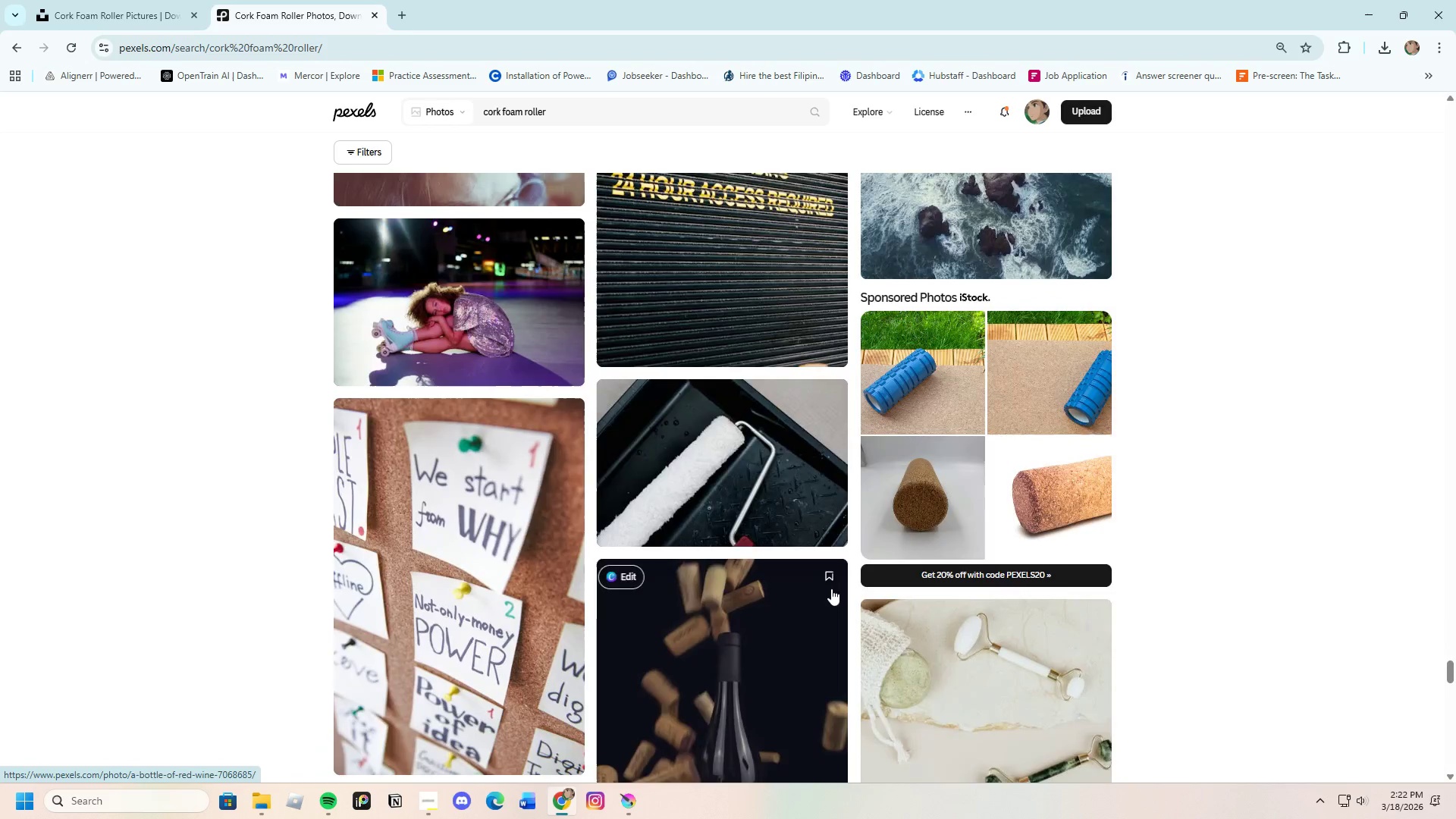 
scroll: coordinate [835, 582], scroll_direction: down, amount: 13.0
 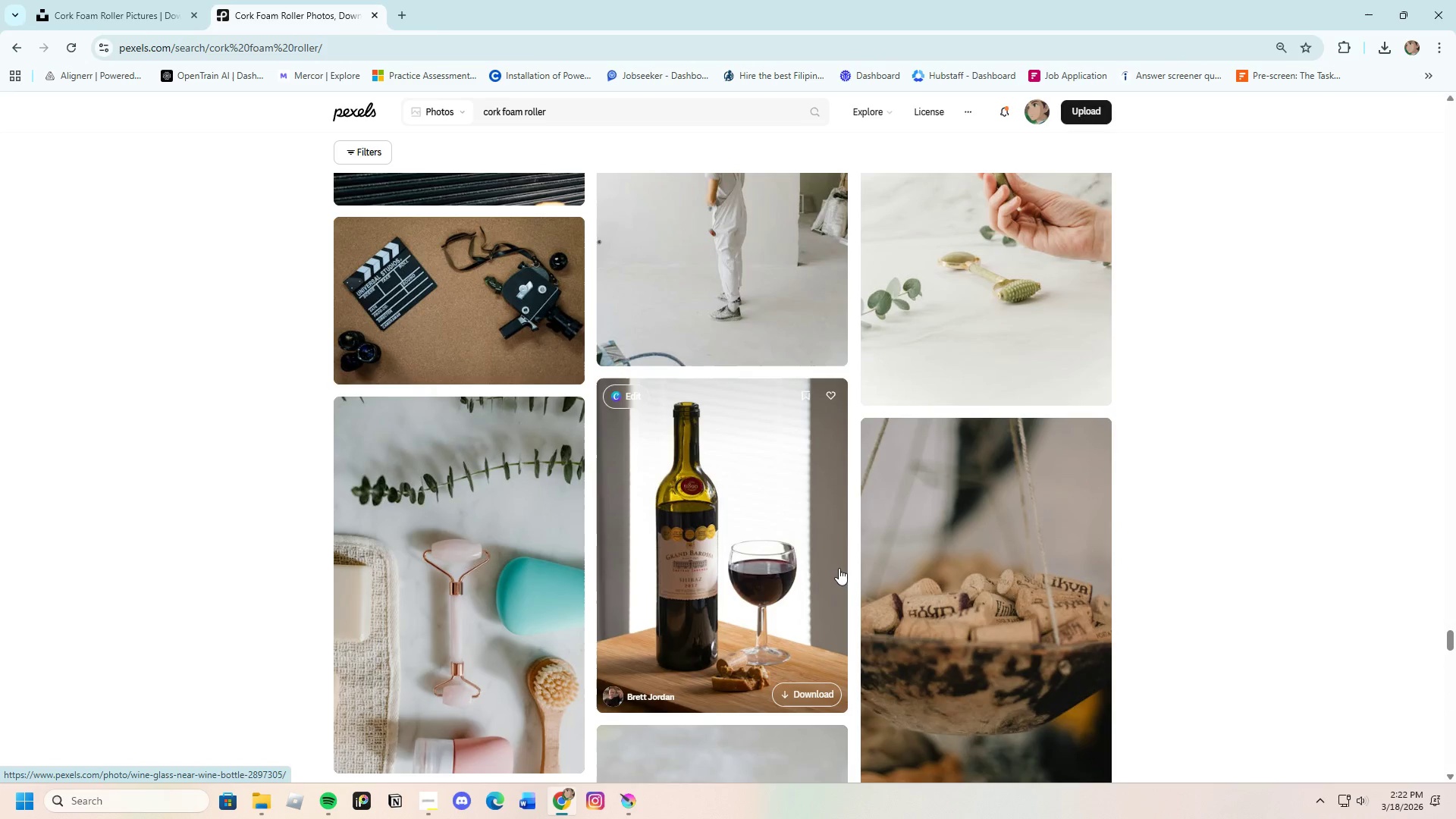 
mouse_move([864, 551])
 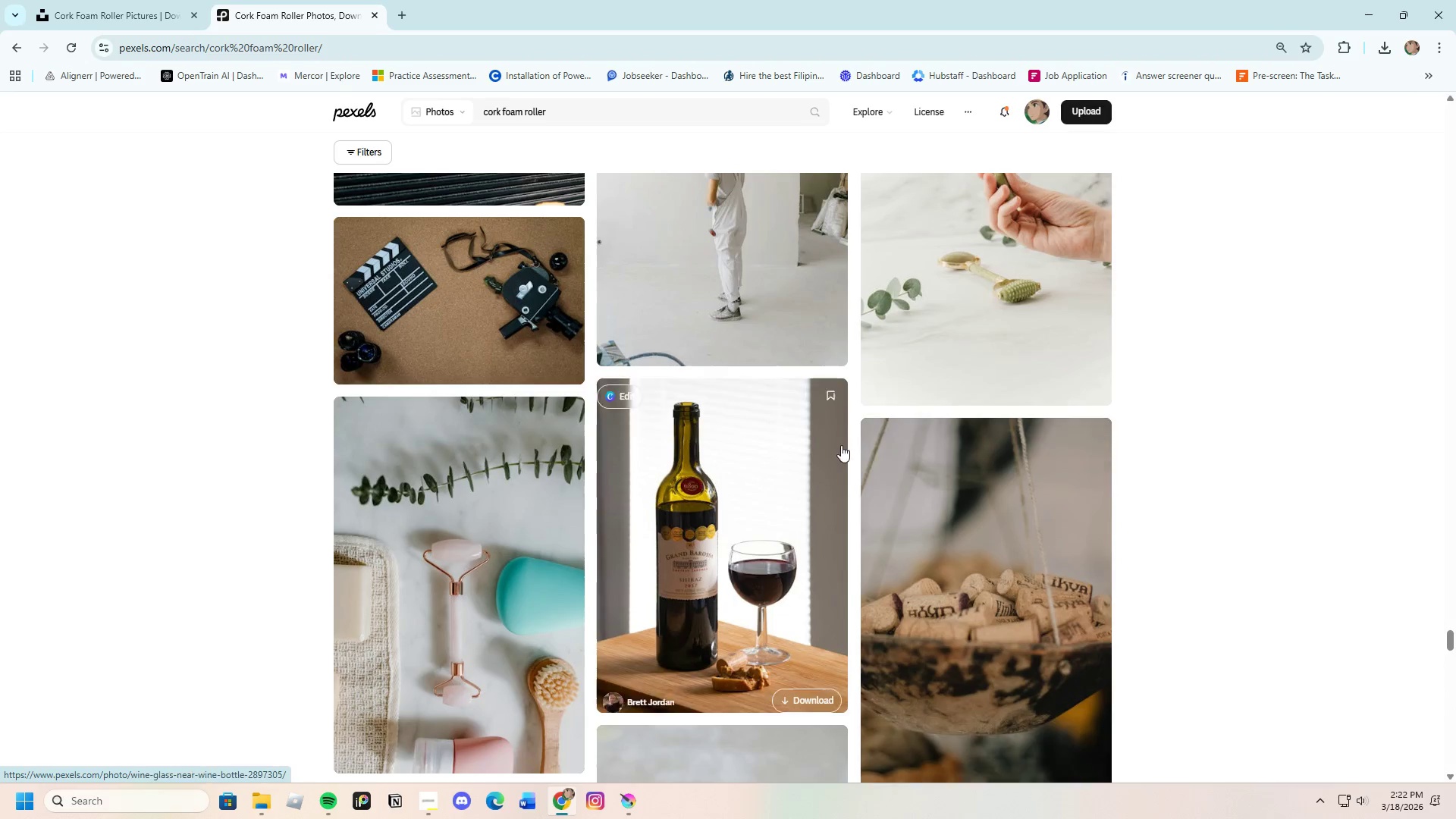 
scroll: coordinate [789, 538], scroll_direction: down, amount: 9.0
 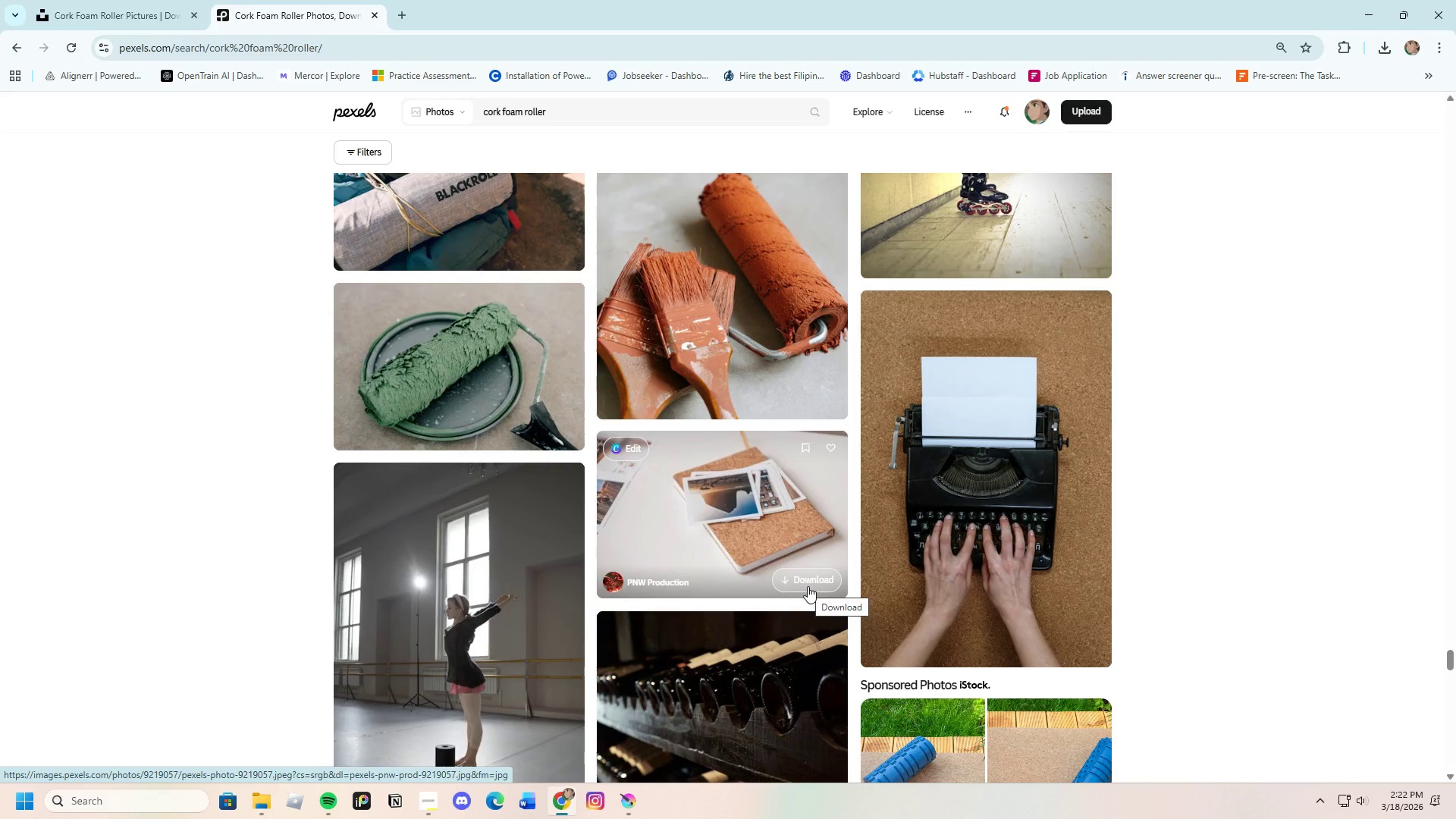 
wait(14.2)
 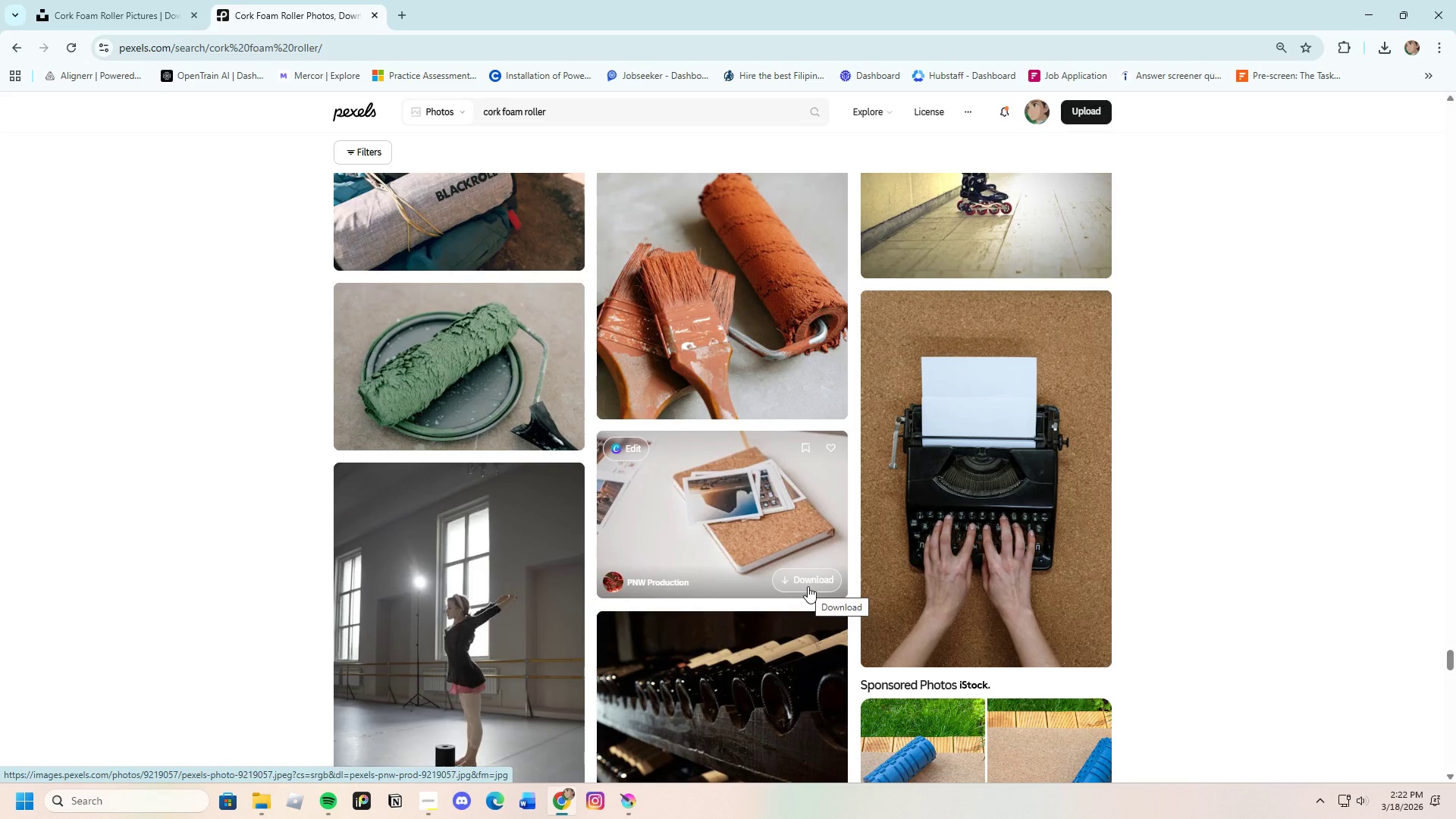 
scroll: coordinate [786, 519], scroll_direction: down, amount: 29.0
 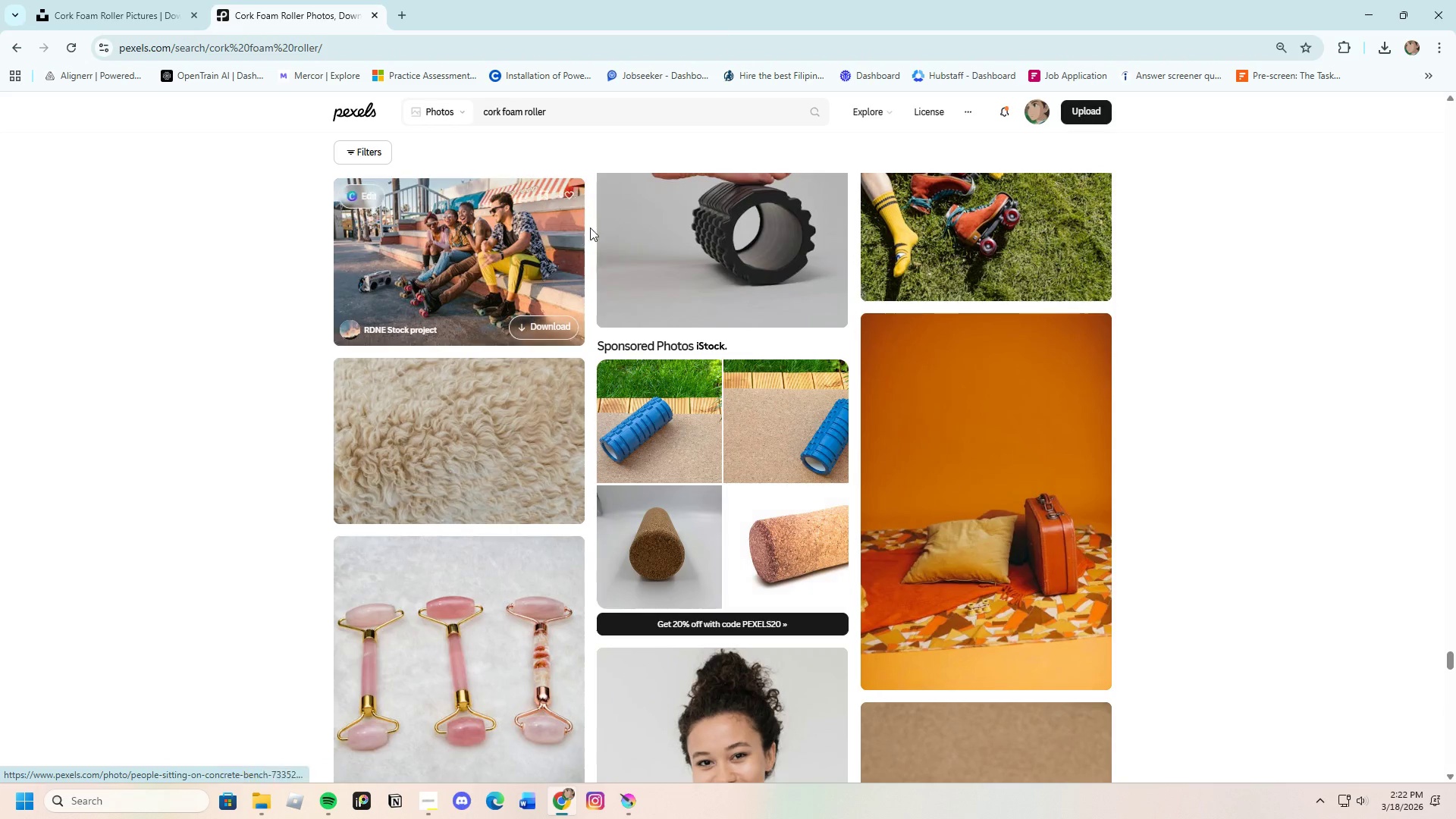 
left_click([647, 237])
 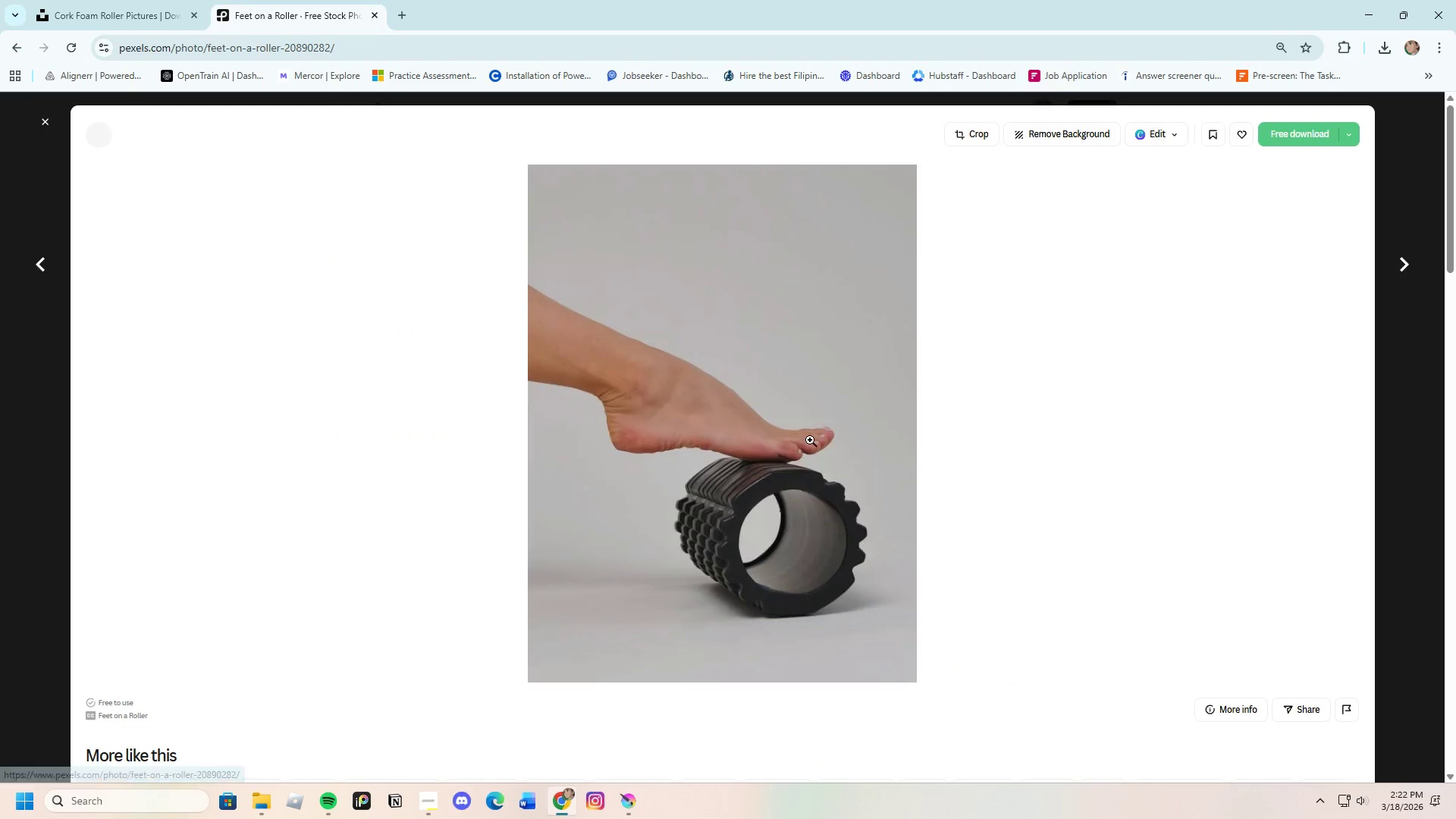 
scroll: coordinate [827, 489], scroll_direction: down, amount: 8.0
 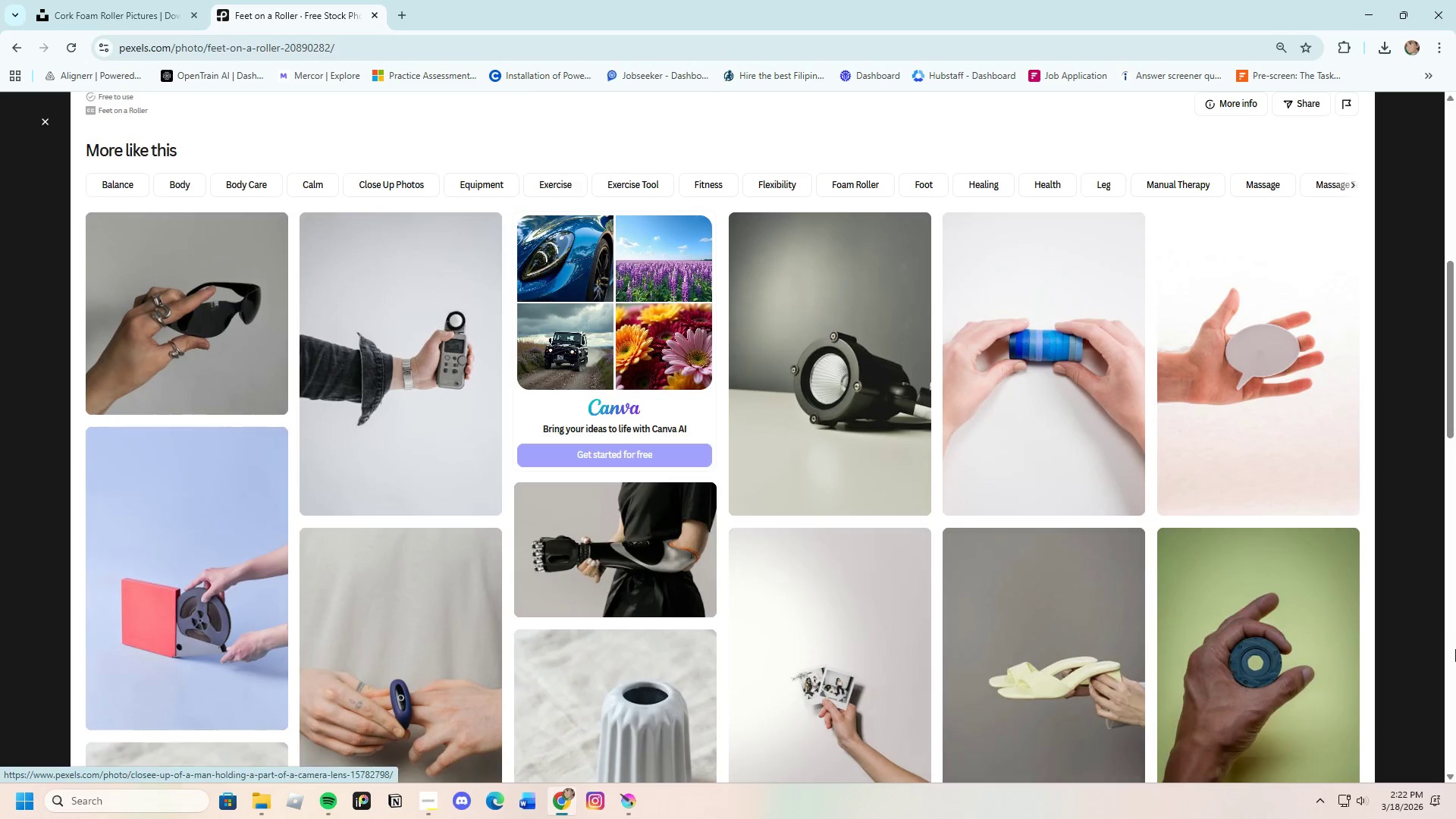 
left_click([1413, 609])
 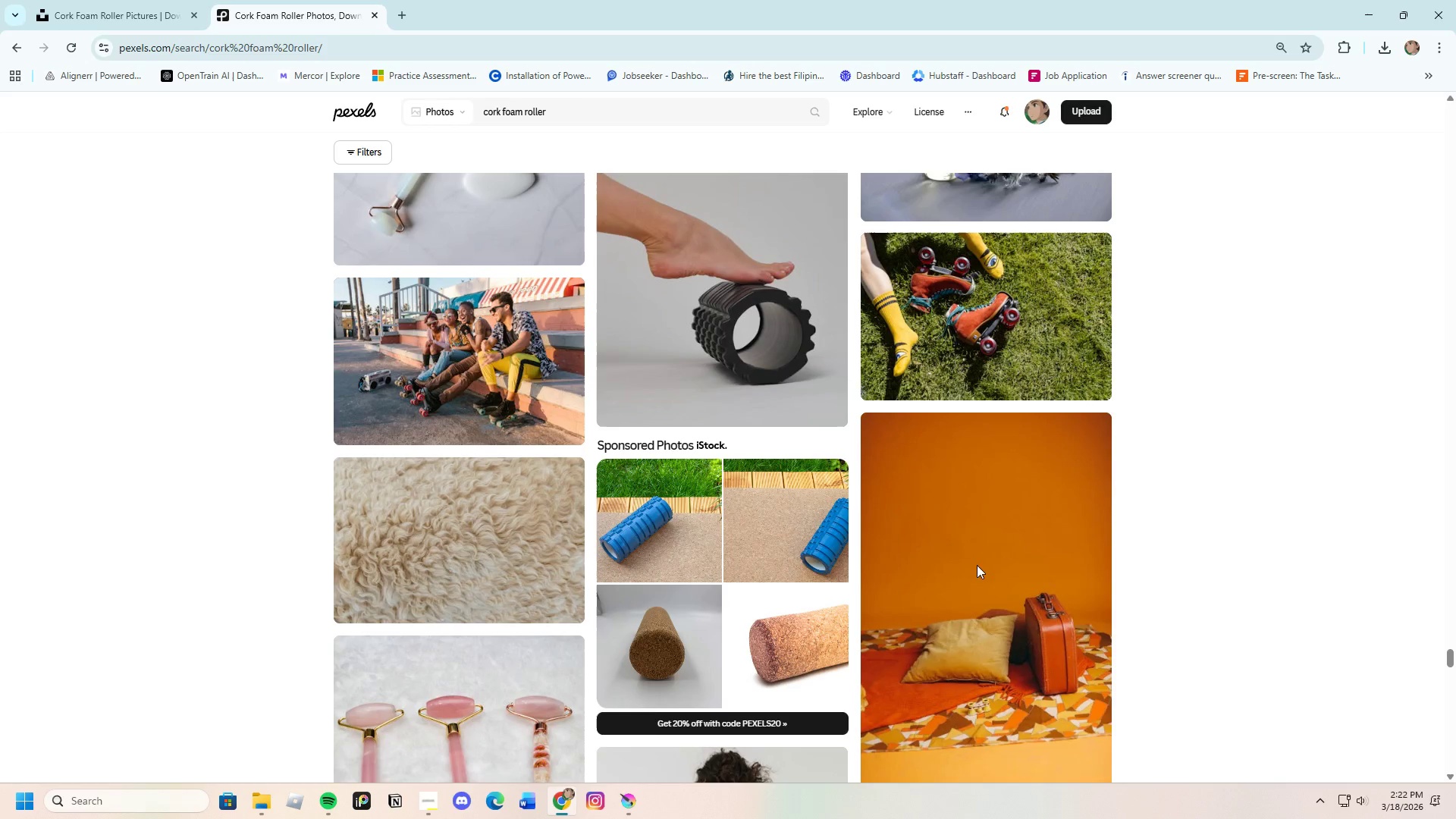 
scroll: coordinate [661, 532], scroll_direction: down, amount: 13.0
 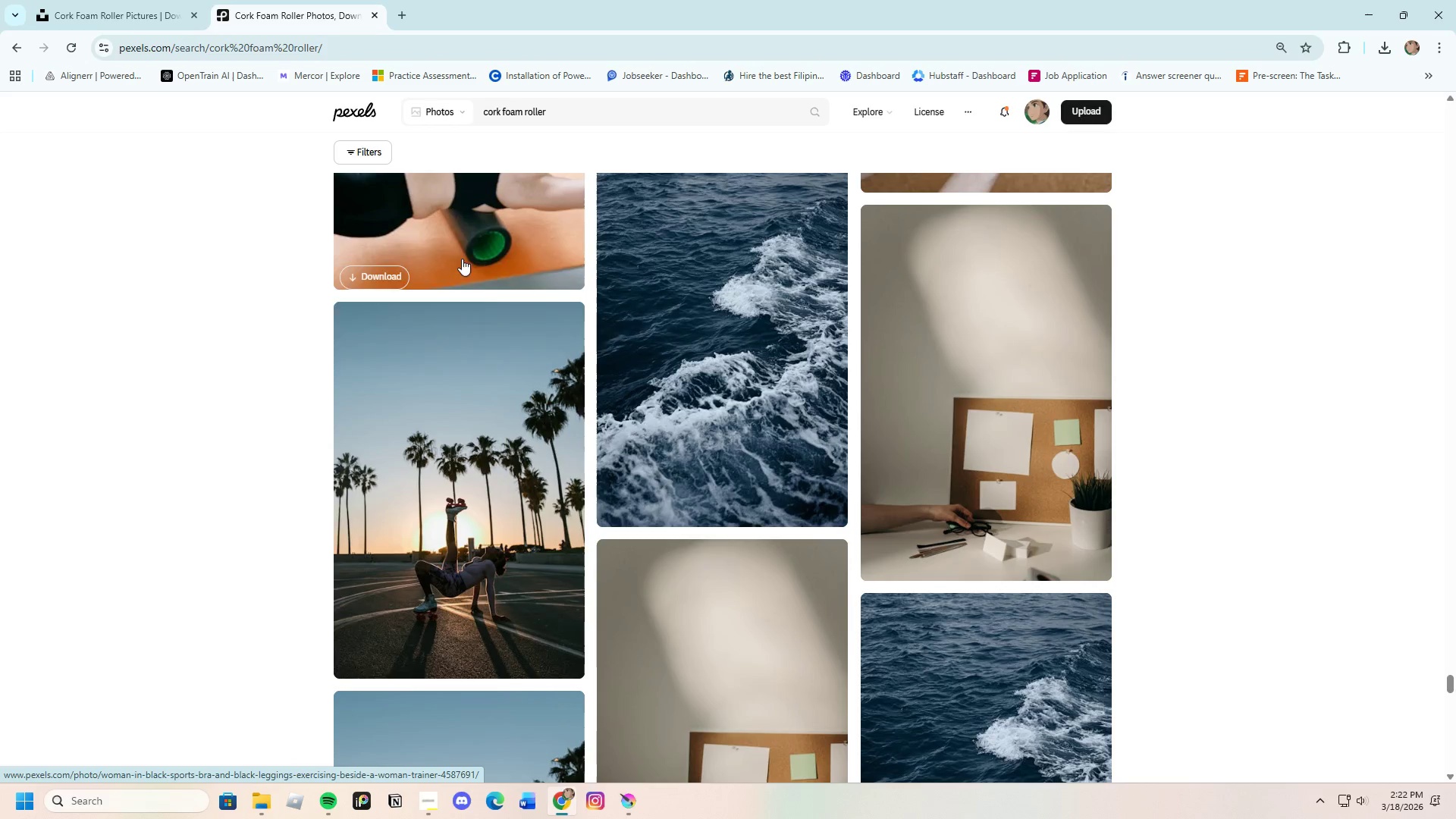 
left_click([465, 236])
 